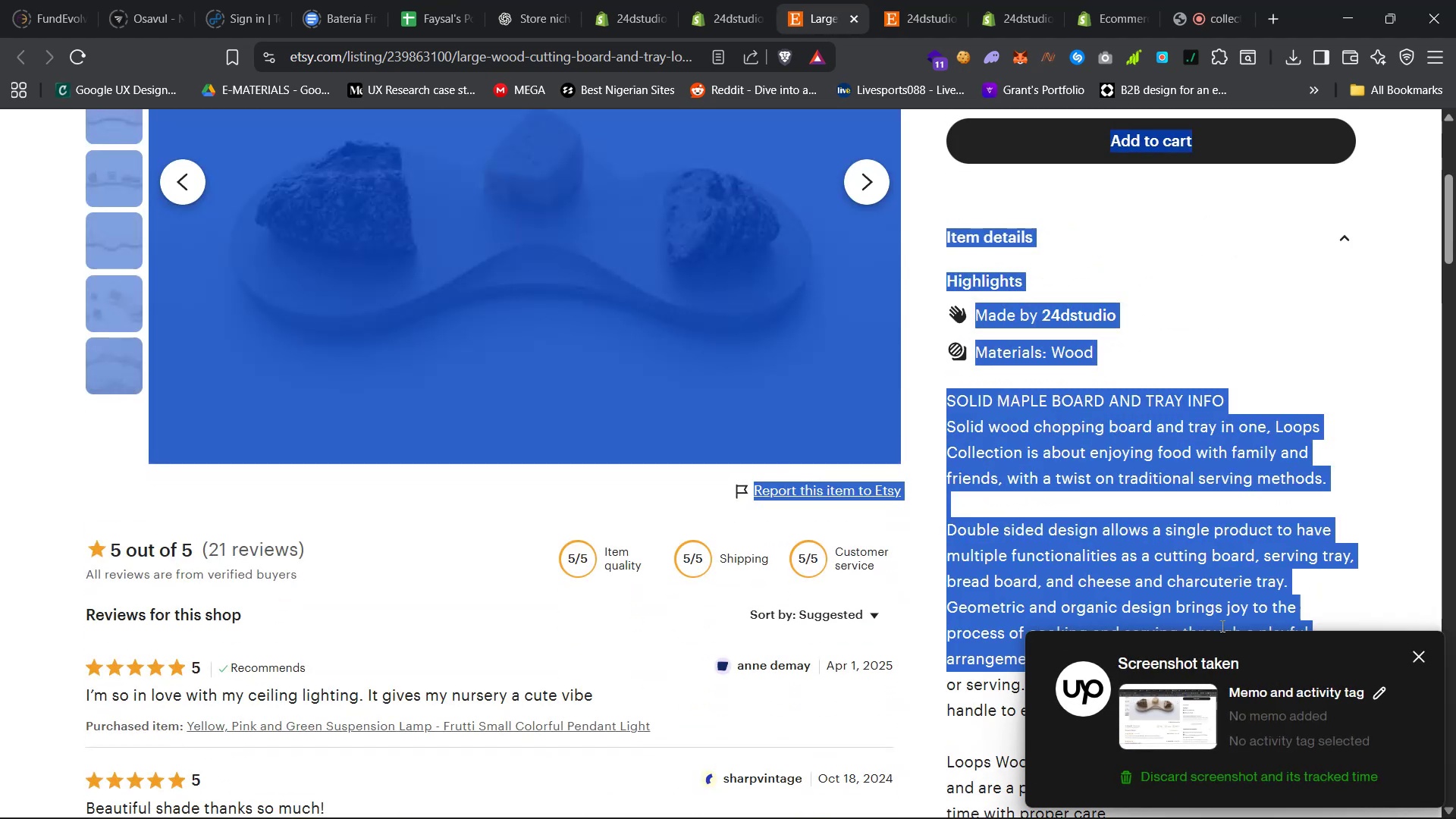 
left_click([1418, 655])
 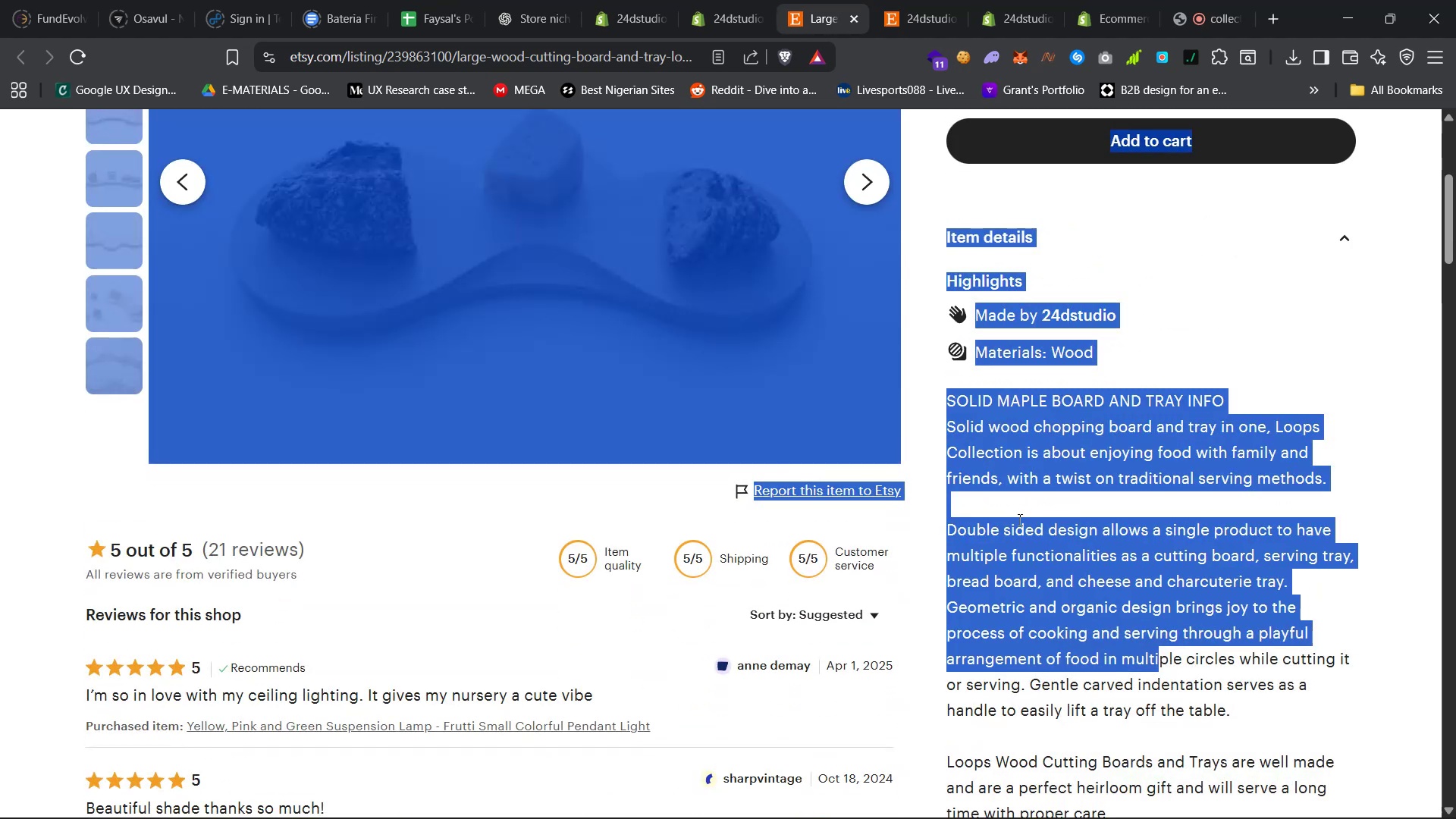 
double_click([979, 493])
 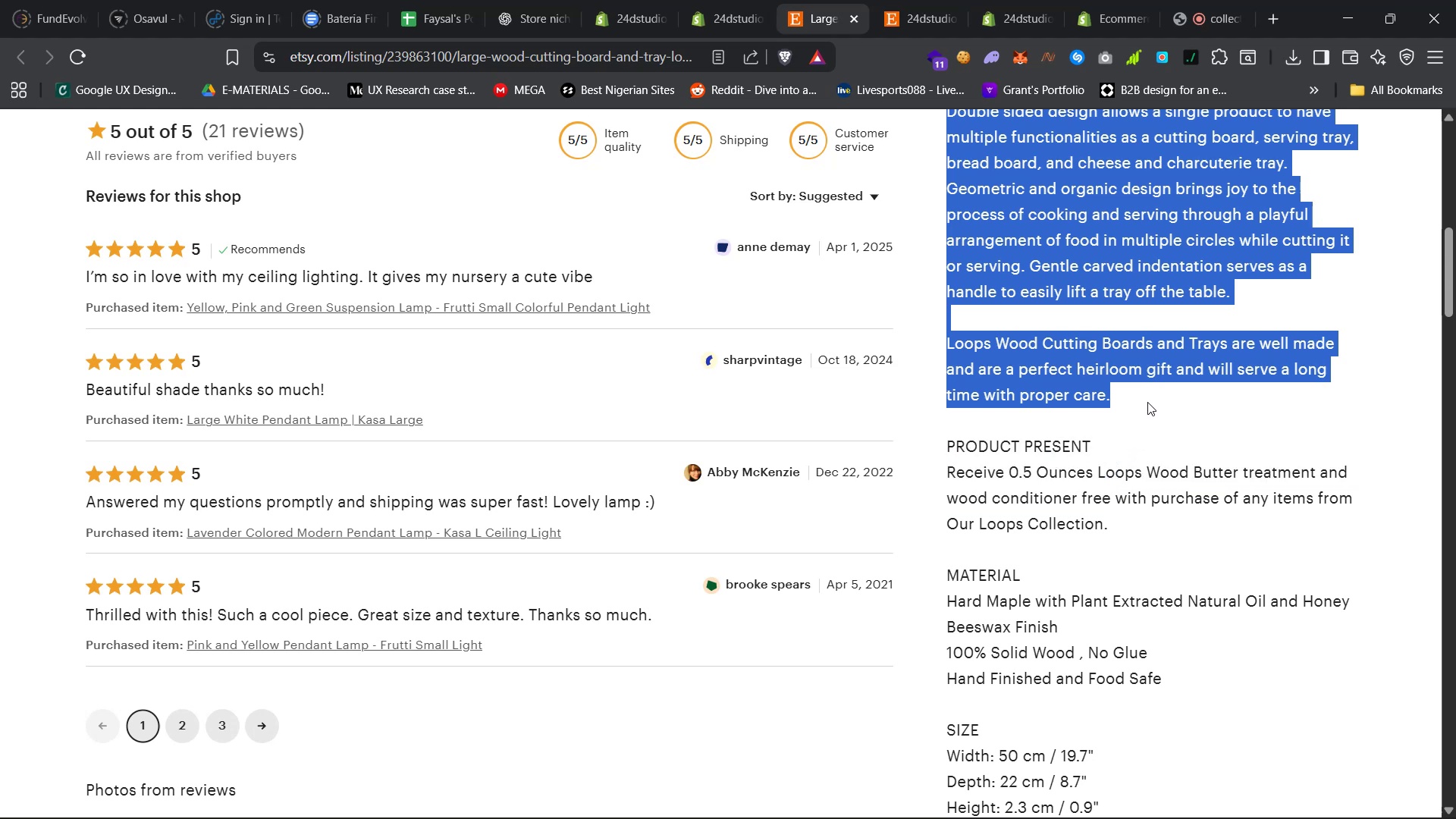 
right_click([1114, 362])
 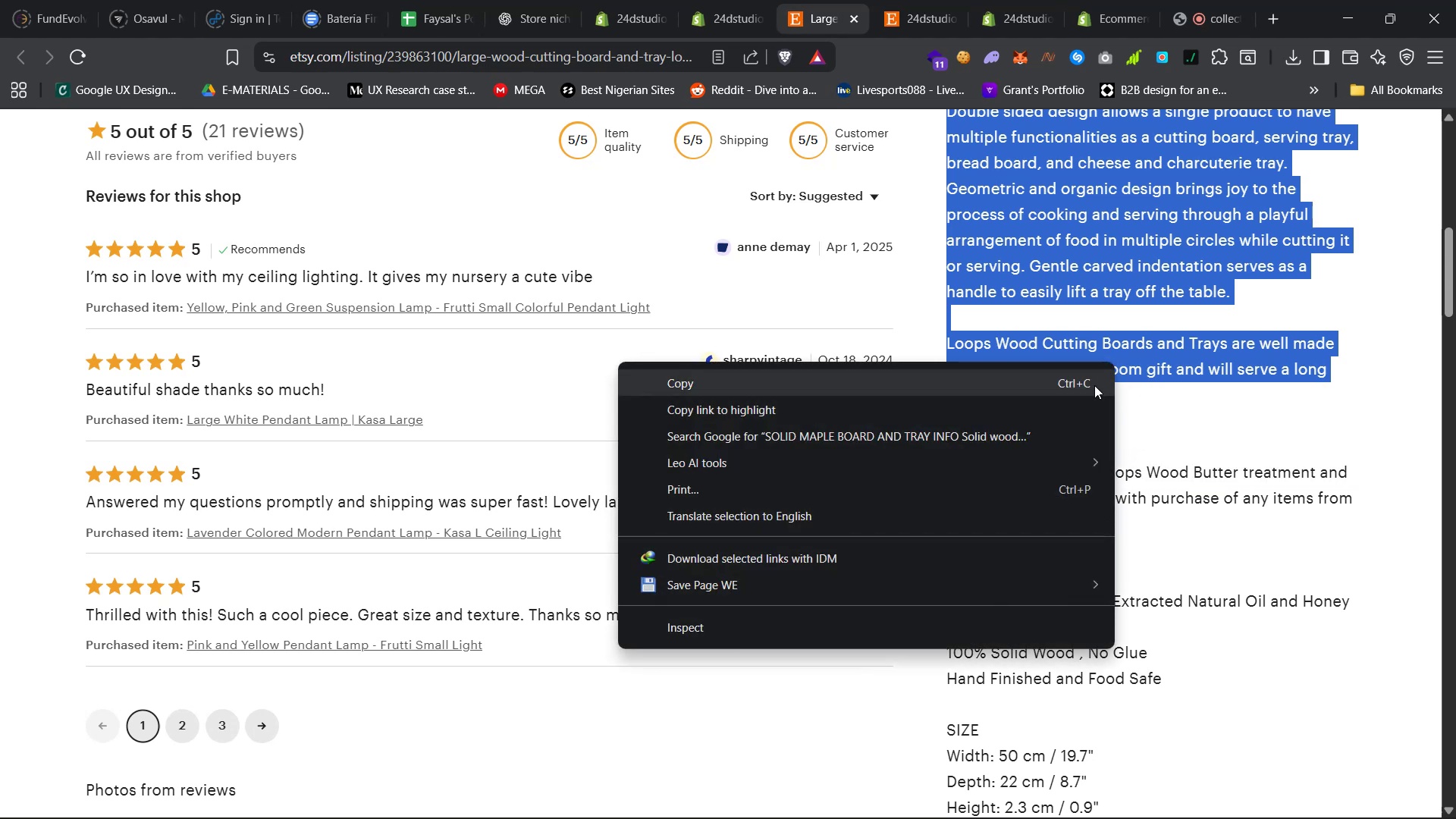 
left_click([1078, 385])
 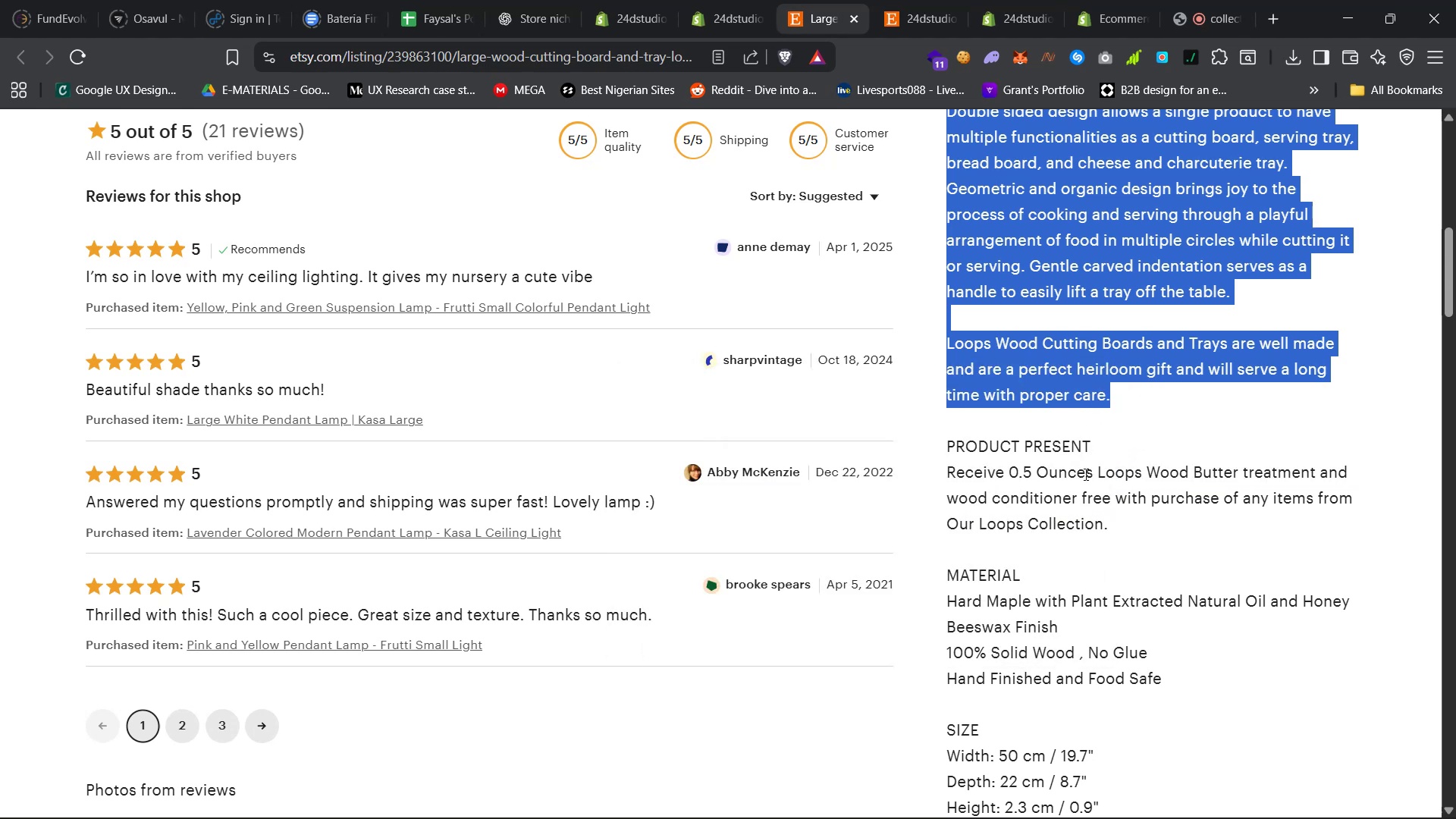 
scroll: coordinate [1081, 495], scroll_direction: up, amount: 21.0
 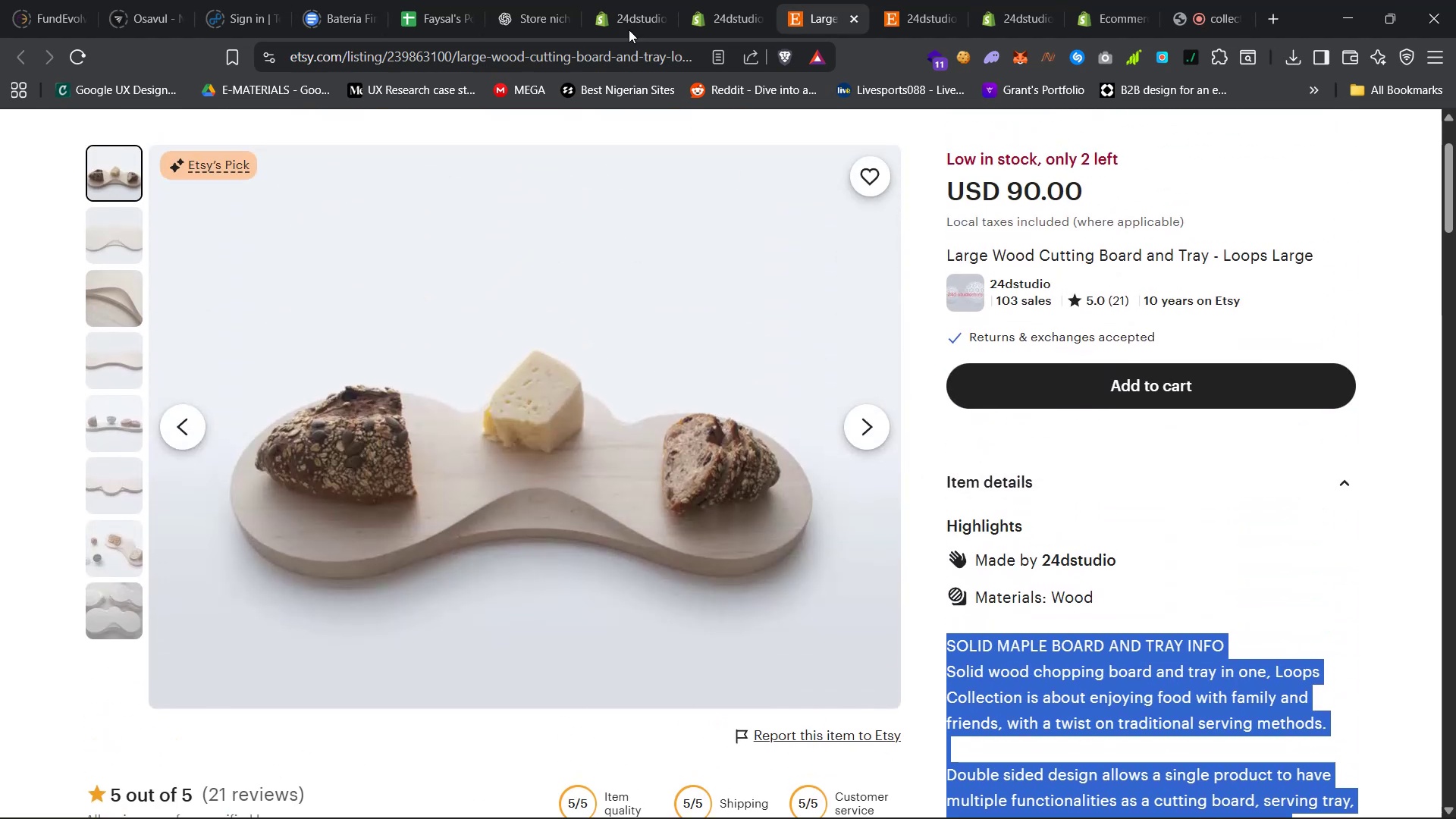 
left_click([711, 0])
 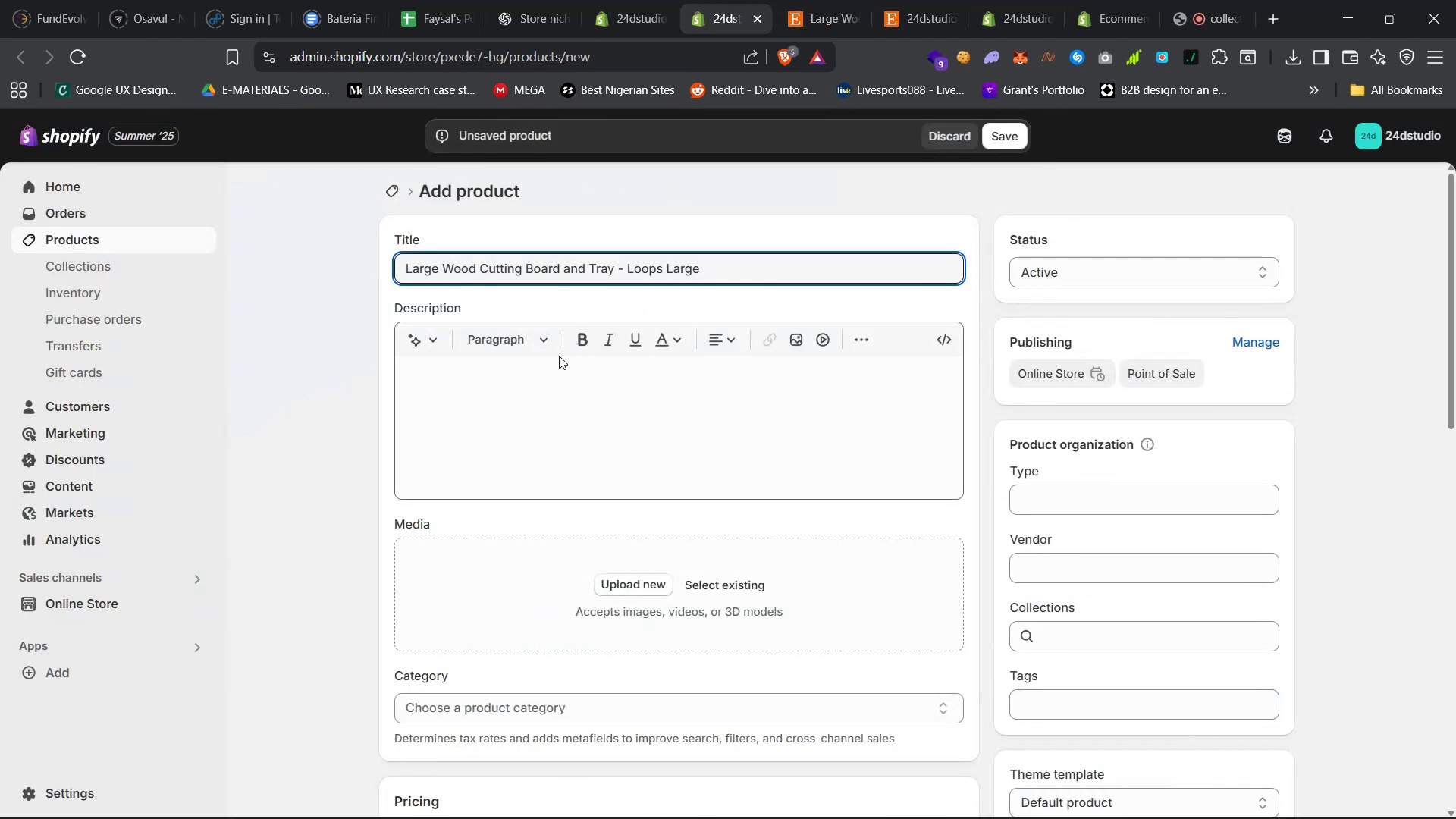 
right_click([526, 383])
 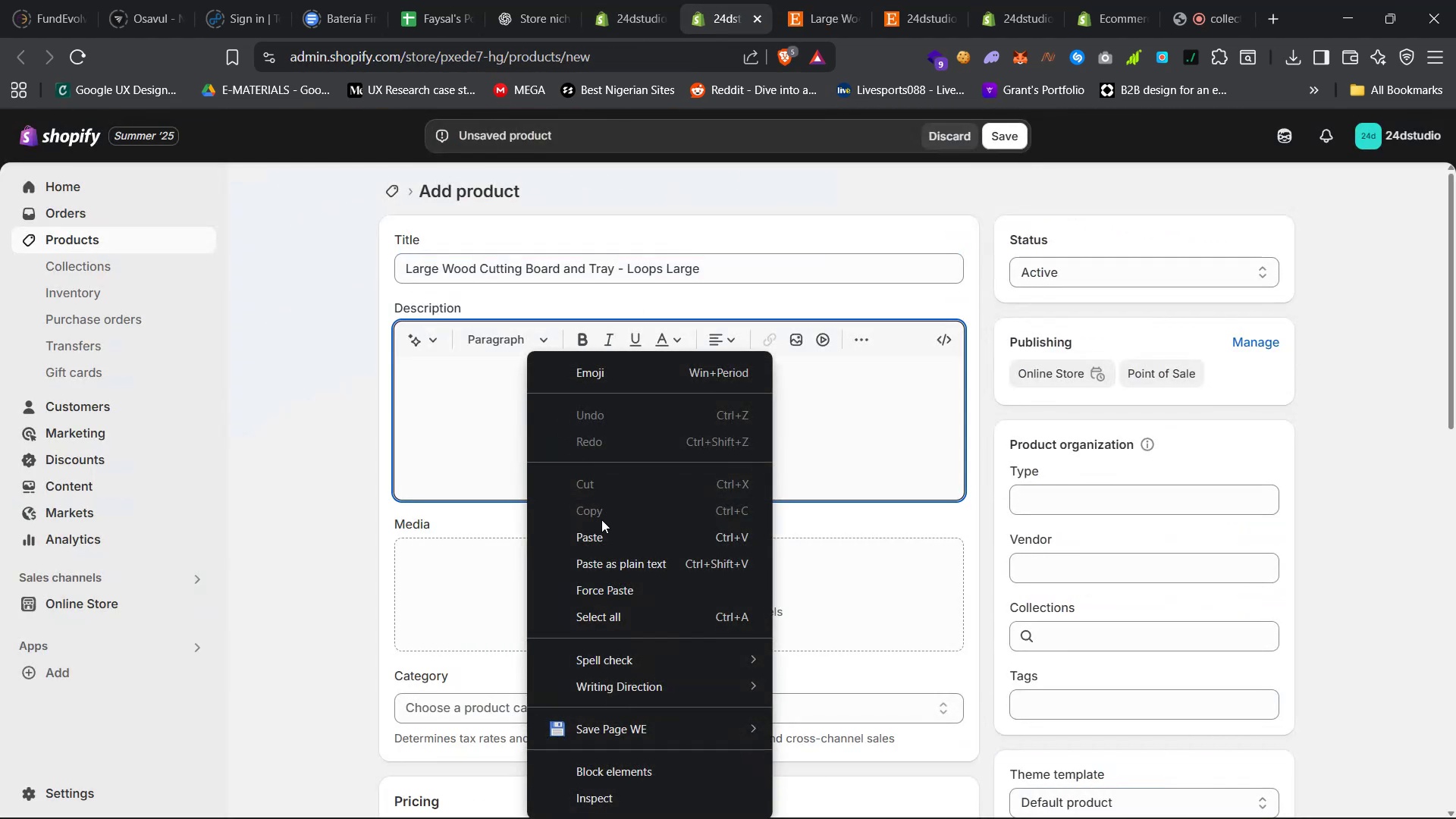 
left_click([601, 535])
 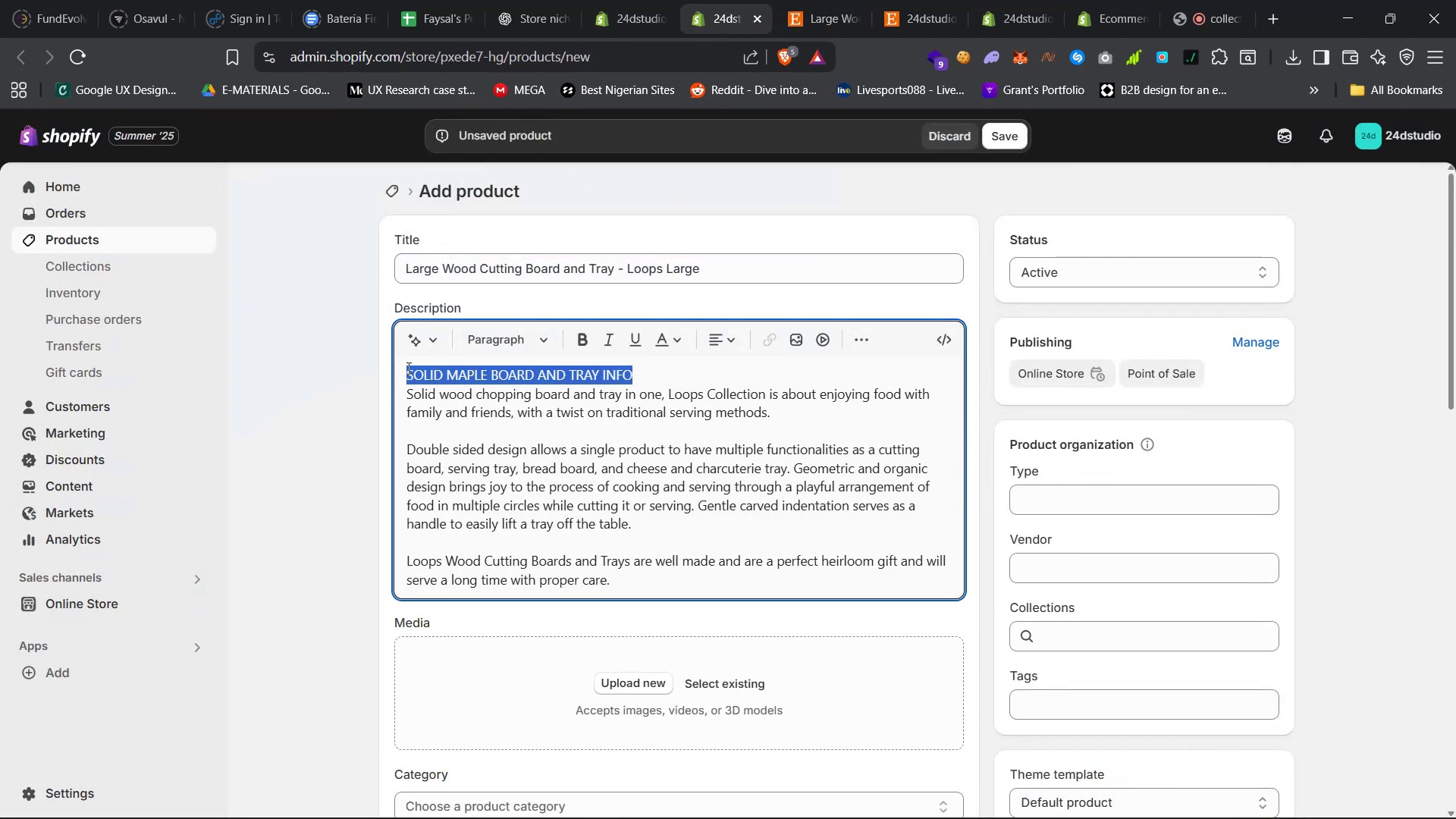 
left_click([580, 339])
 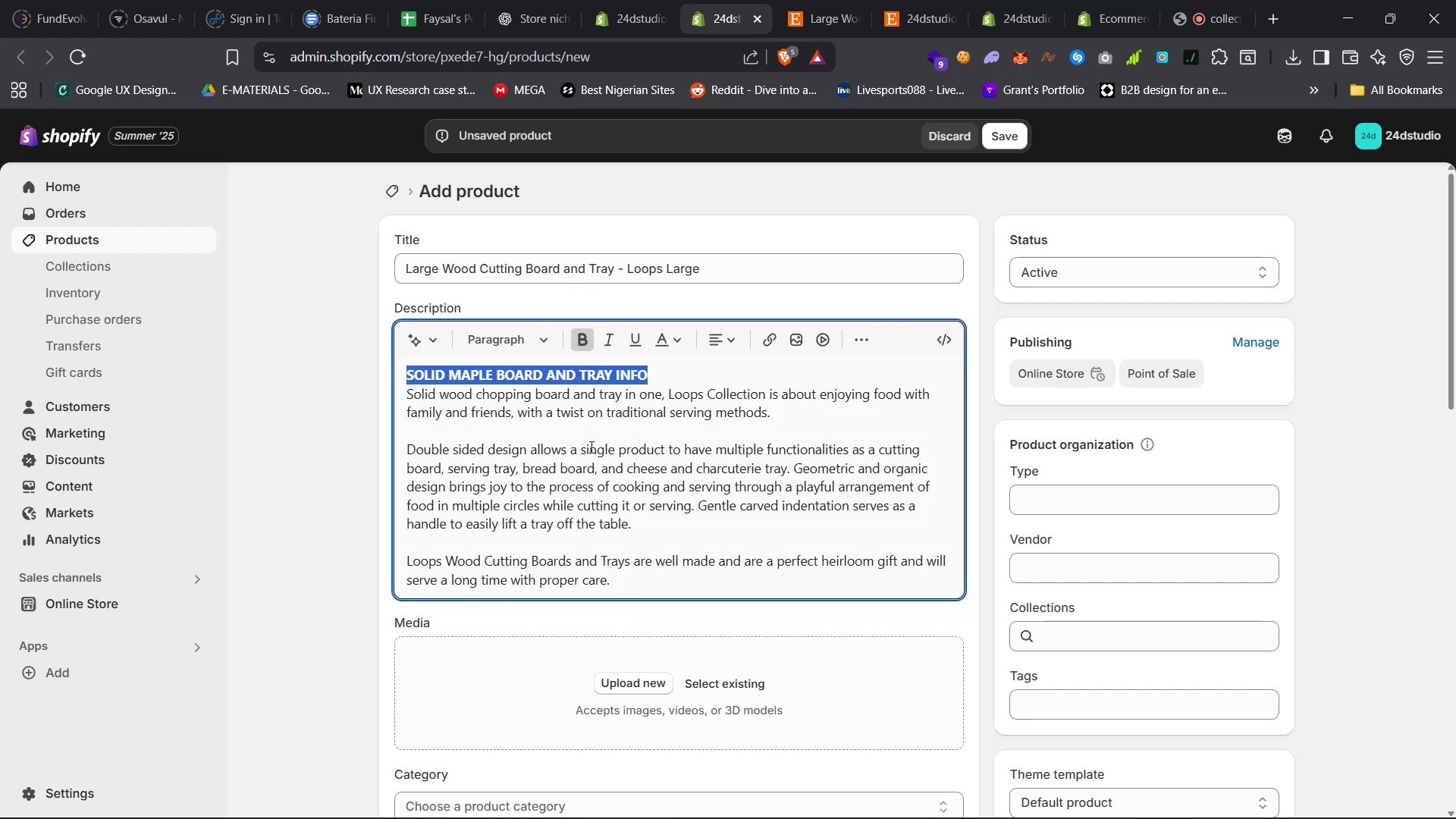 
scroll: coordinate [588, 472], scroll_direction: down, amount: 15.0
 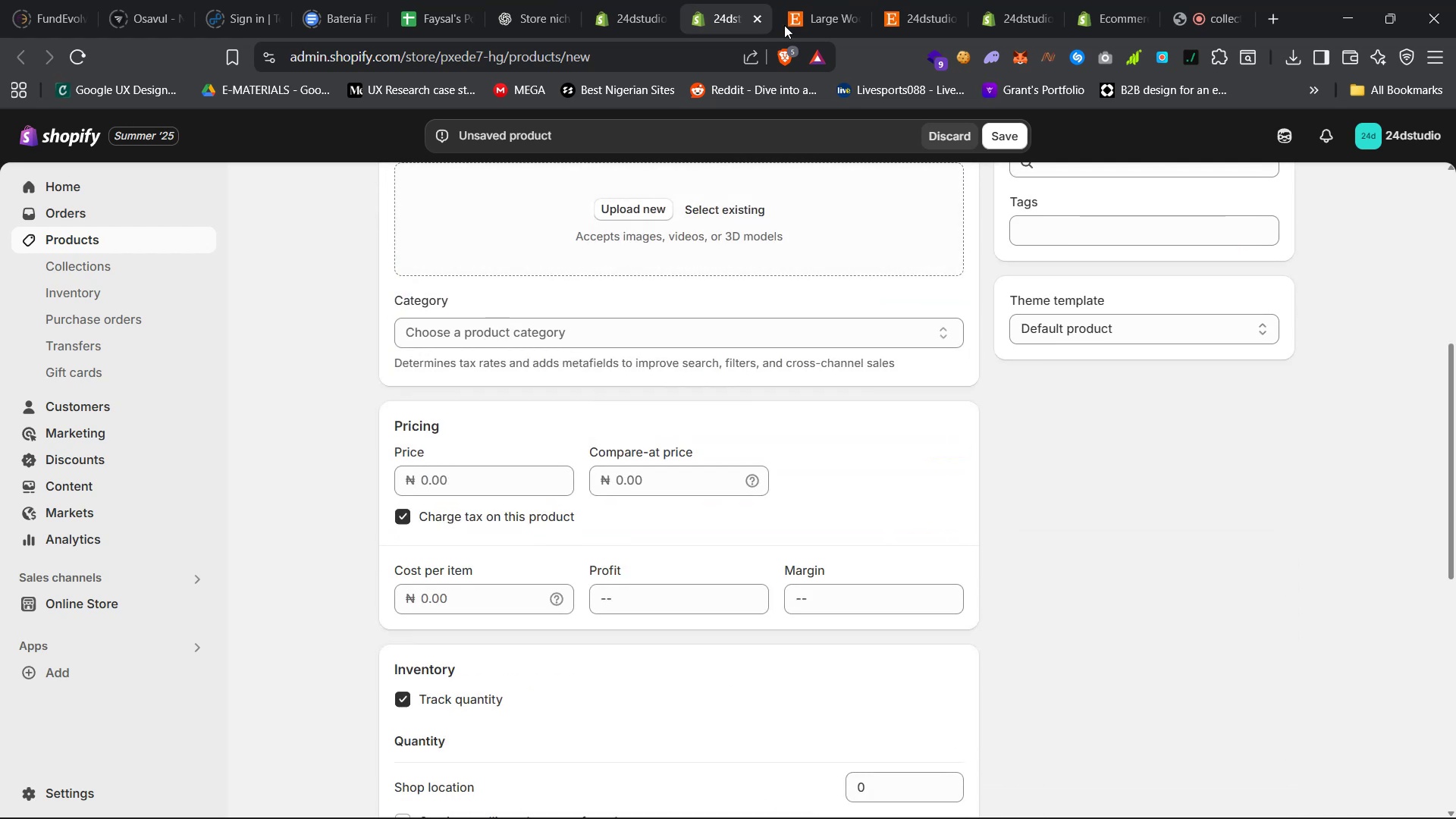 
left_click([810, 0])
 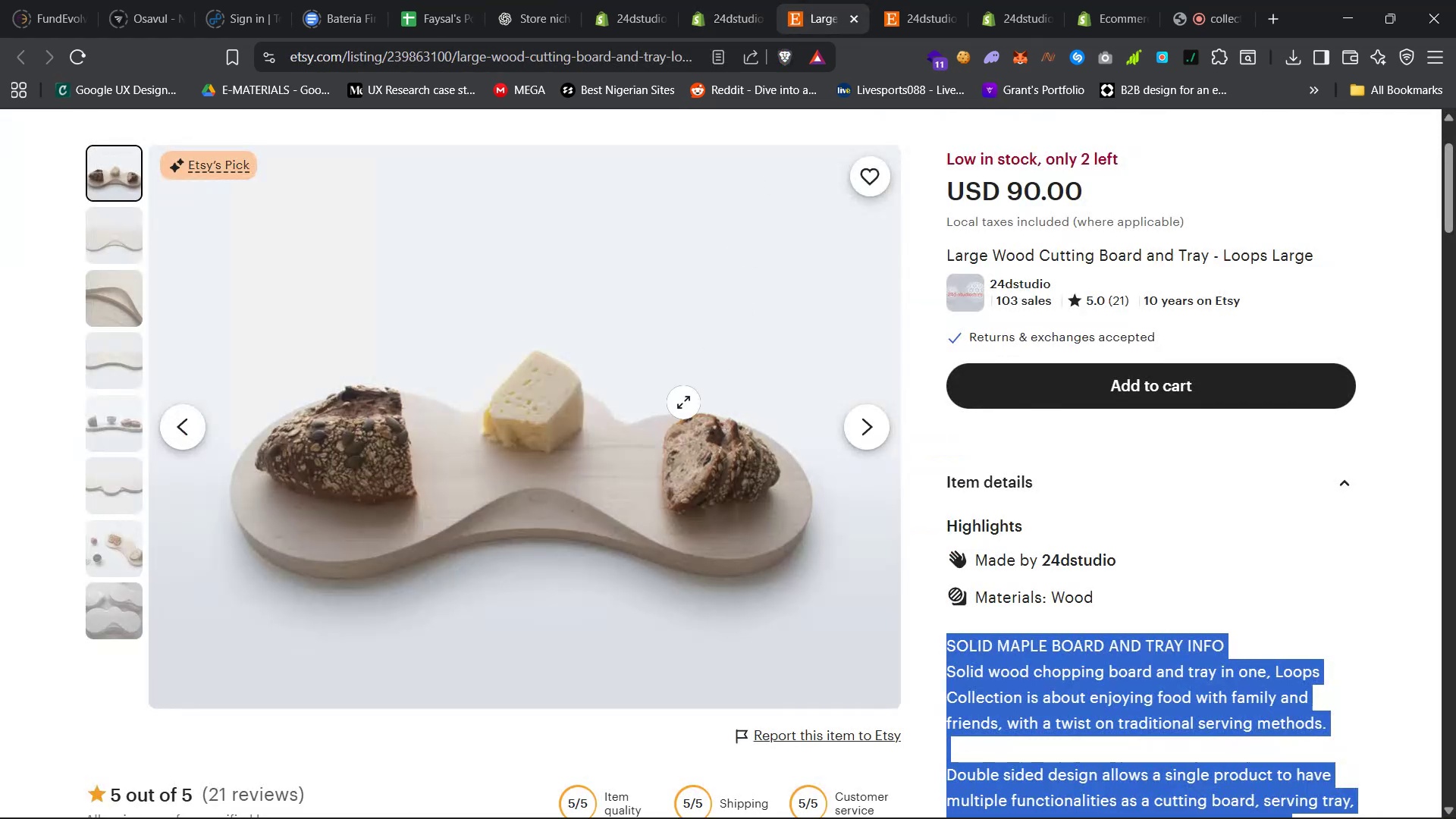 
left_click([674, 409])
 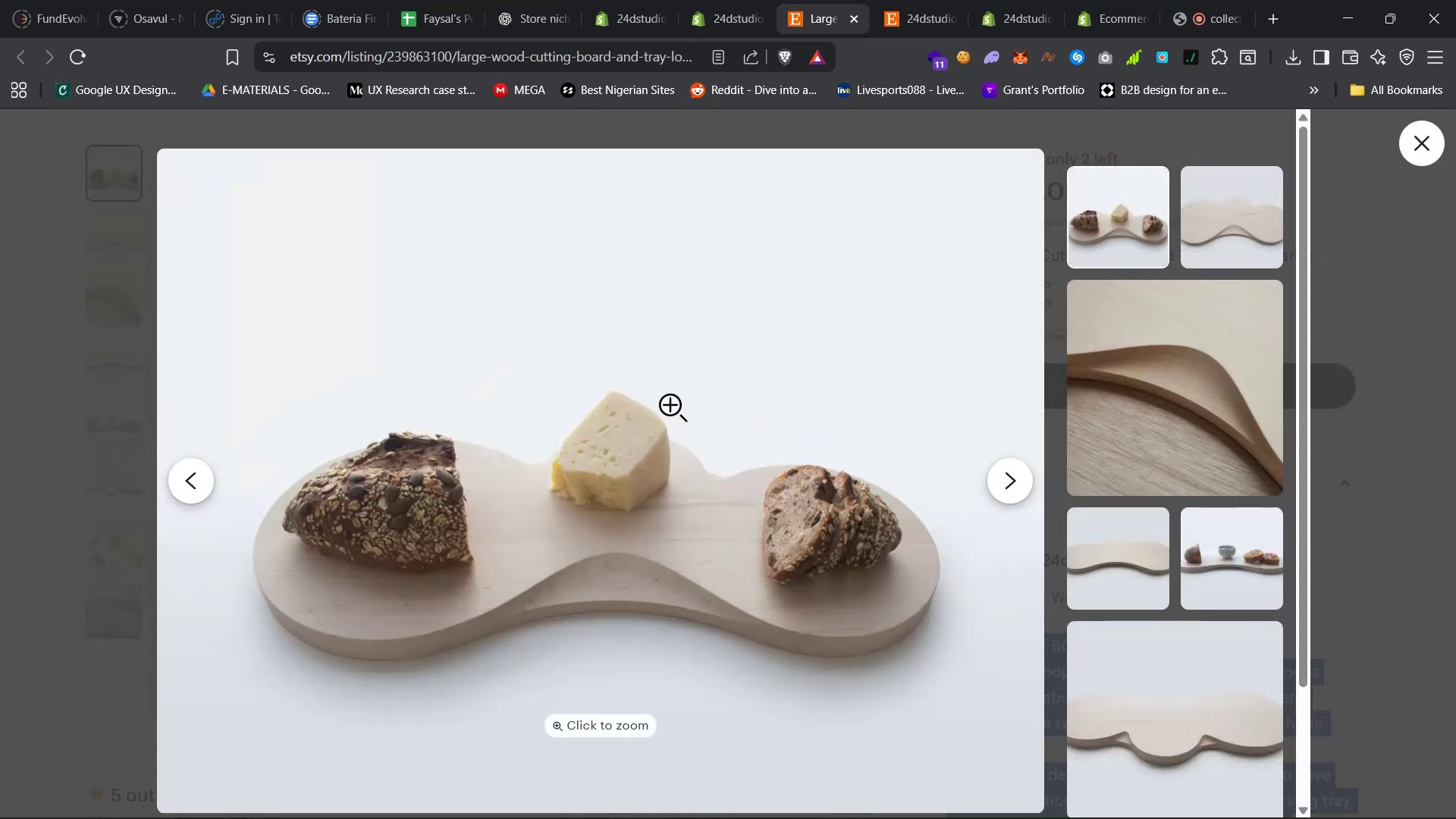 
right_click([626, 369])
 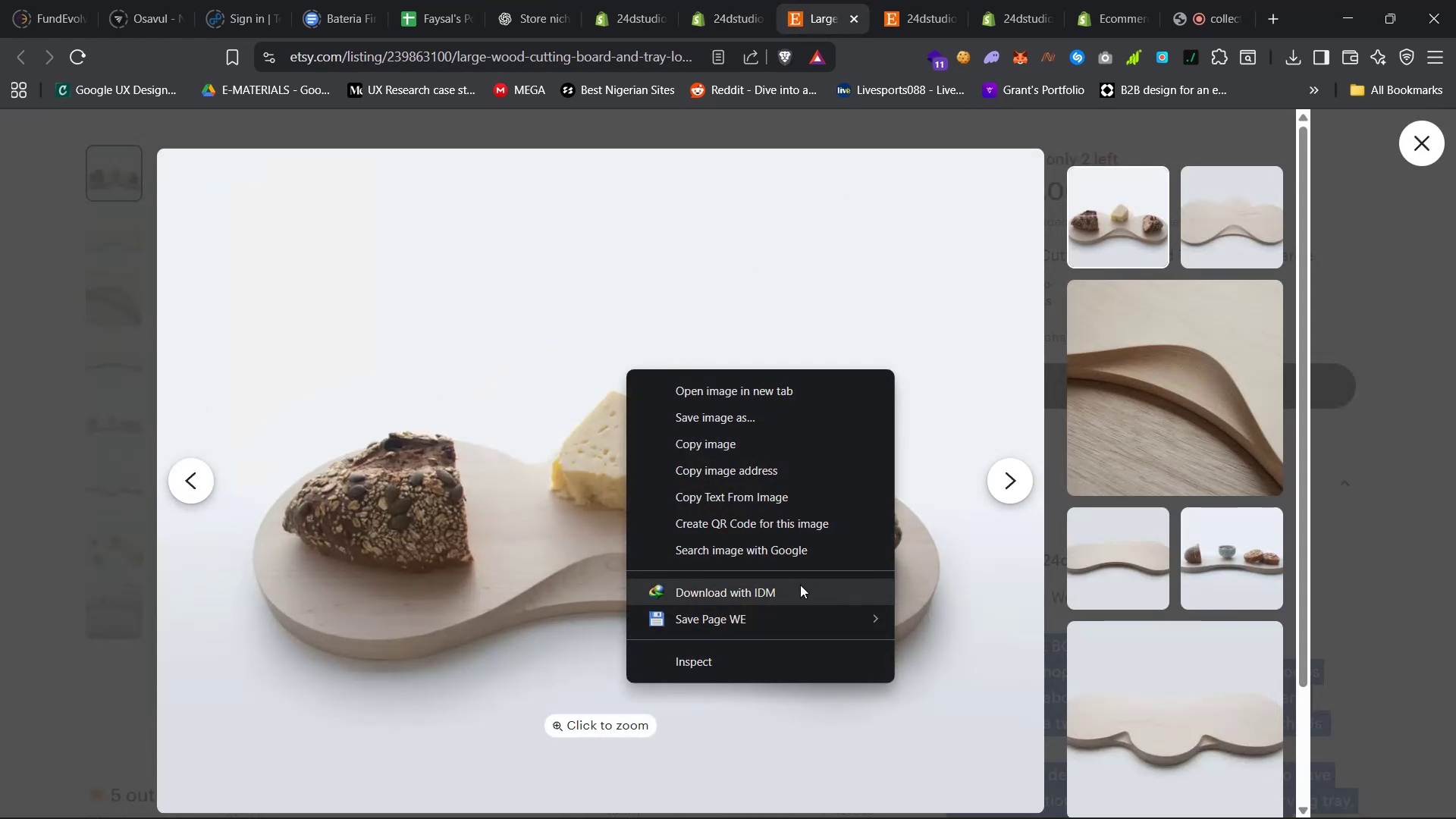 
left_click([793, 594])
 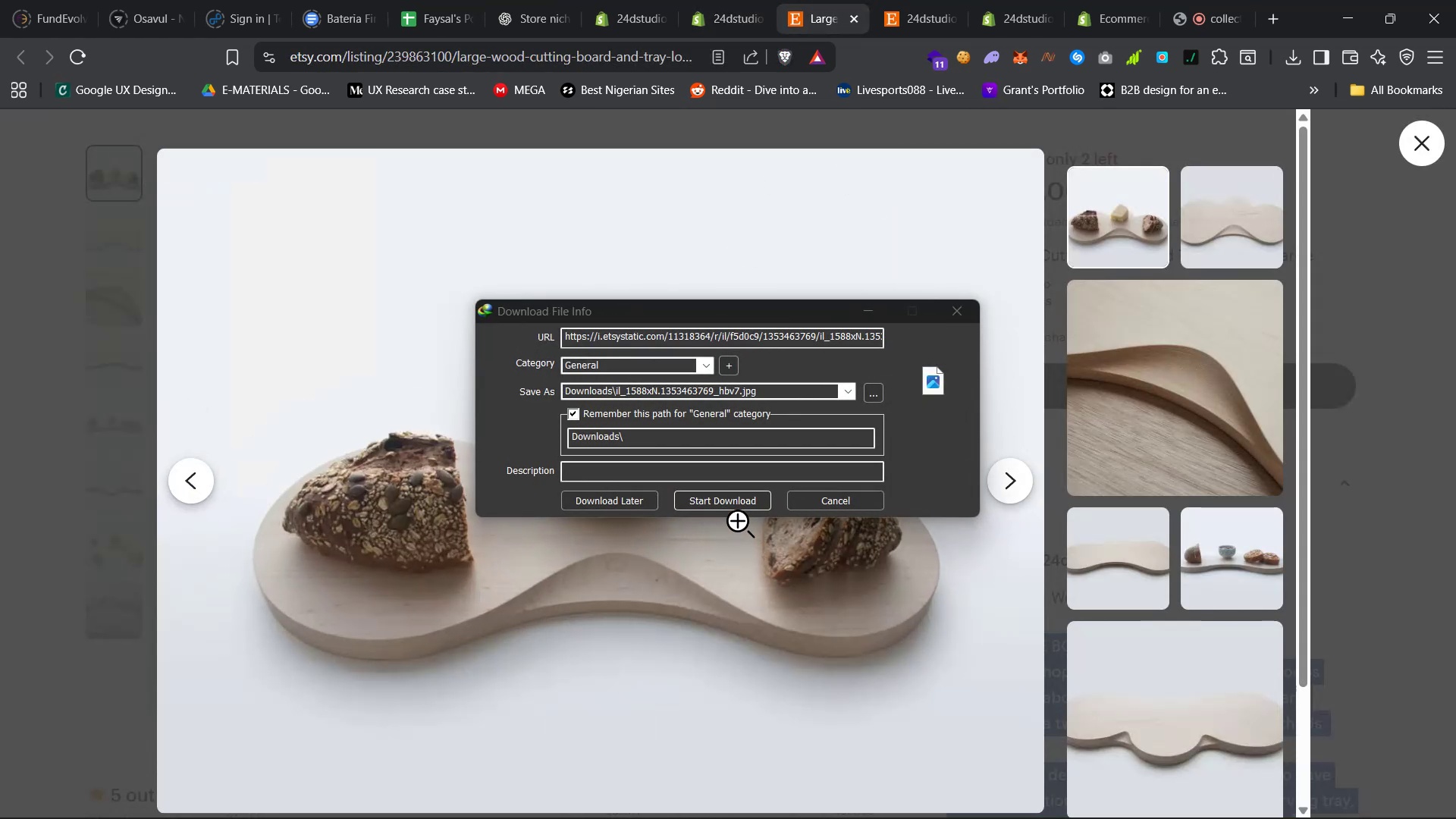 
left_click([745, 505])
 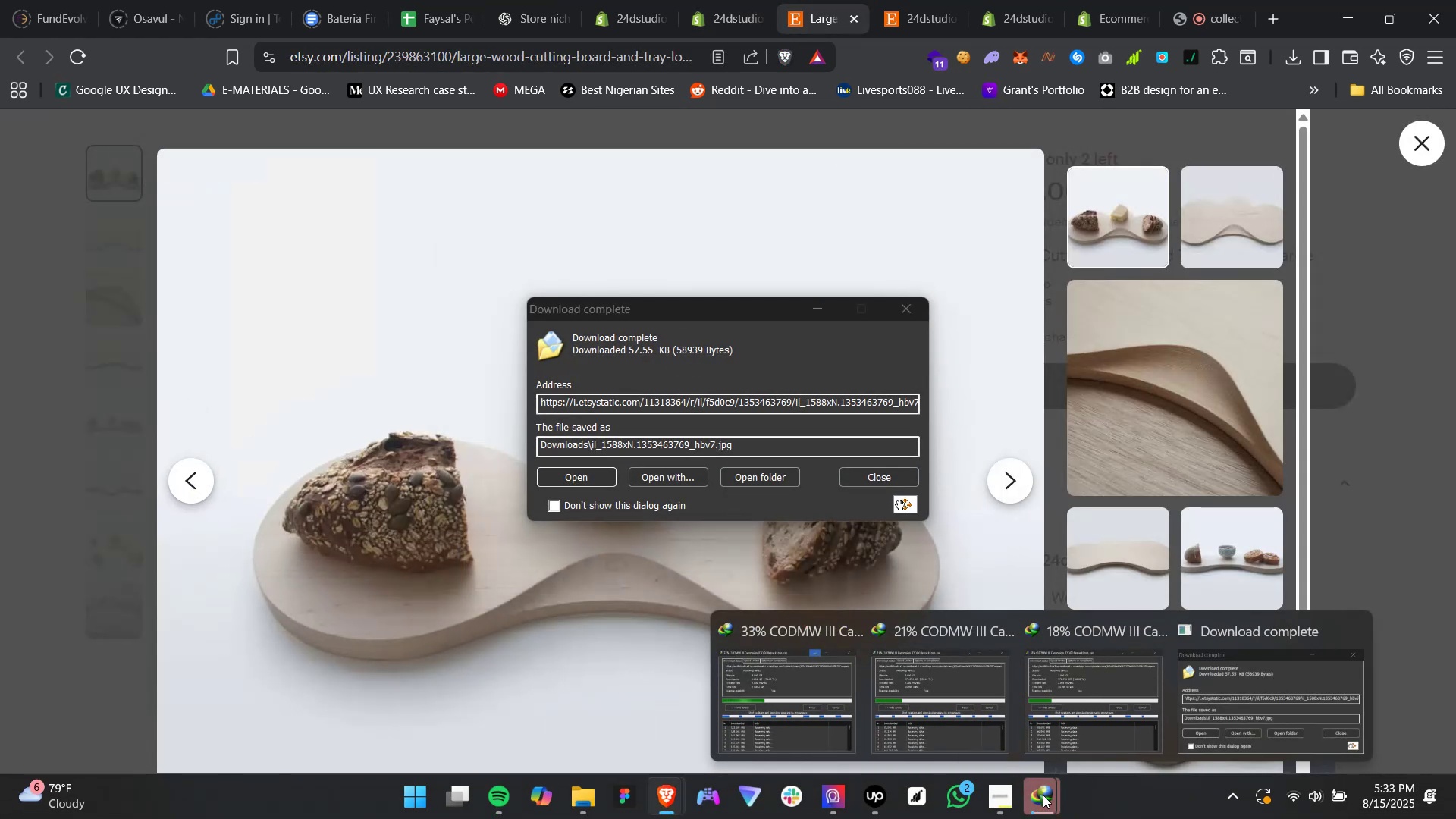 
left_click([882, 477])
 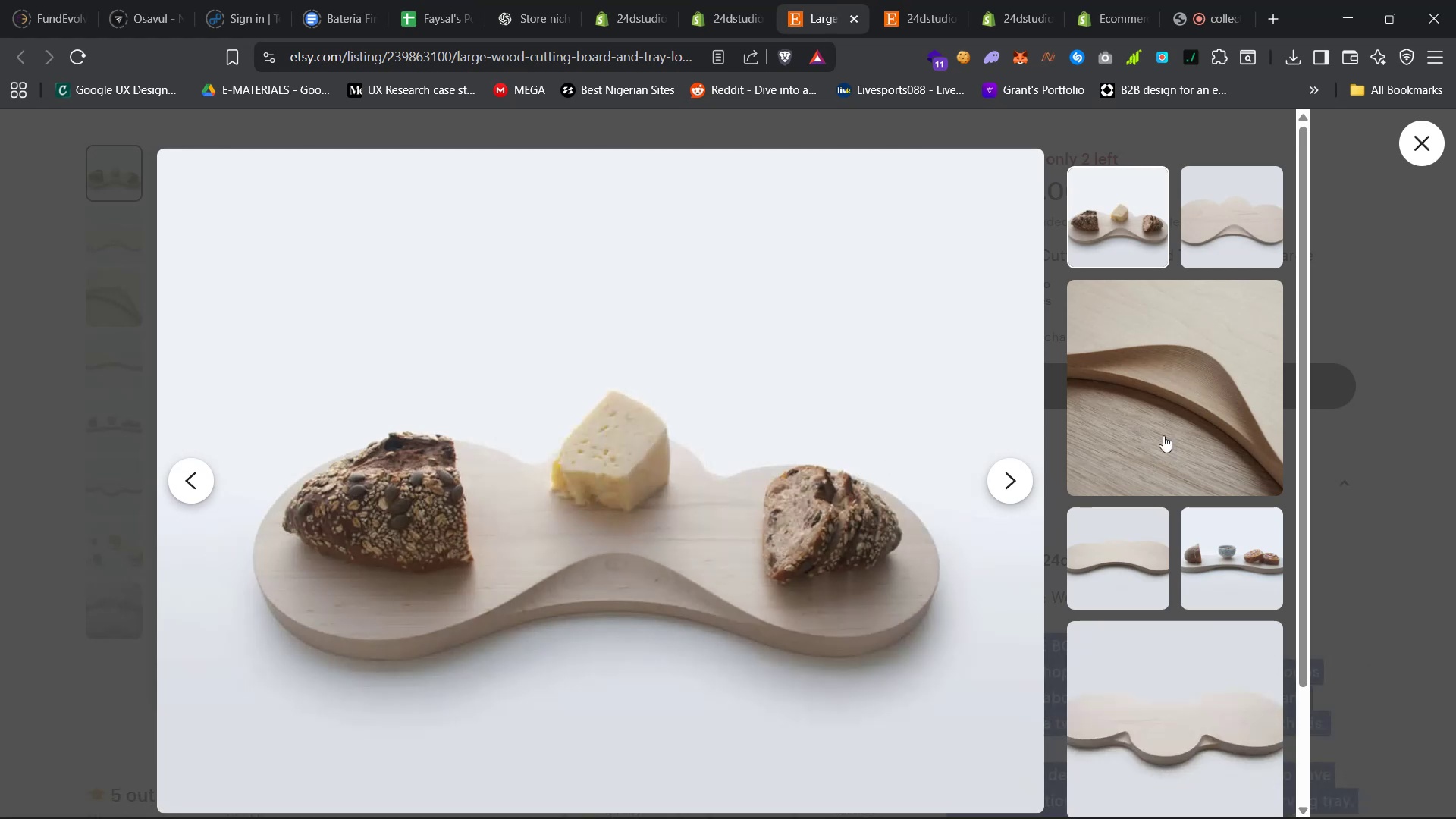 
left_click([1188, 422])
 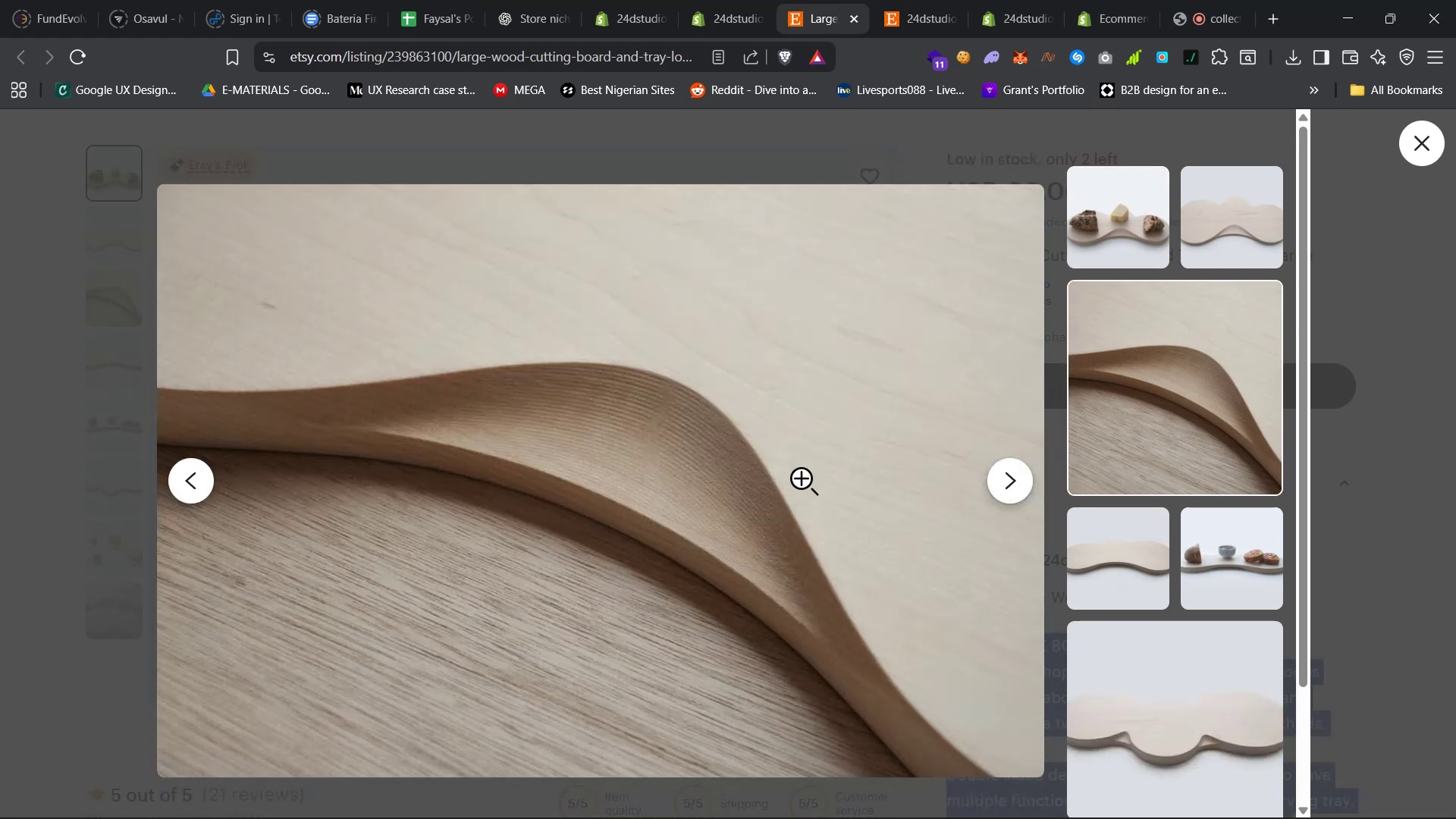 
right_click([774, 447])
 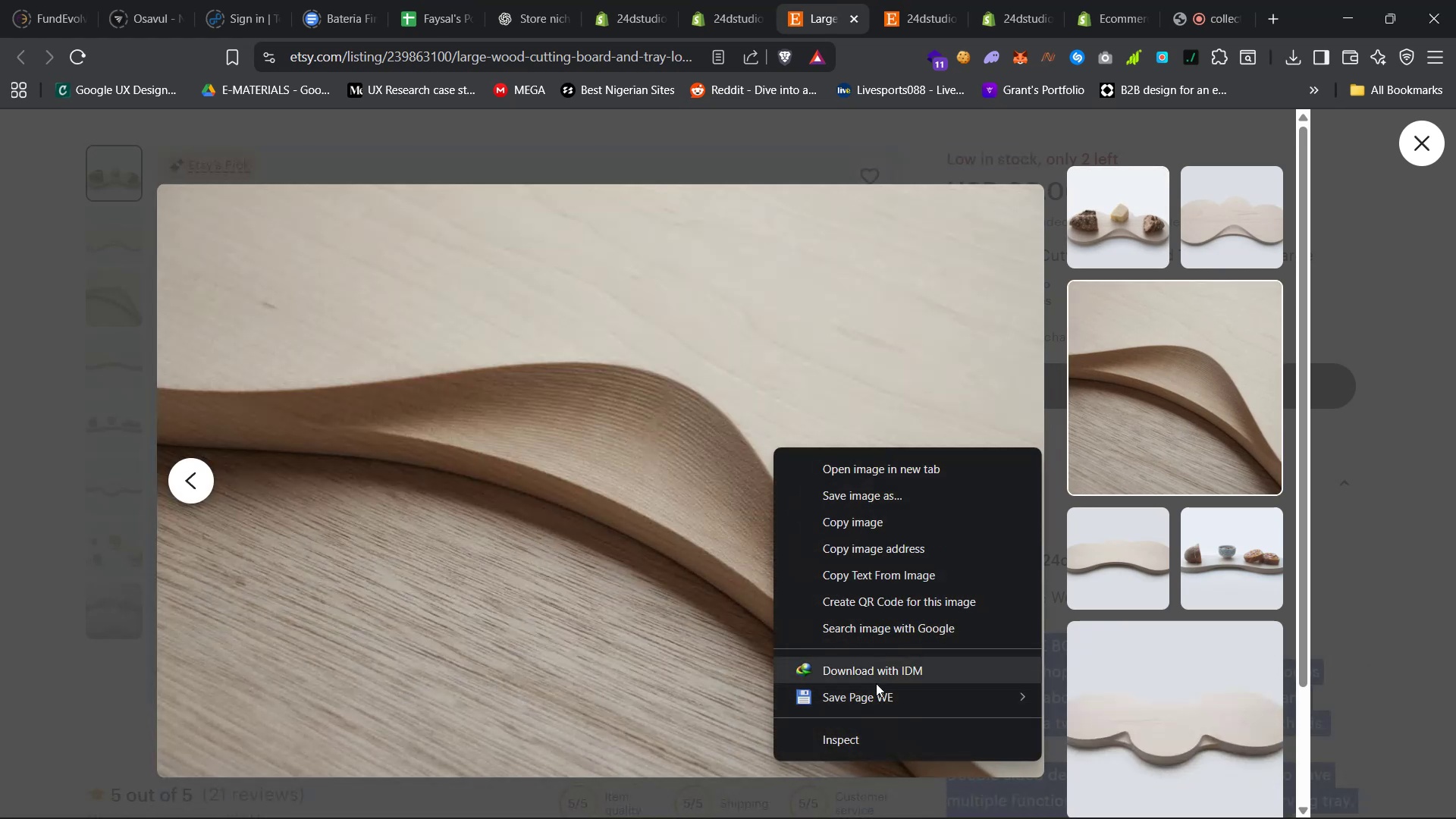 
left_click([884, 676])
 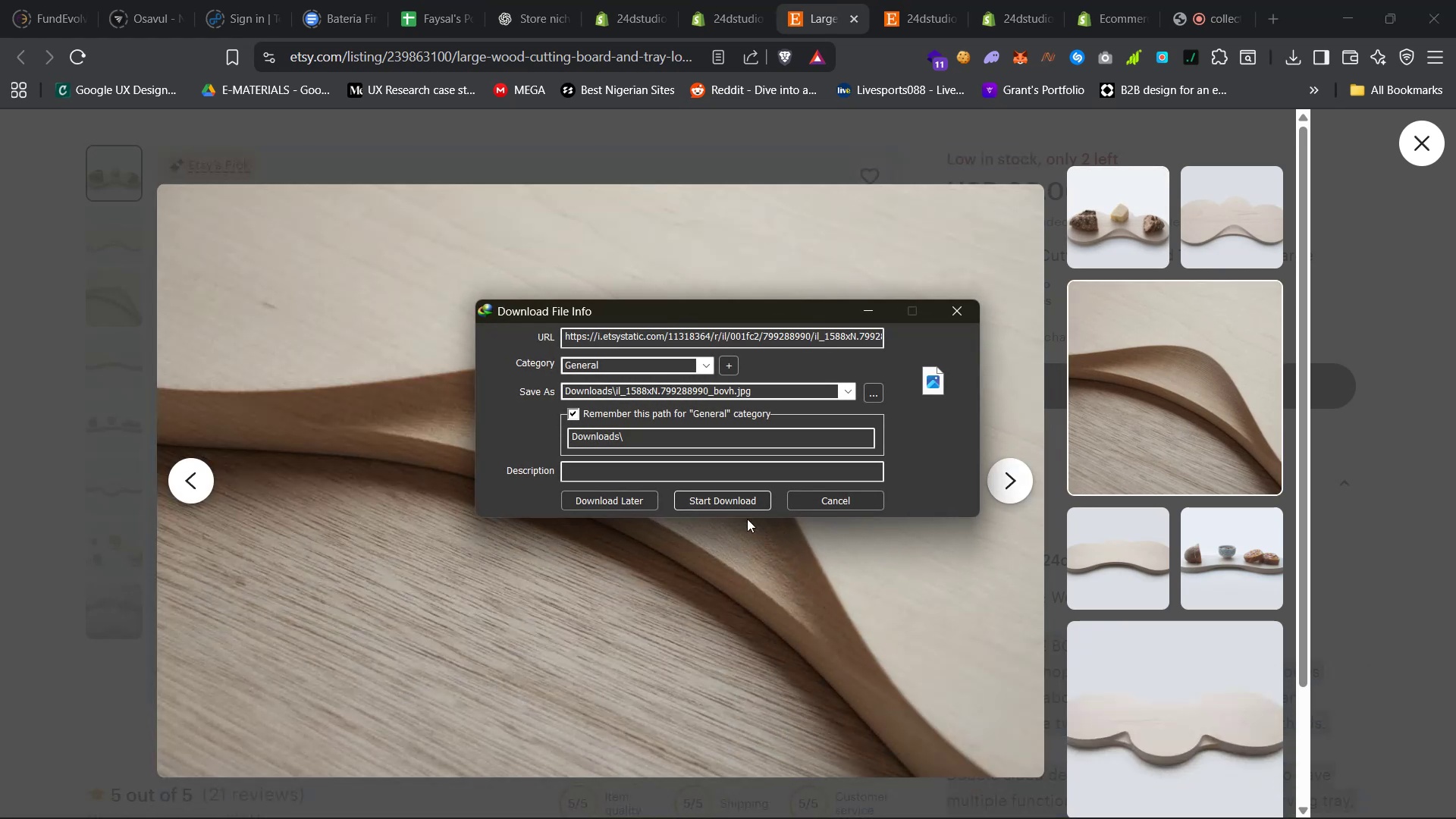 
left_click([752, 507])
 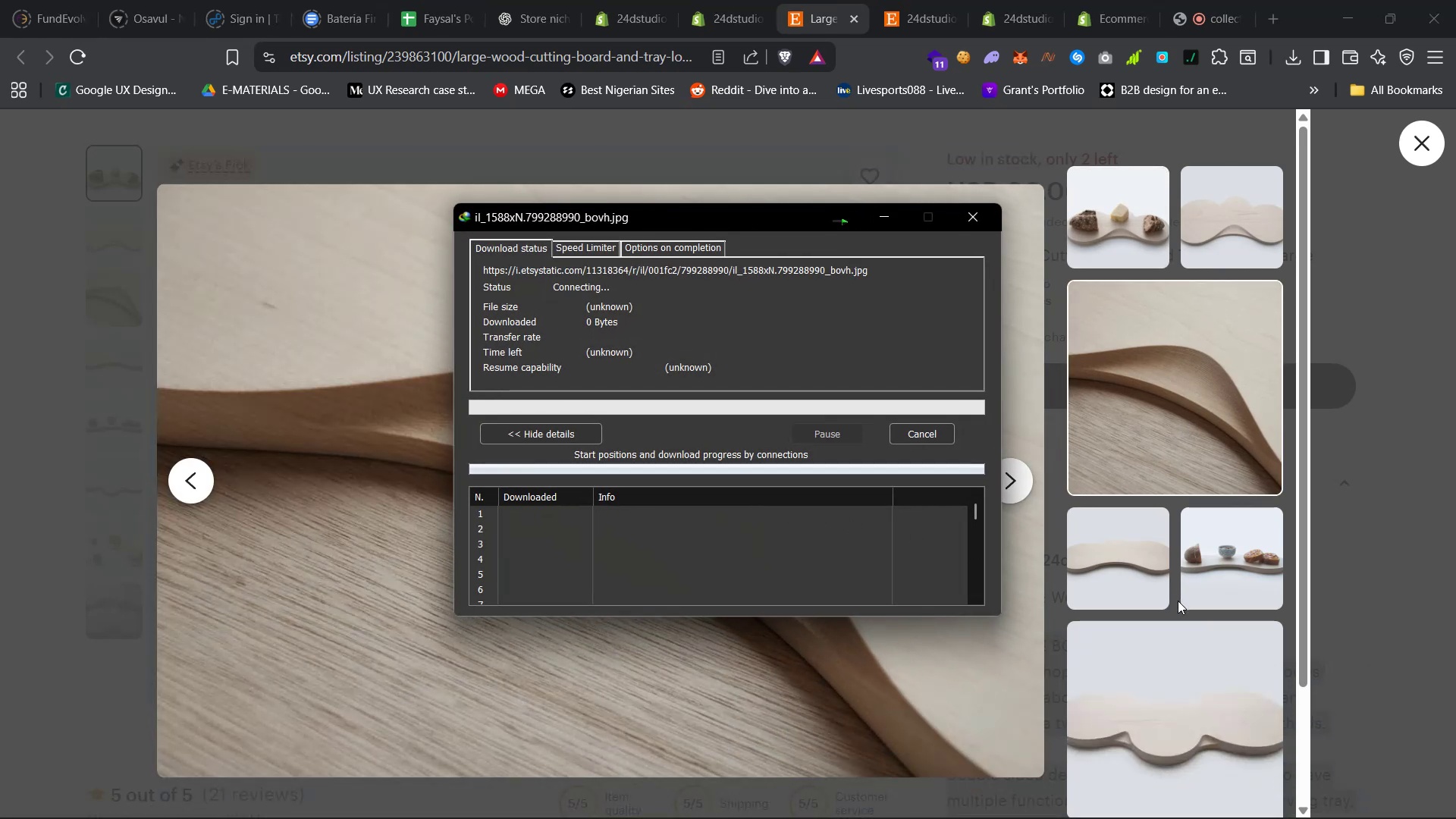 
scroll: coordinate [1180, 603], scroll_direction: down, amount: 8.0
 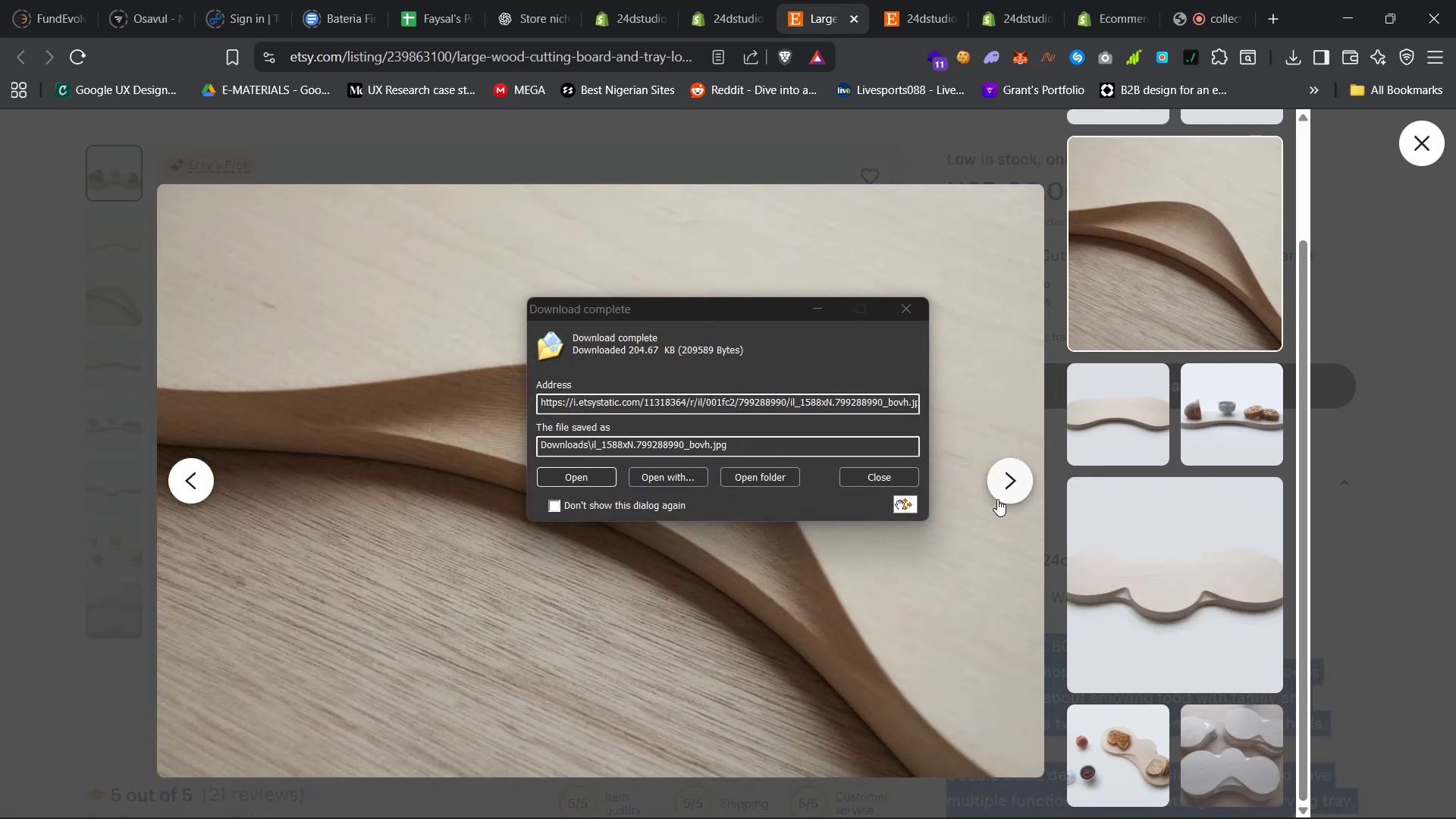 
left_click([901, 479])
 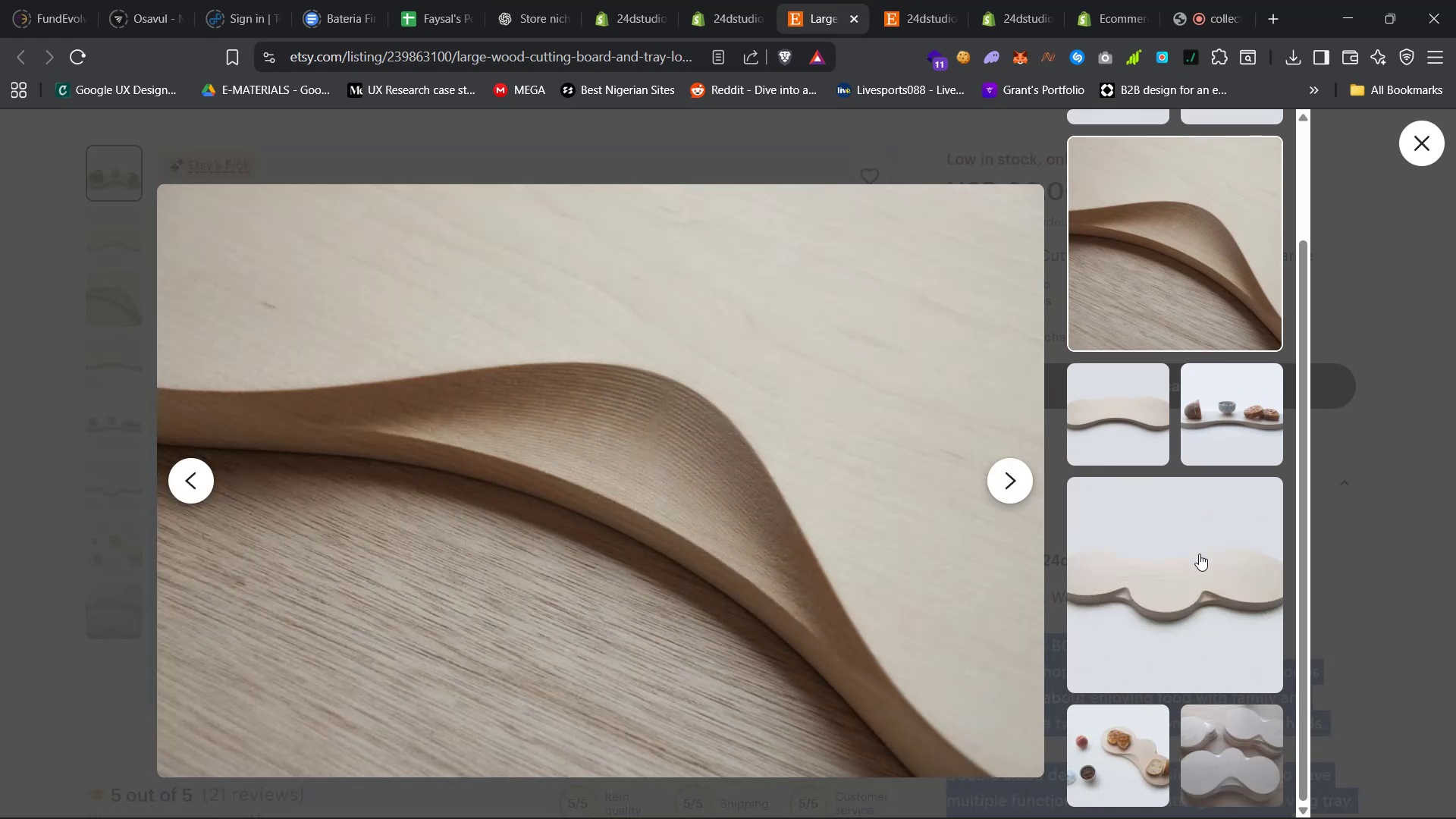 
left_click([1207, 554])
 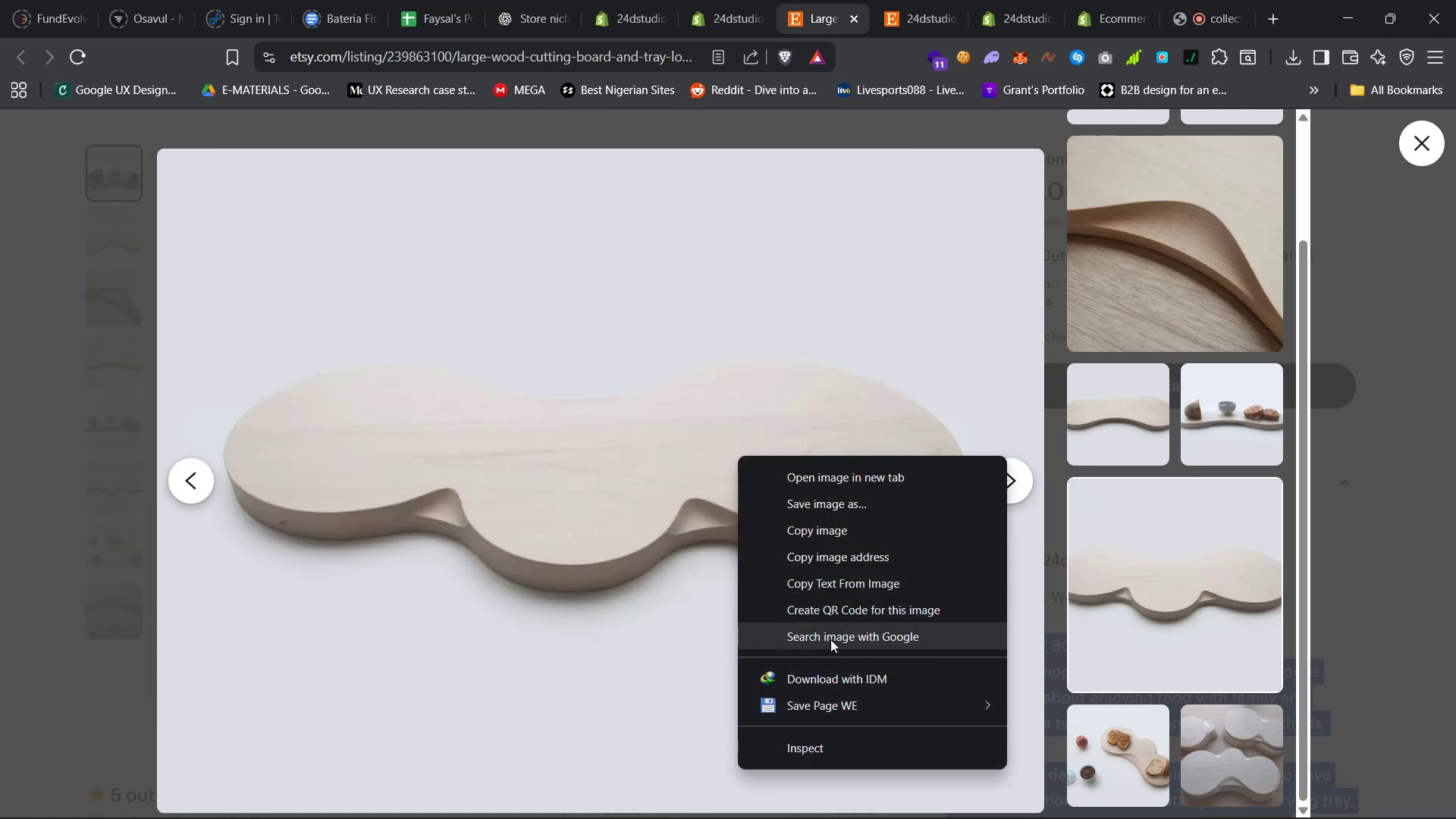 
left_click([849, 679])
 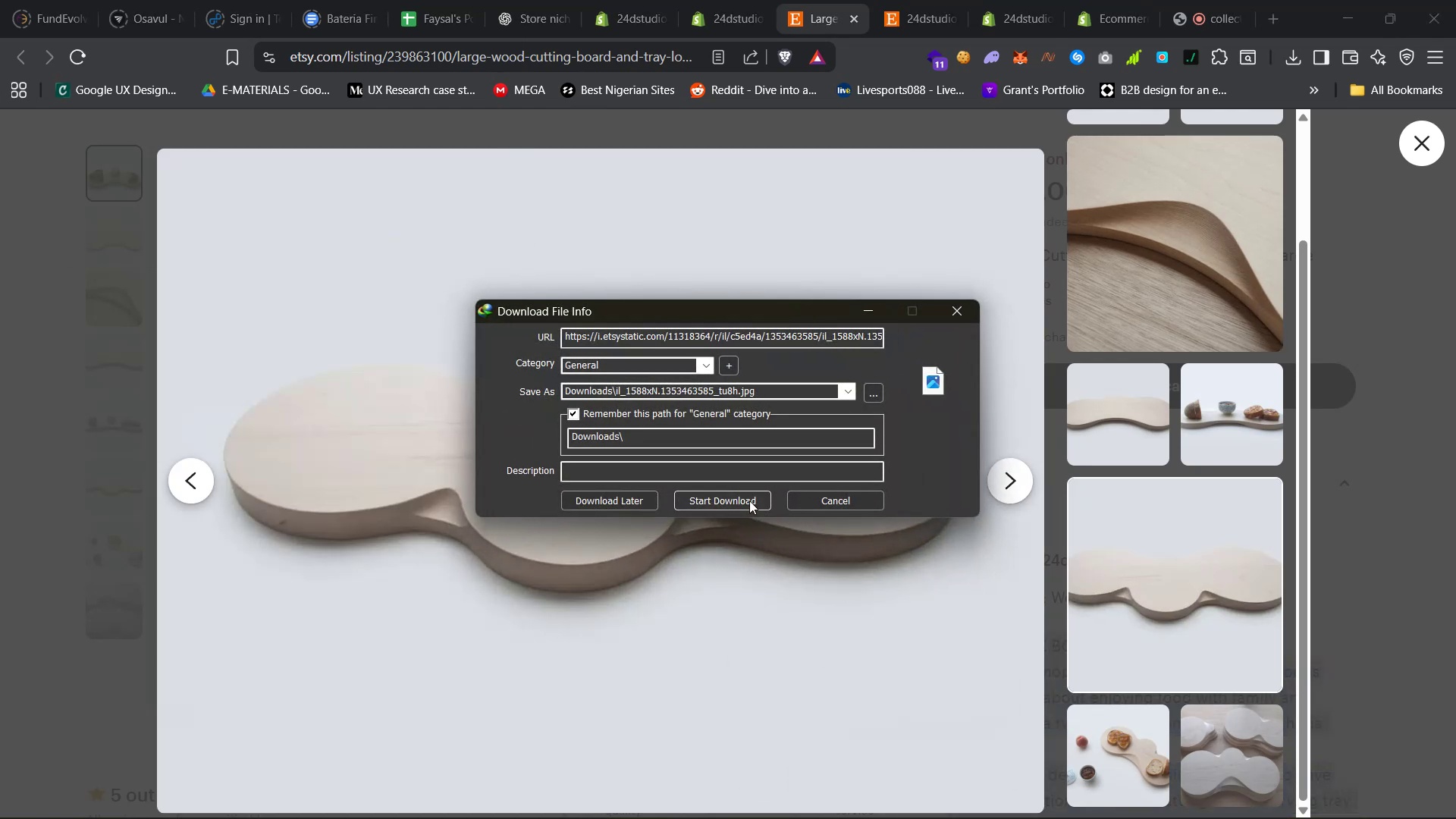 
left_click([751, 497])
 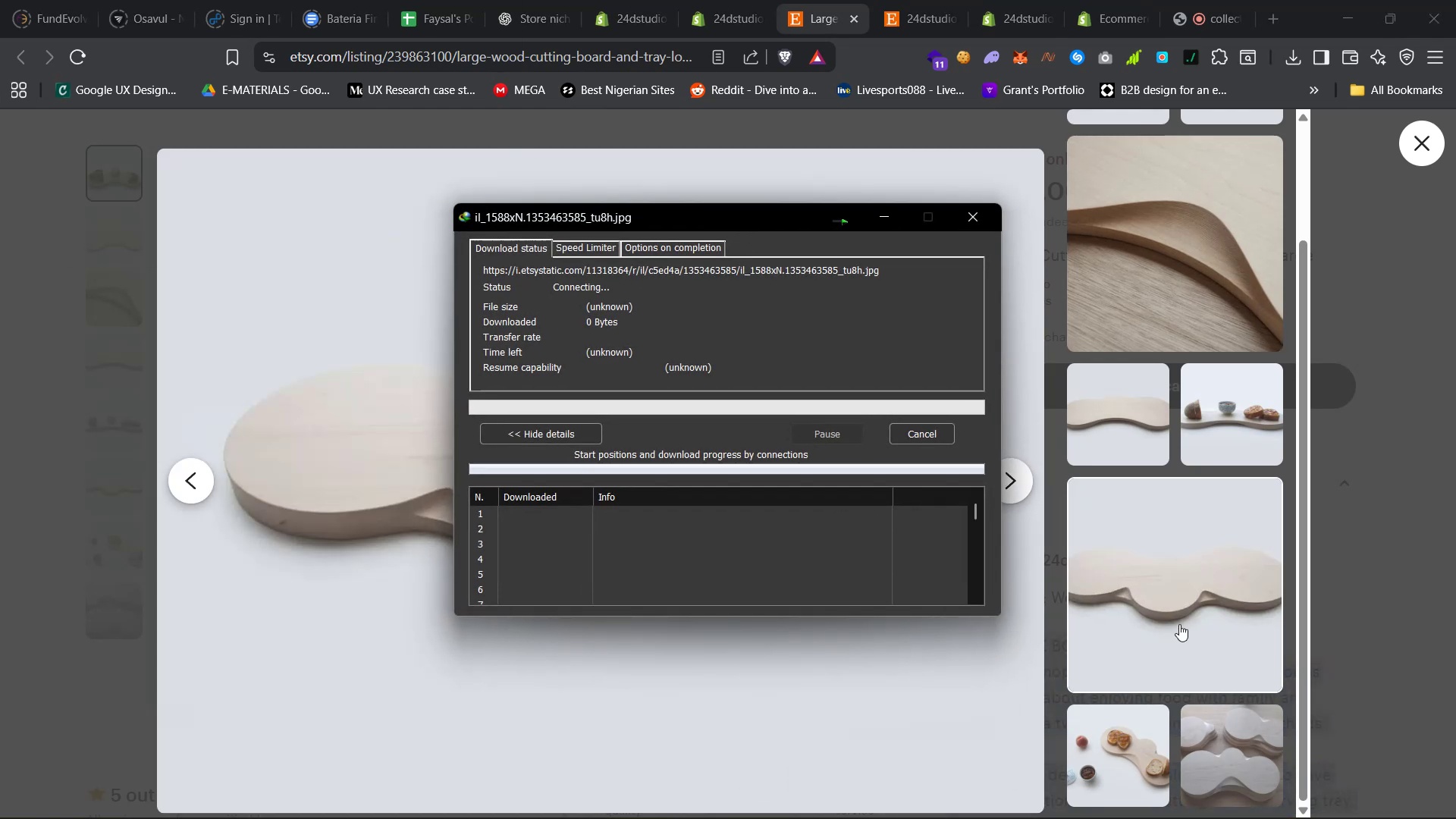 
scroll: coordinate [1187, 633], scroll_direction: down, amount: 23.0
 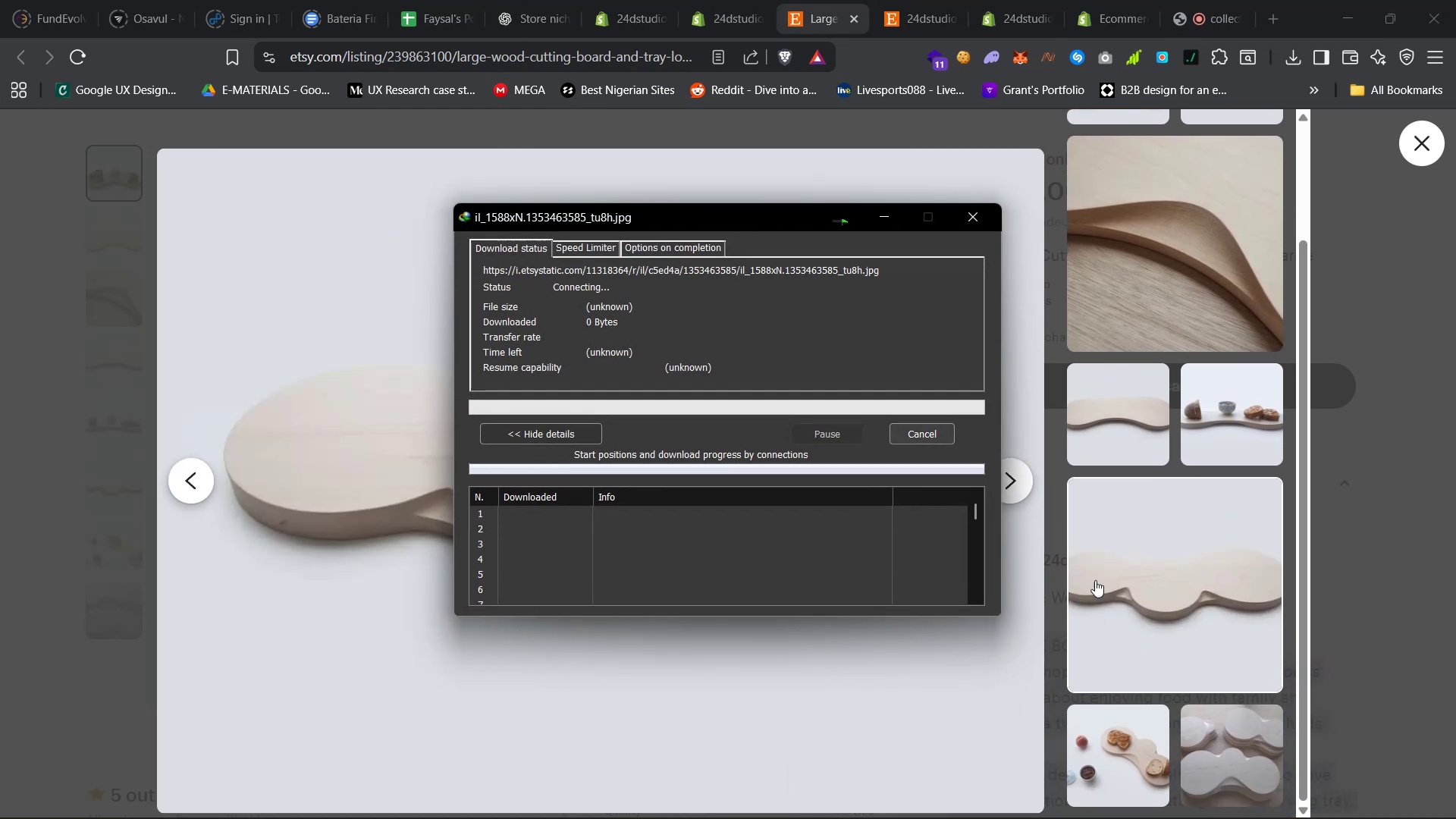 
left_click([1128, 724])
 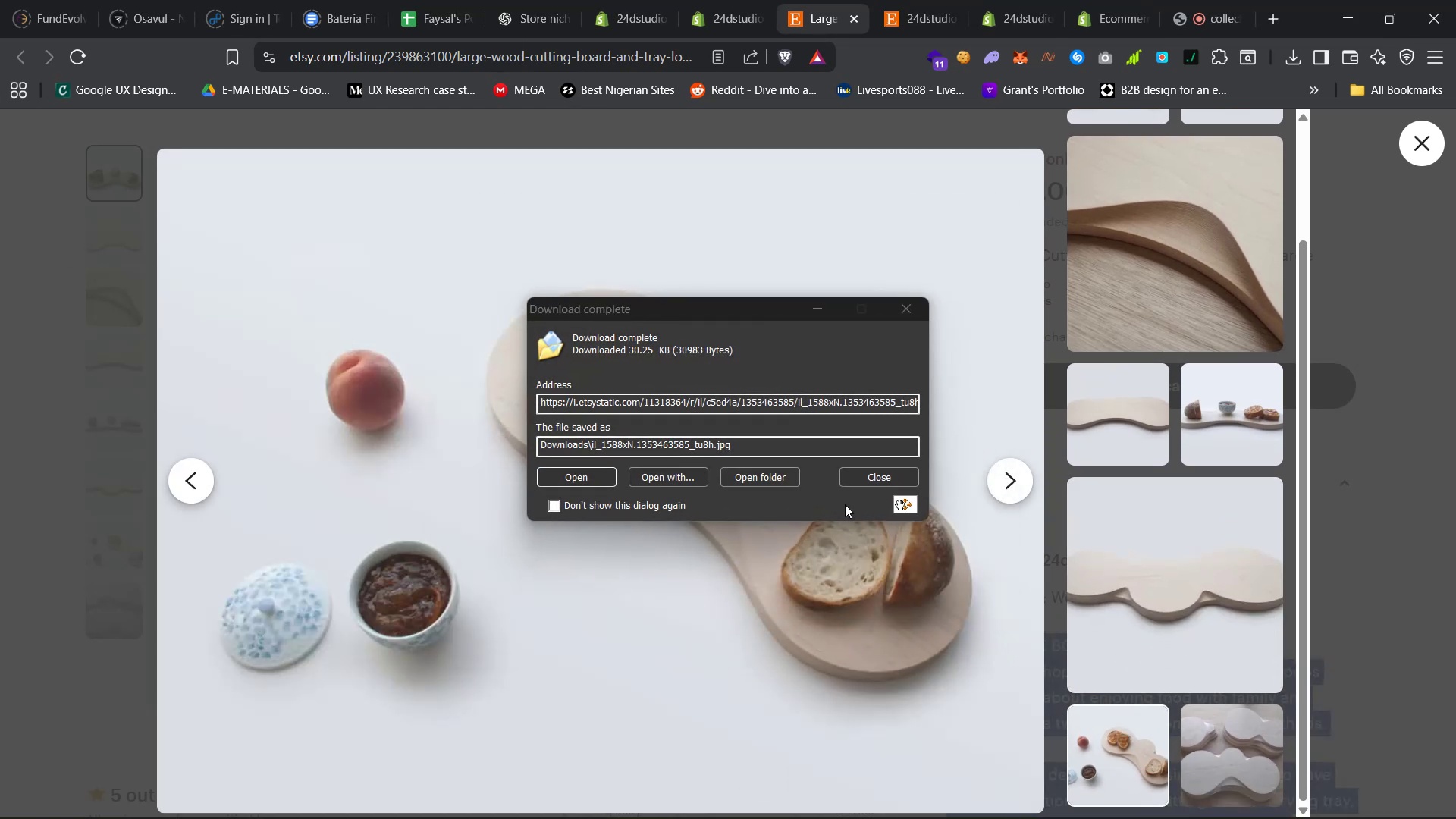 
left_click([877, 480])
 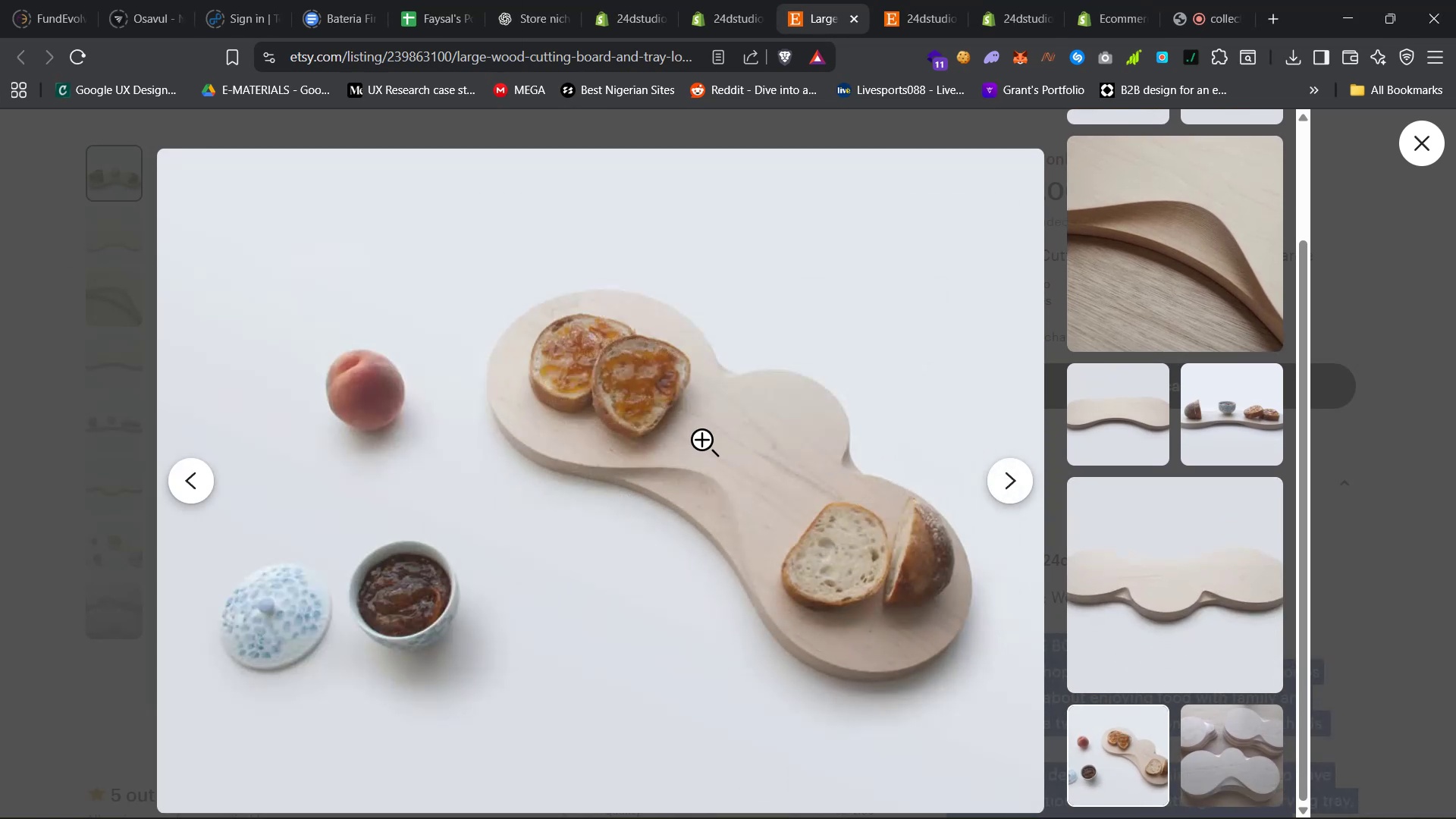 
right_click([691, 432])
 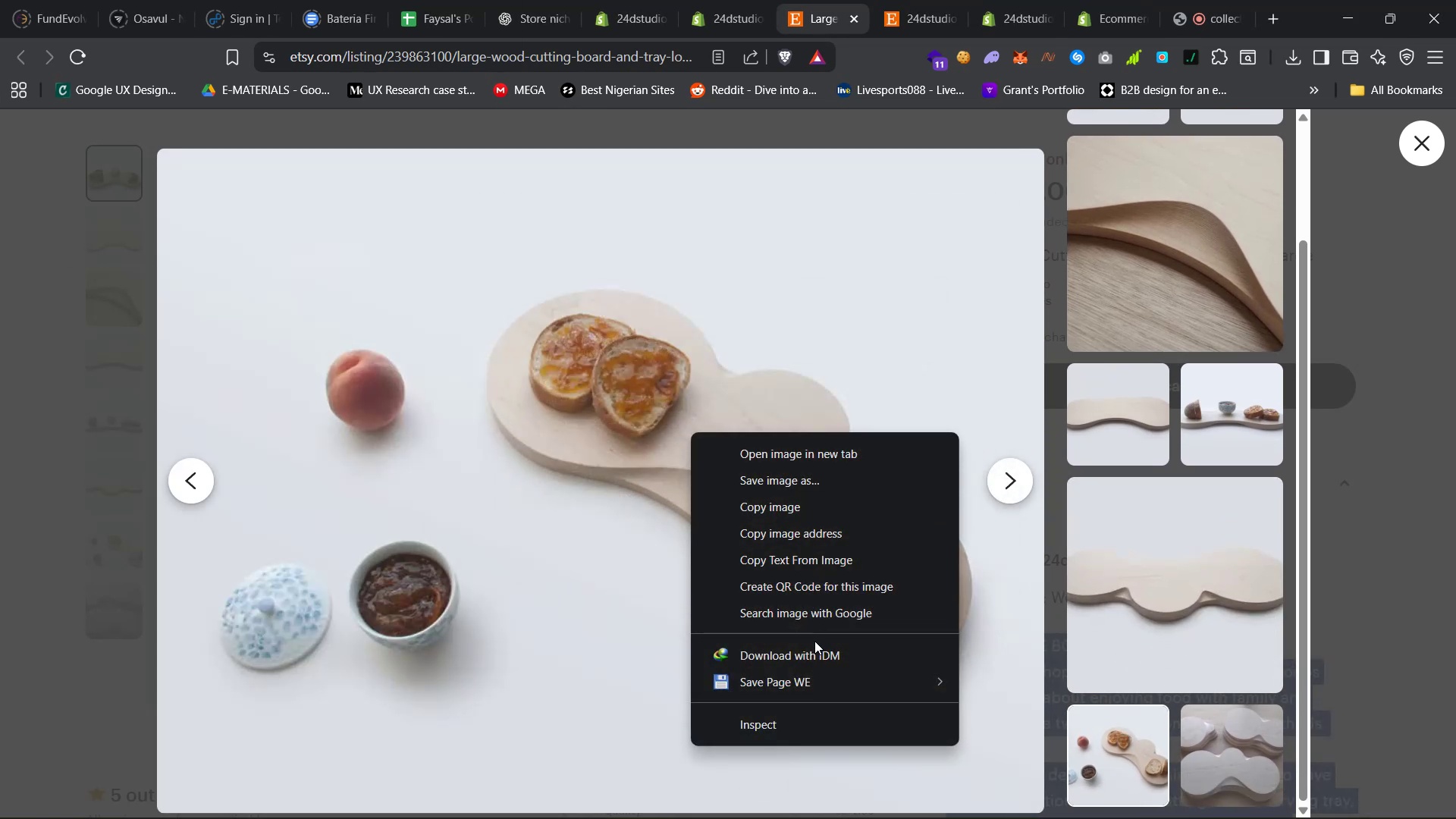 
left_click([814, 647])
 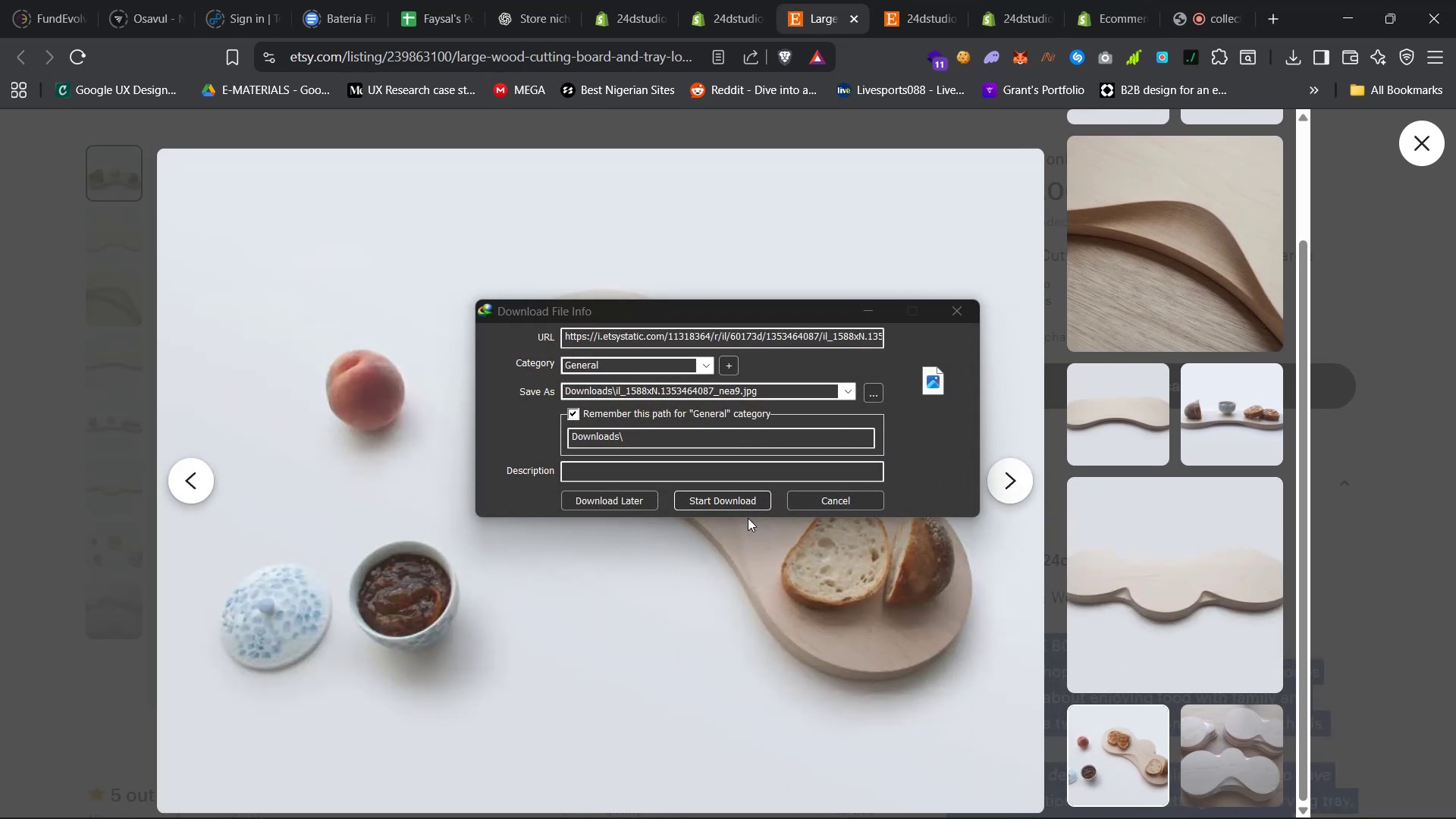 
left_click([754, 506])
 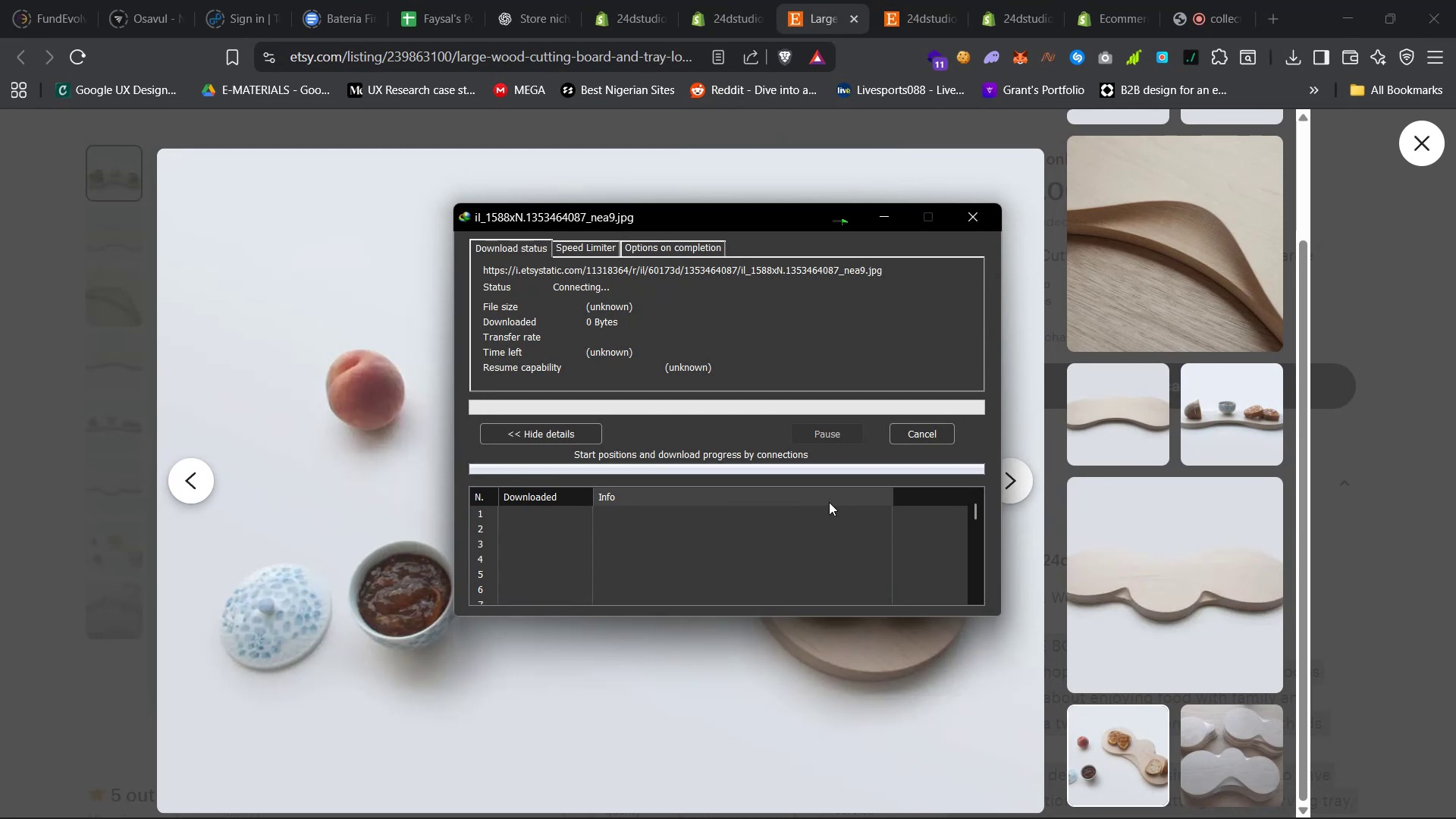 
left_click([1241, 736])
 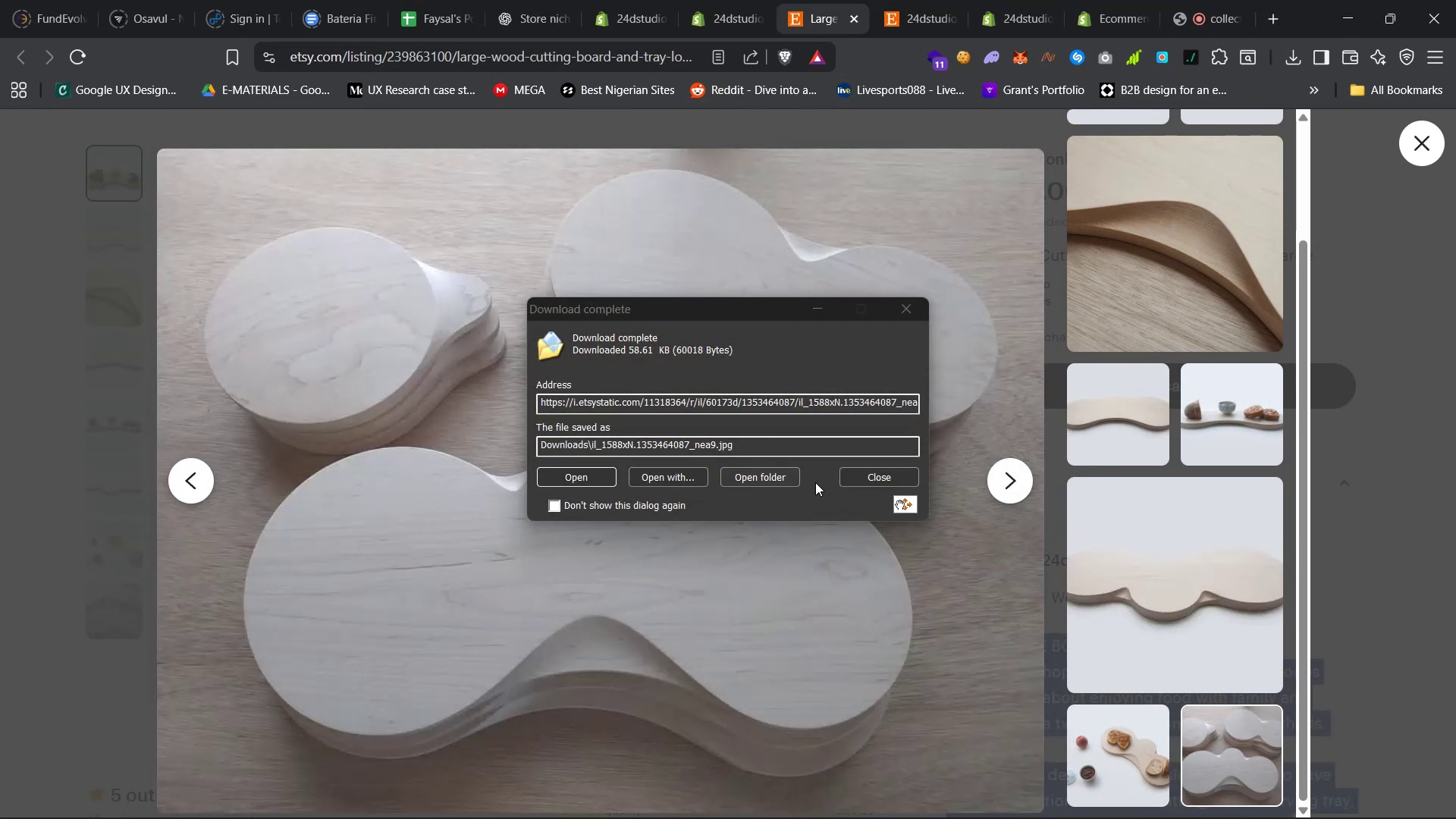 
left_click([857, 475])
 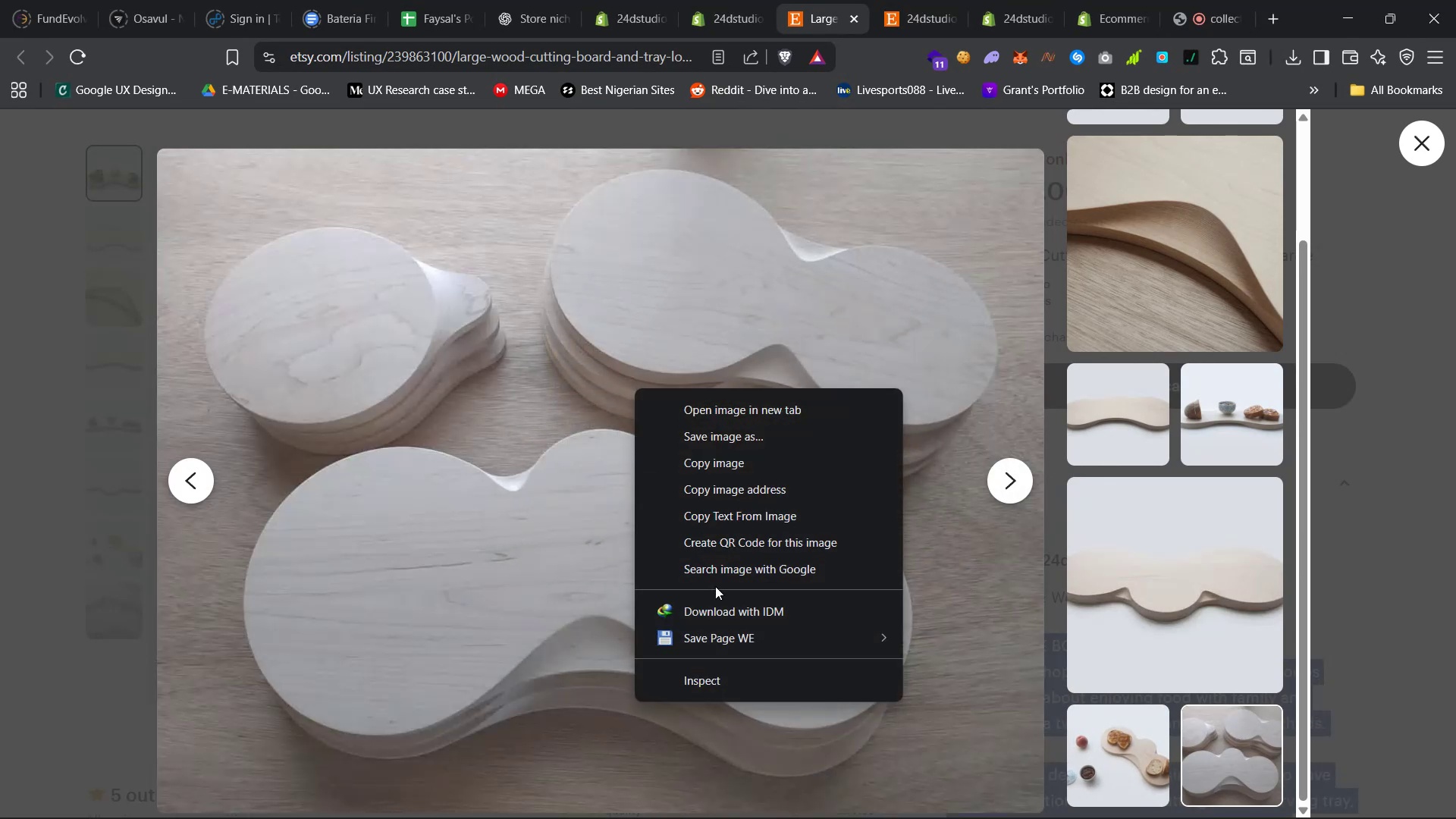 
left_click([717, 610])
 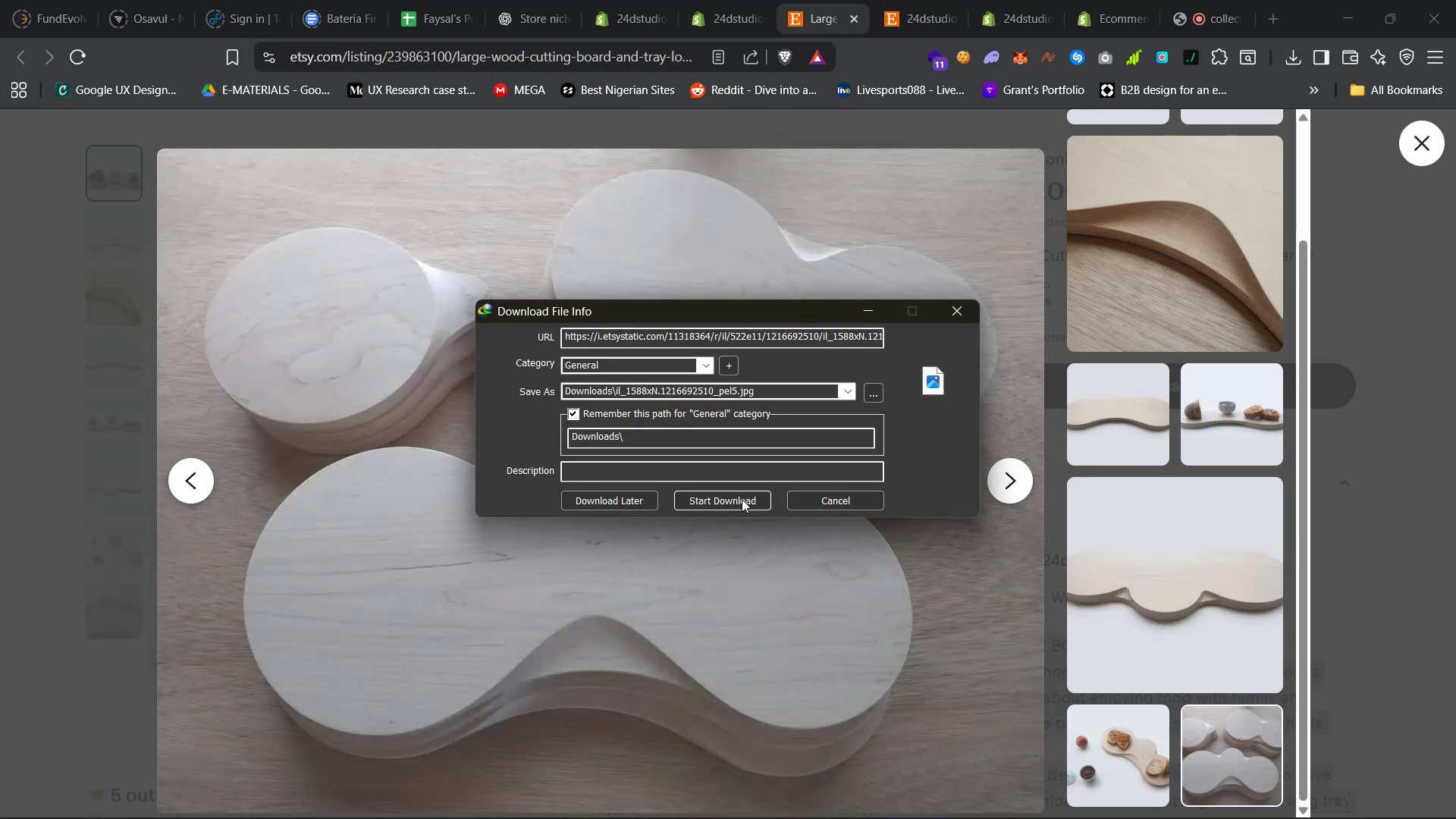 
left_click([743, 497])
 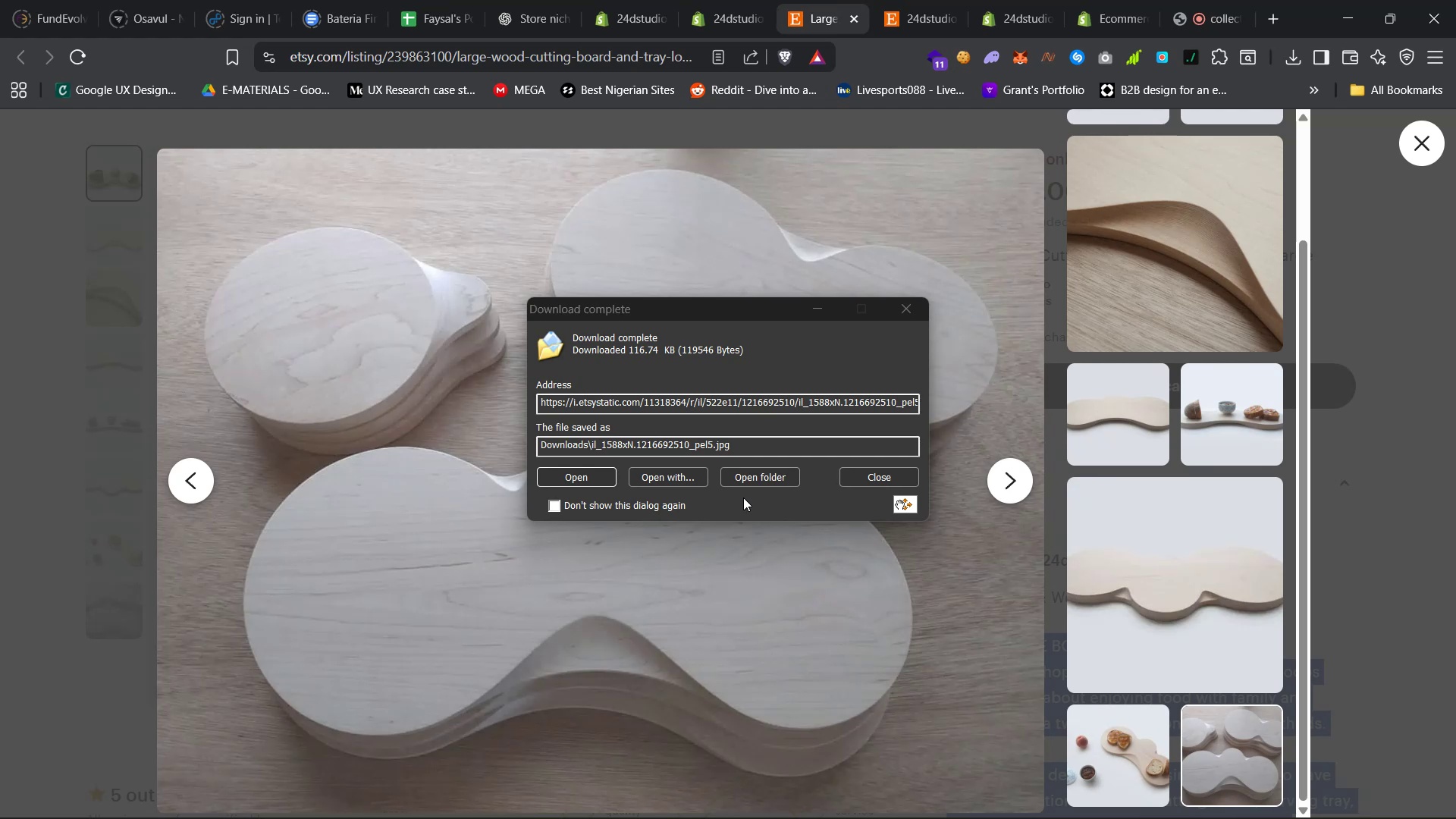 
wait(10.83)
 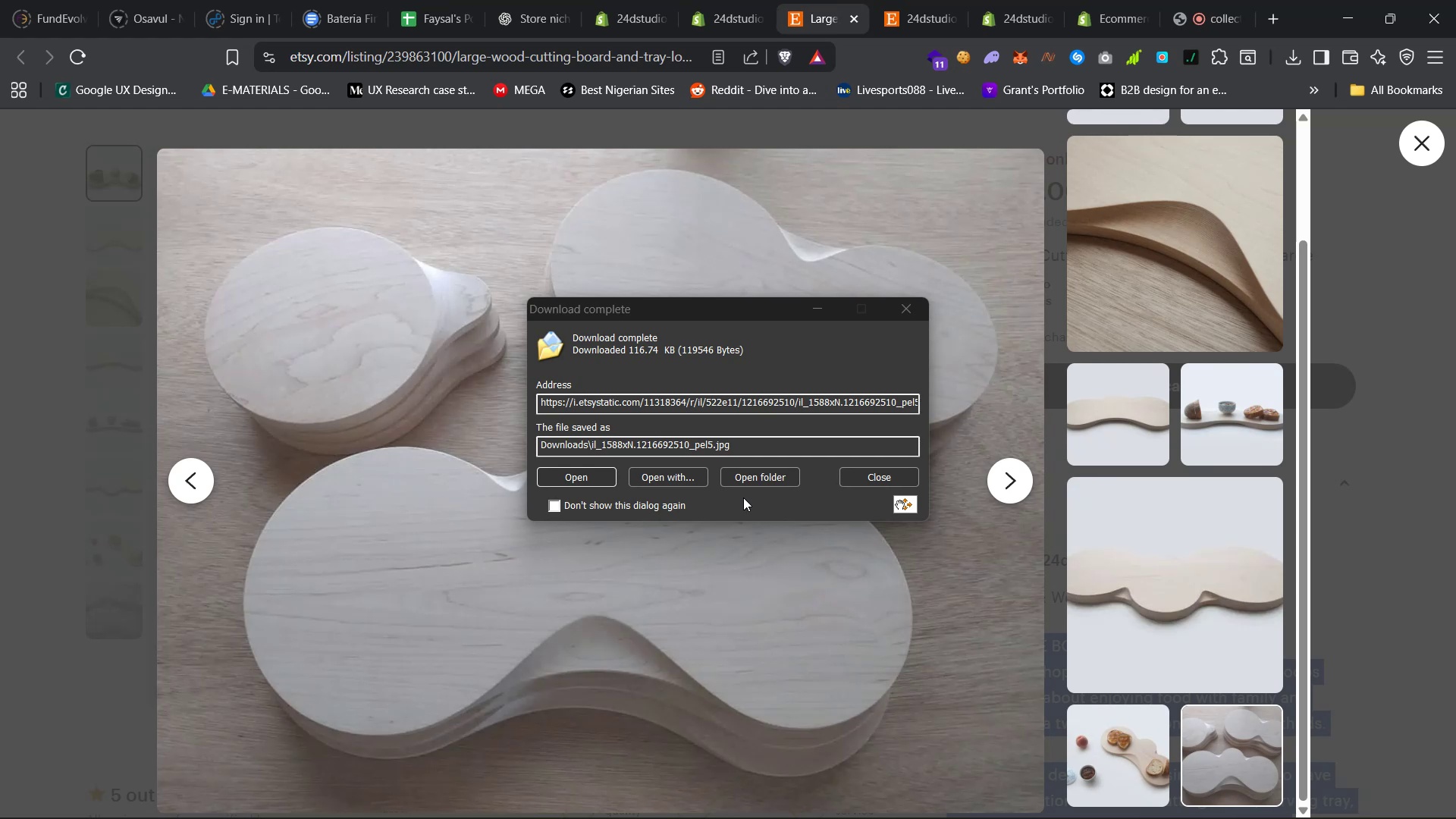 
left_click([852, 478])
 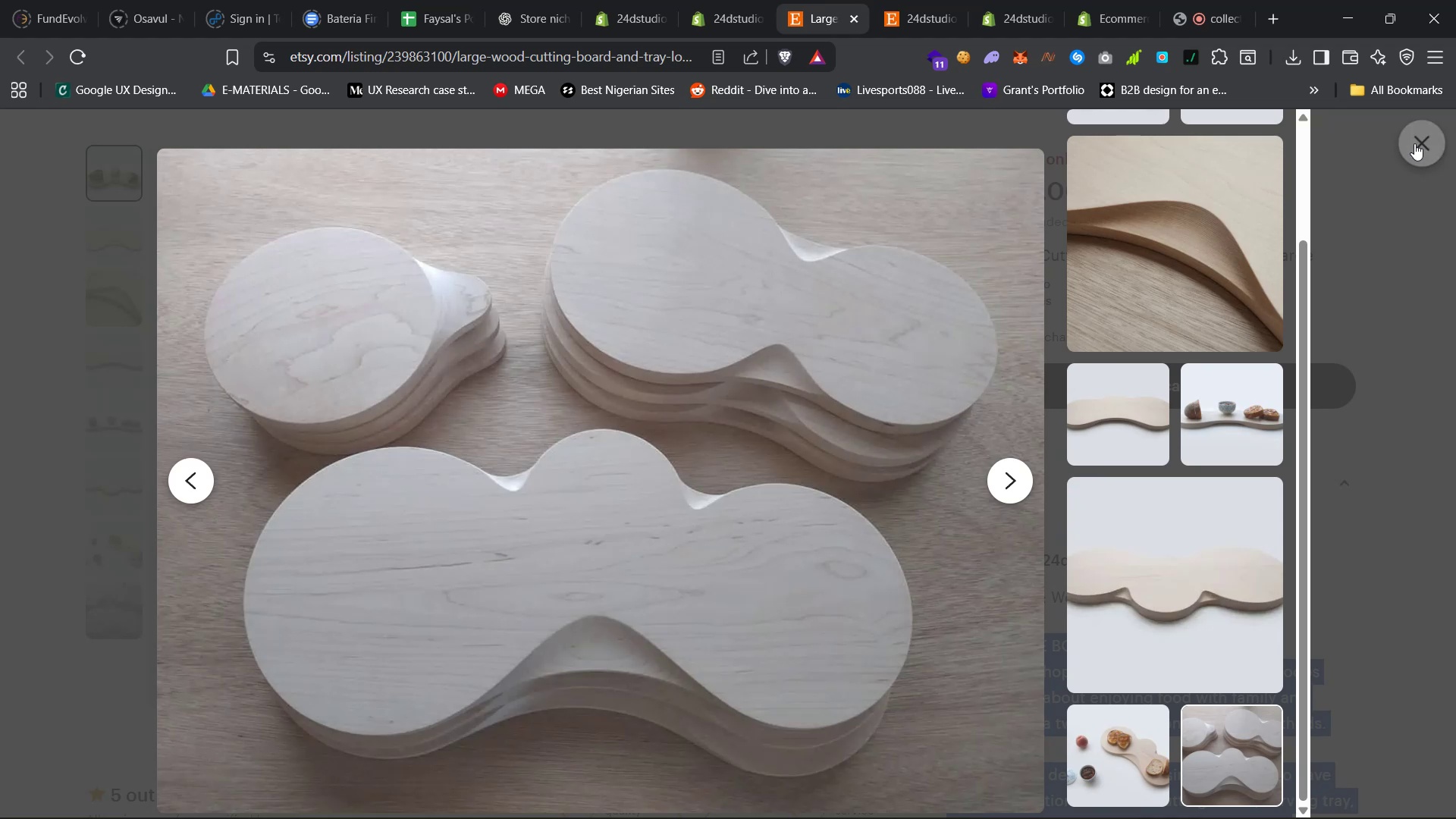 
left_click([708, 0])
 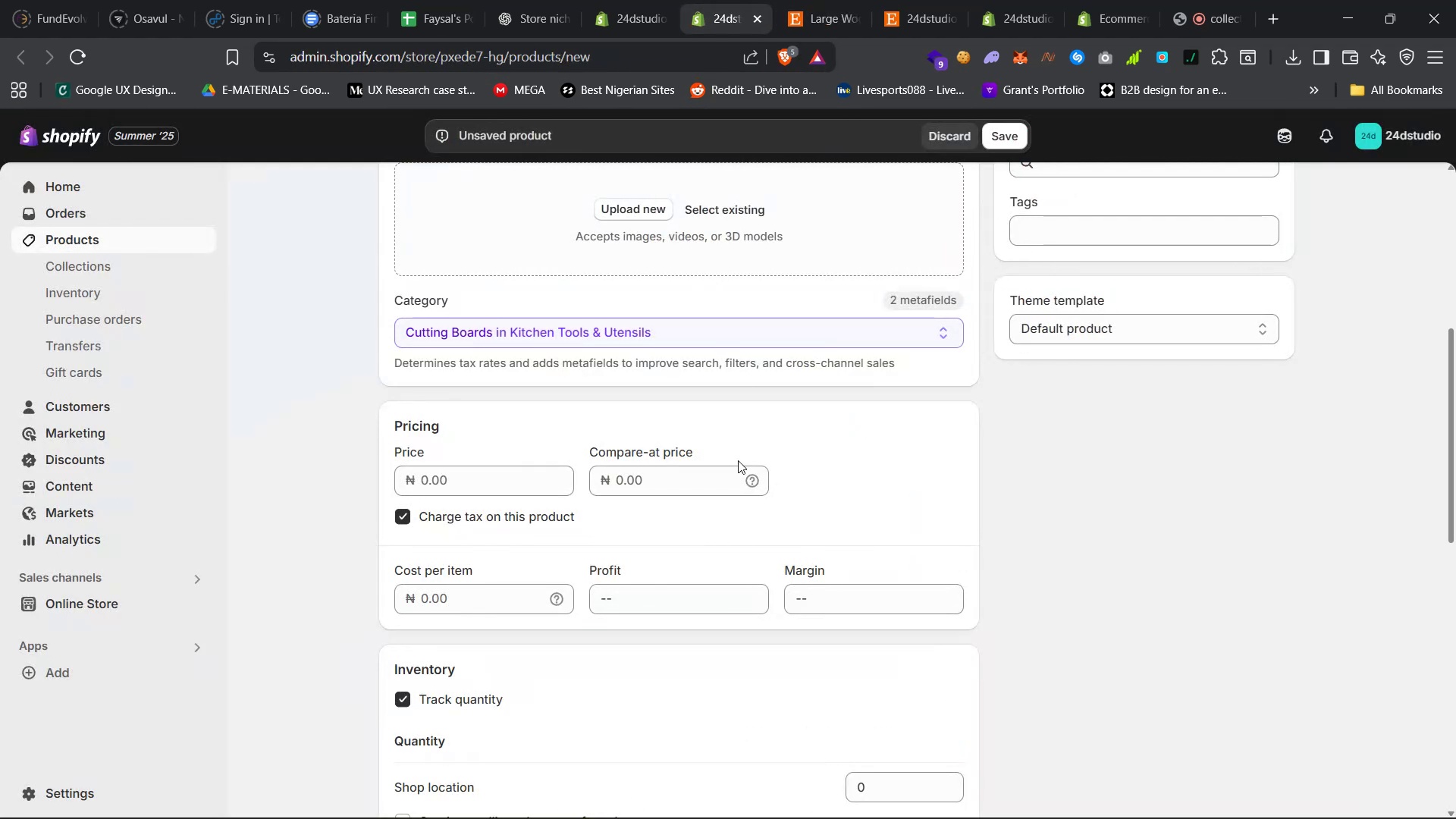 
scroll: coordinate [665, 444], scroll_direction: up, amount: 12.0
 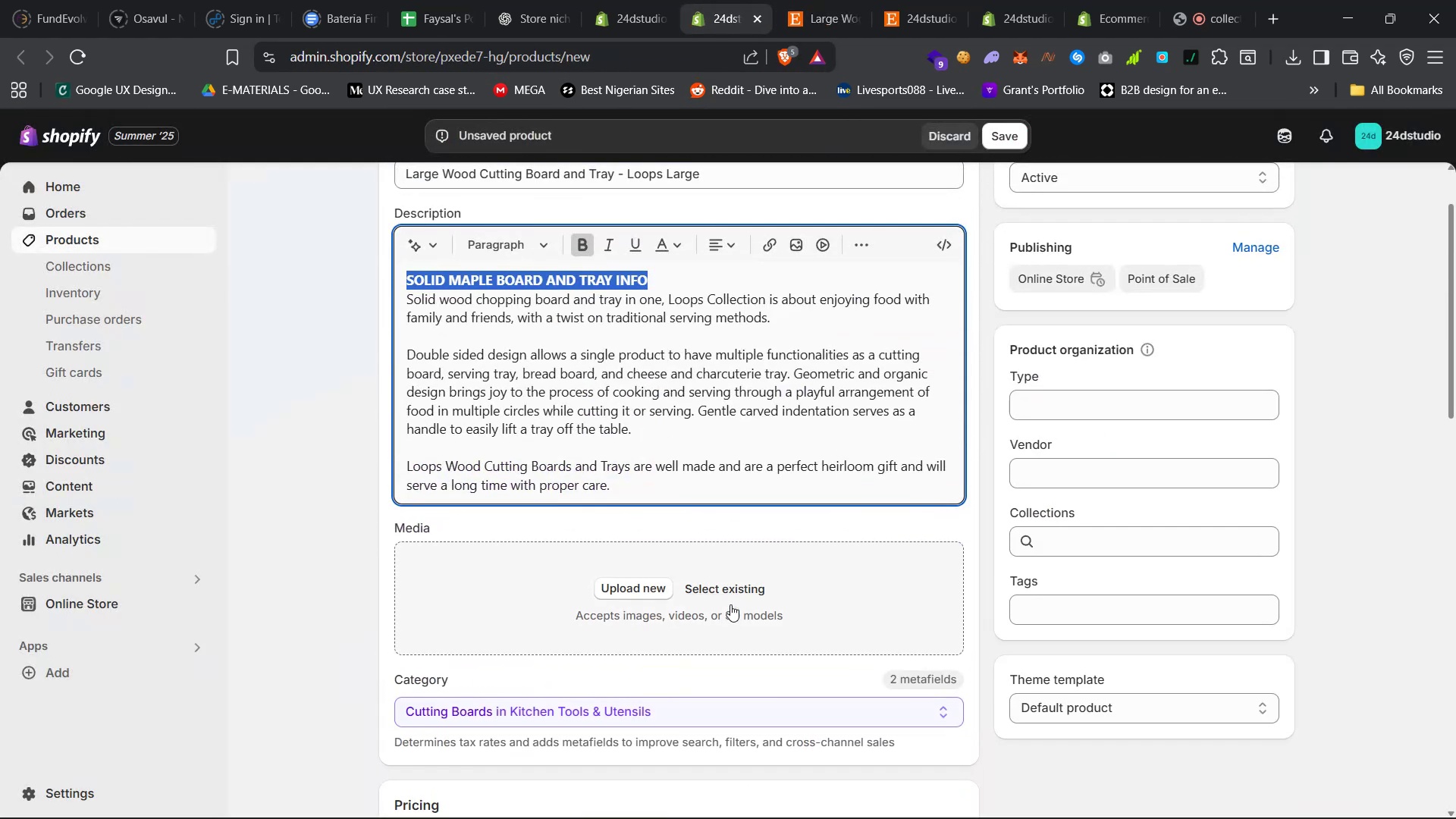 
left_click([736, 595])
 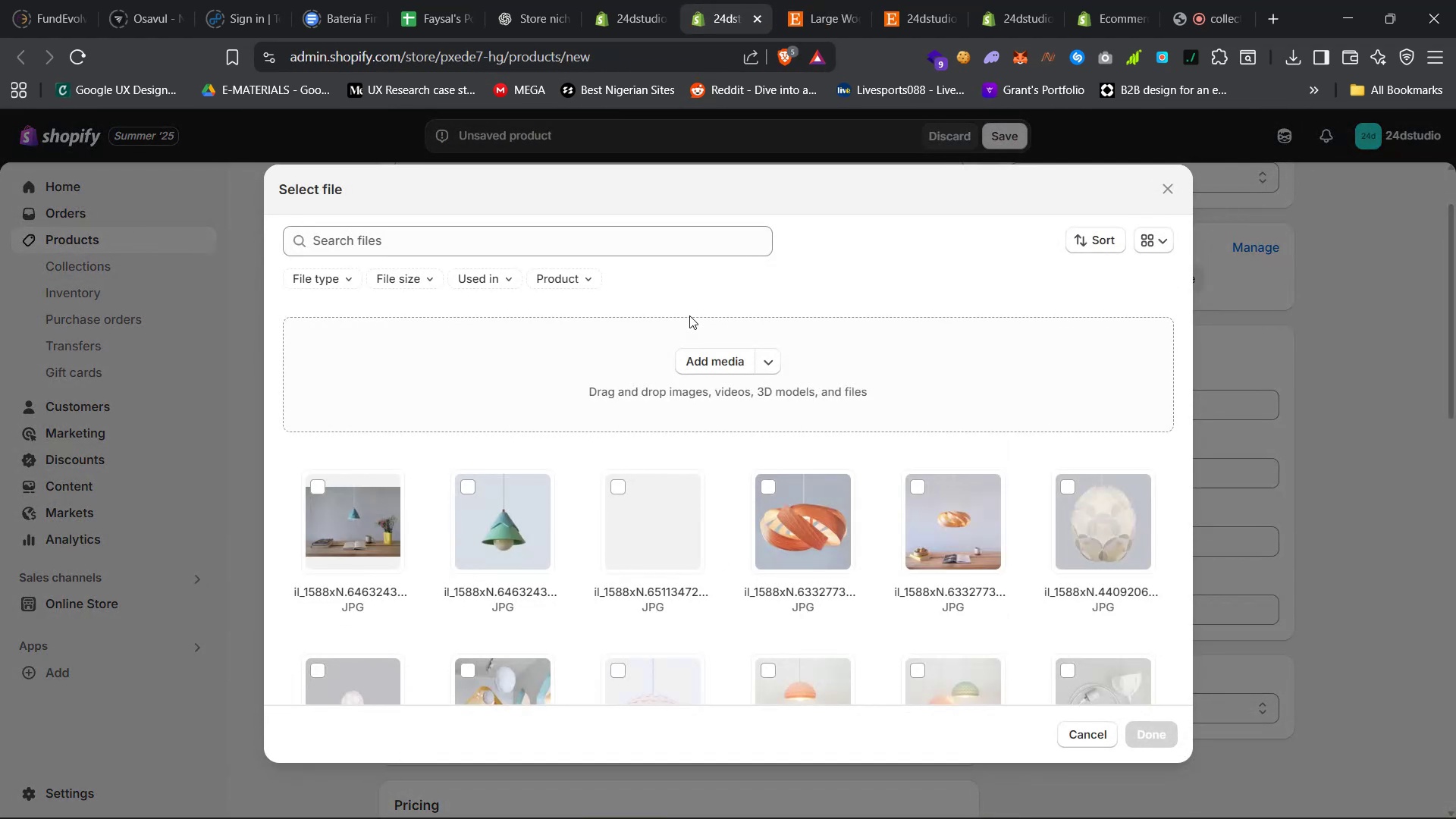 
left_click([725, 365])
 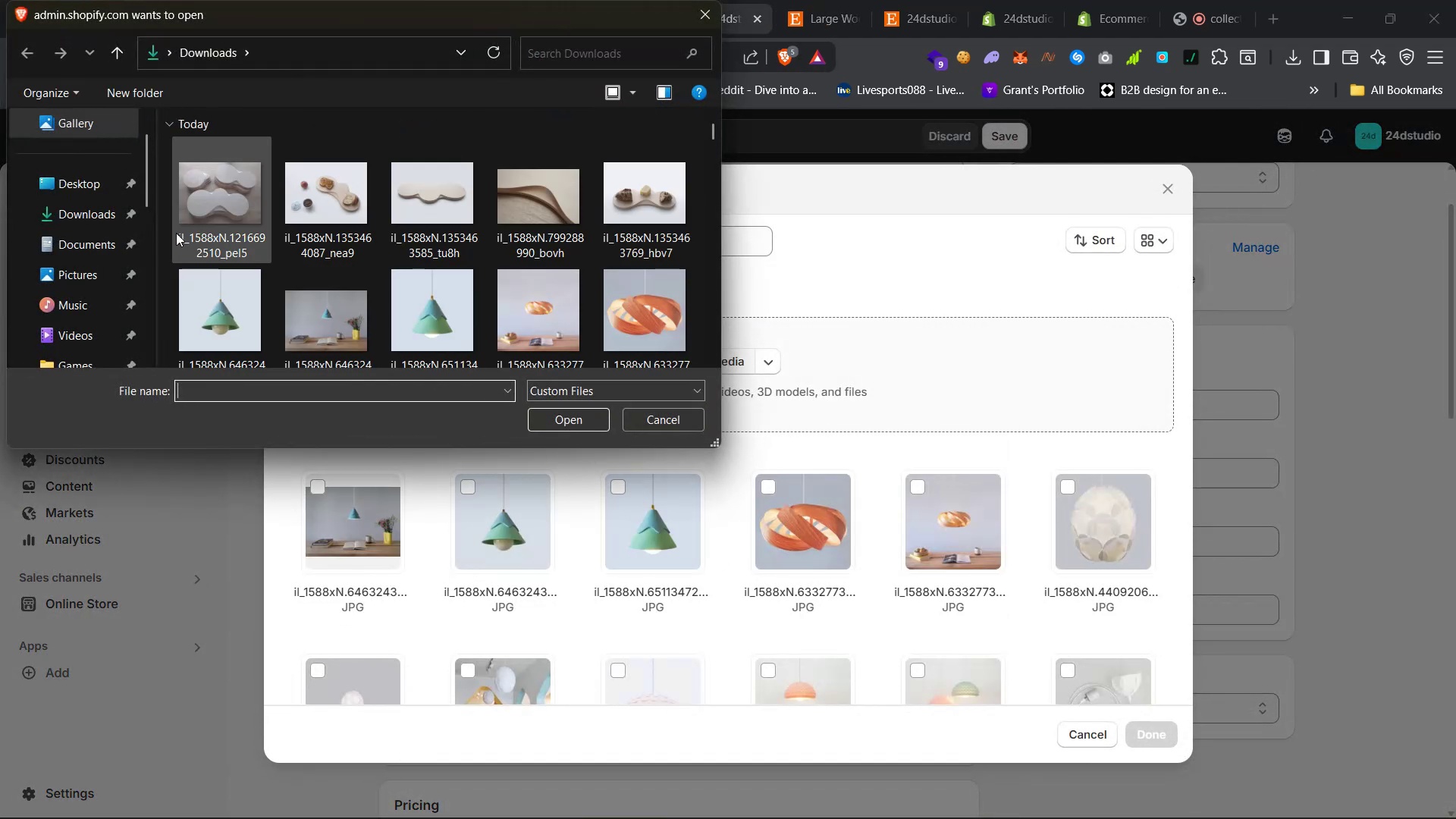 
left_click_drag(start_coordinate=[168, 229], to_coordinate=[621, 231])
 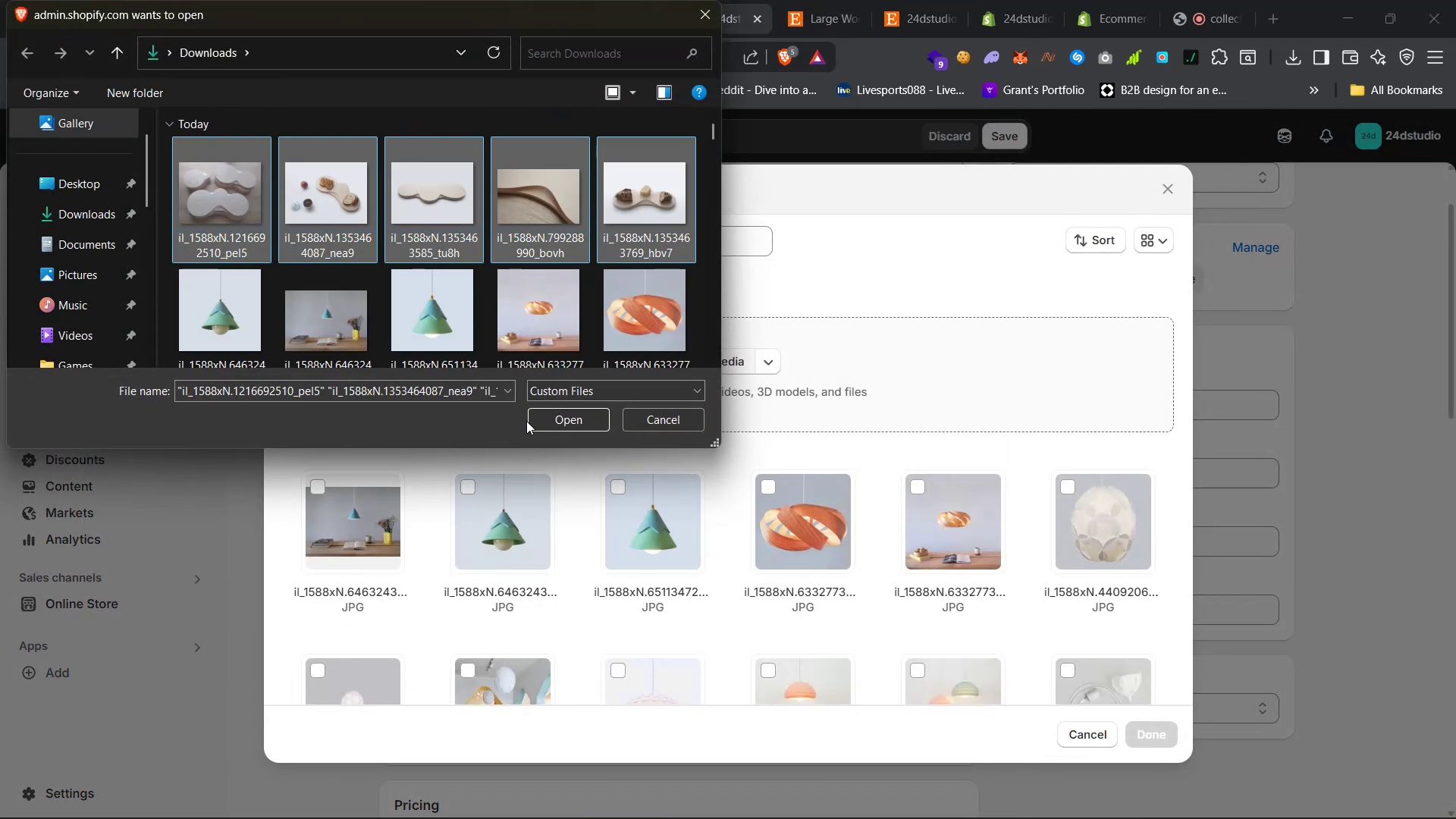 
left_click([554, 419])
 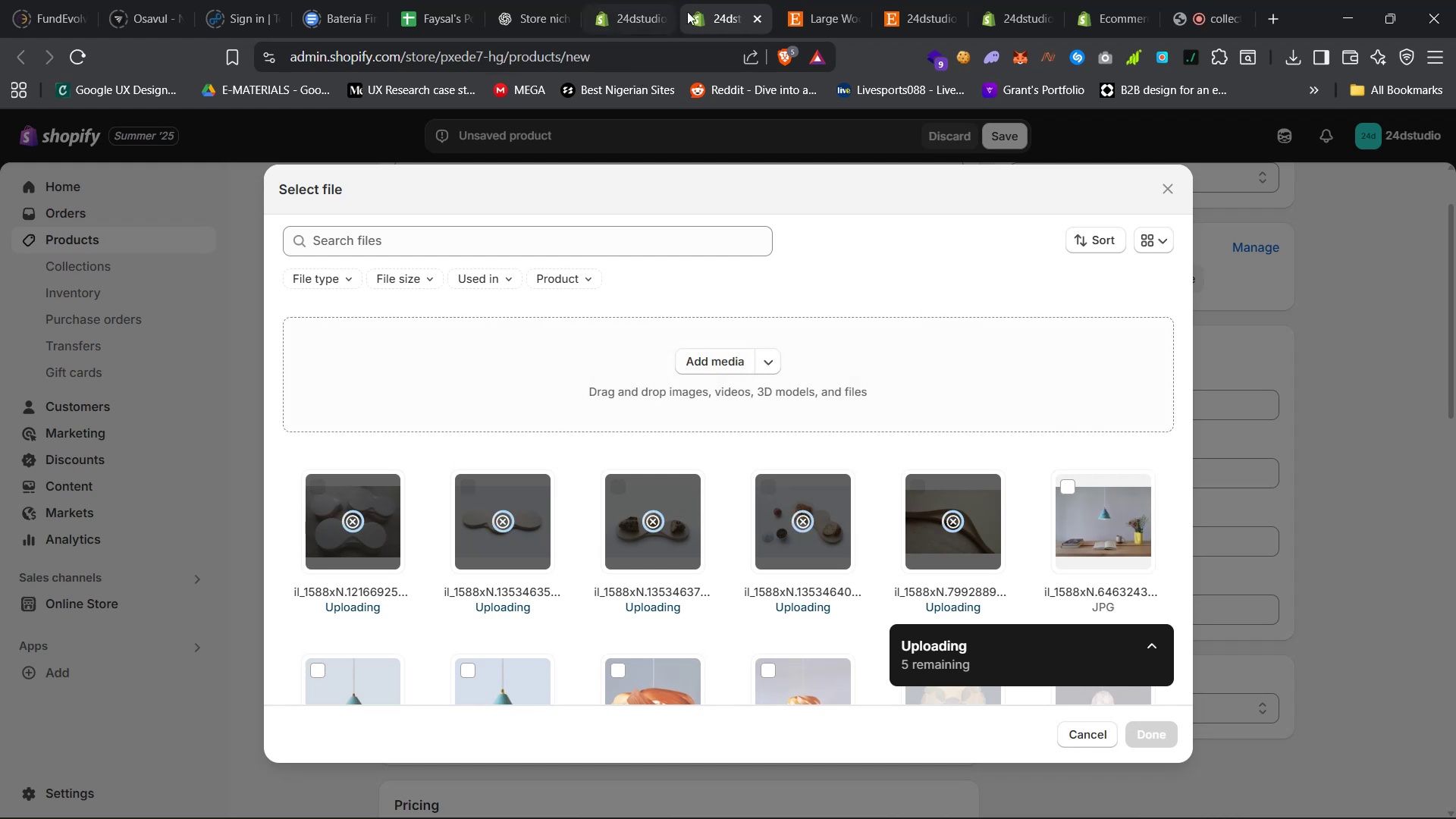 
left_click([821, 0])
 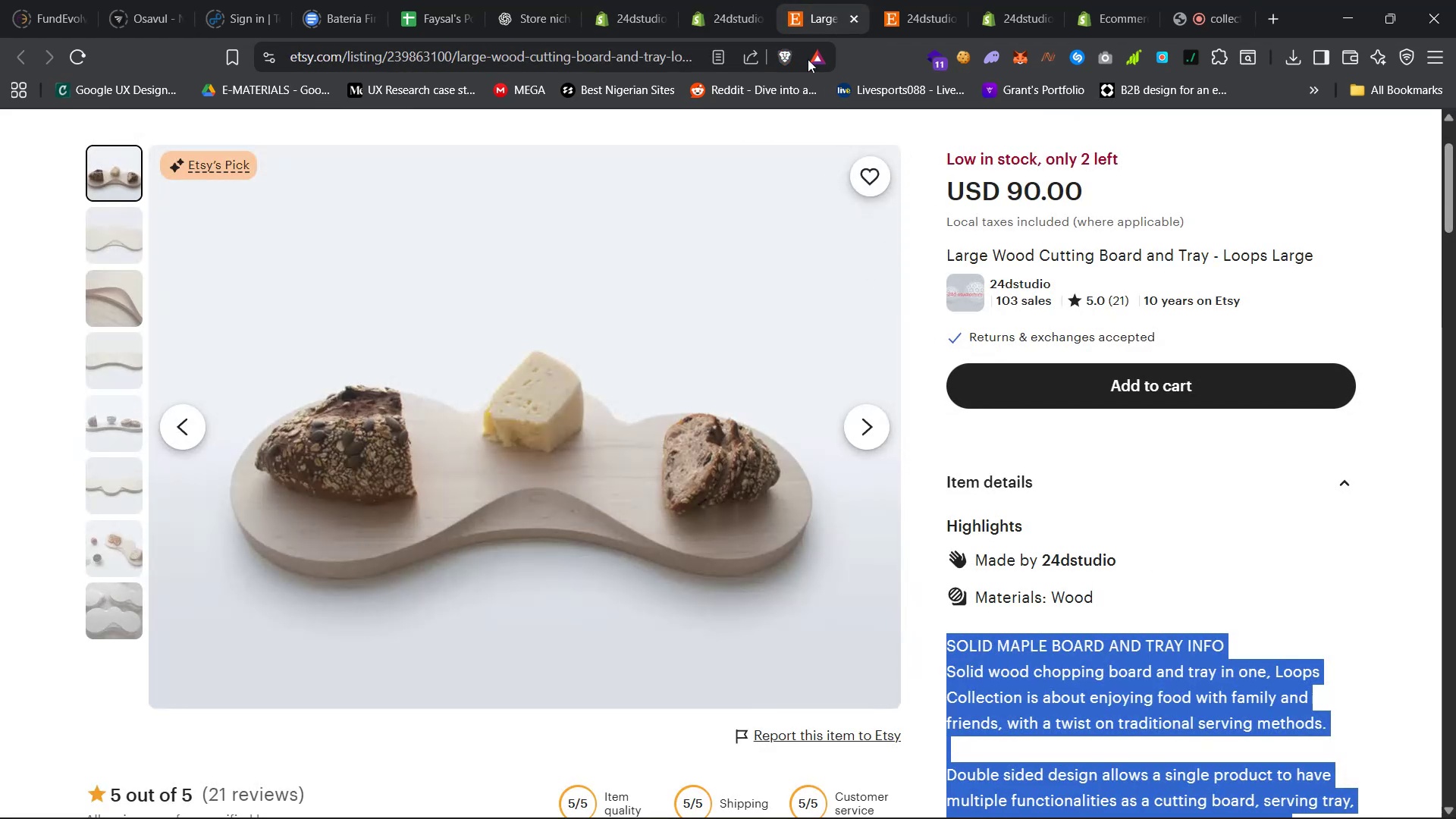 
left_click([723, 0])
 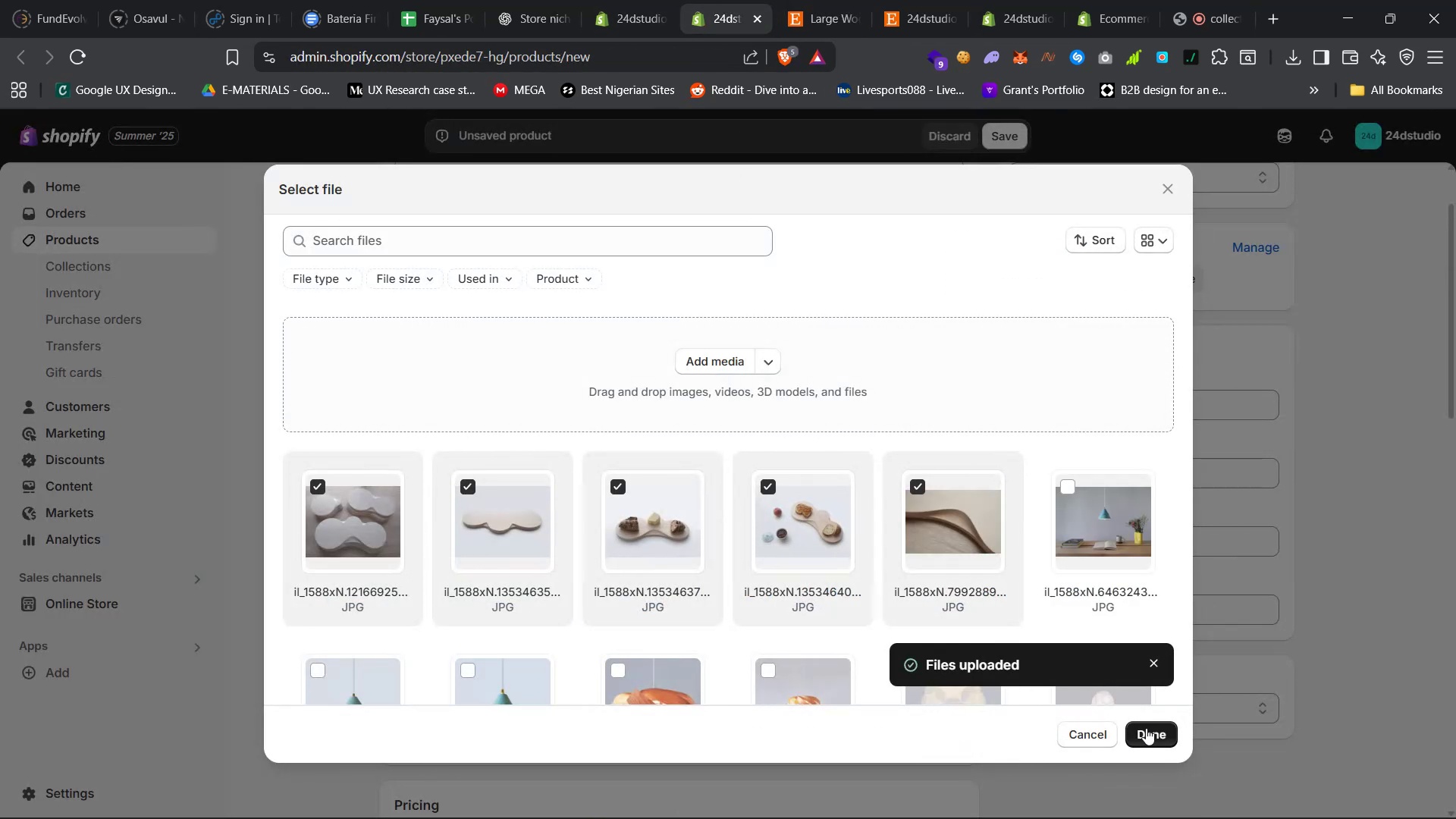 
left_click([1146, 728])
 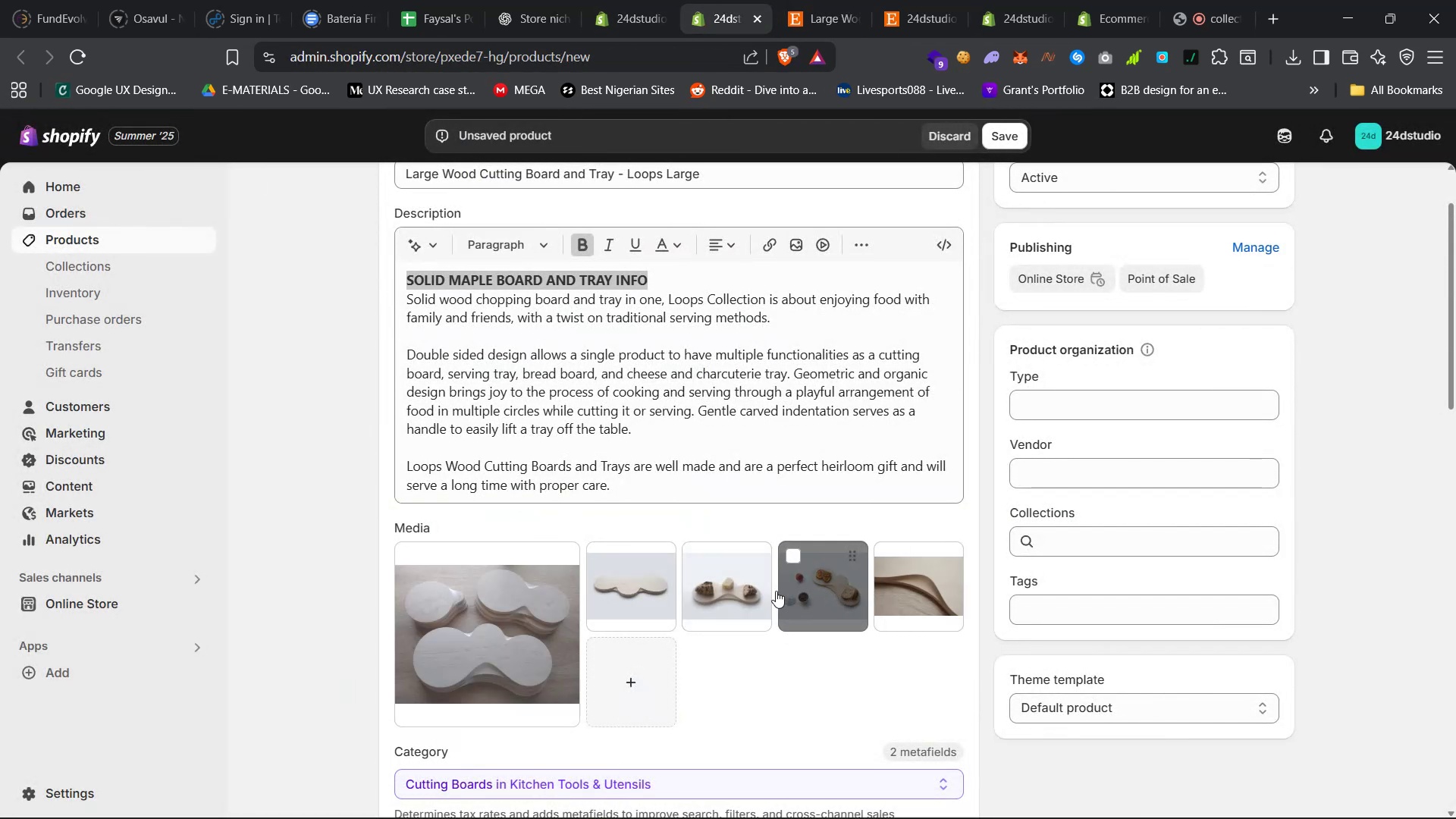 
left_click_drag(start_coordinate=[755, 551], to_coordinate=[535, 563])
 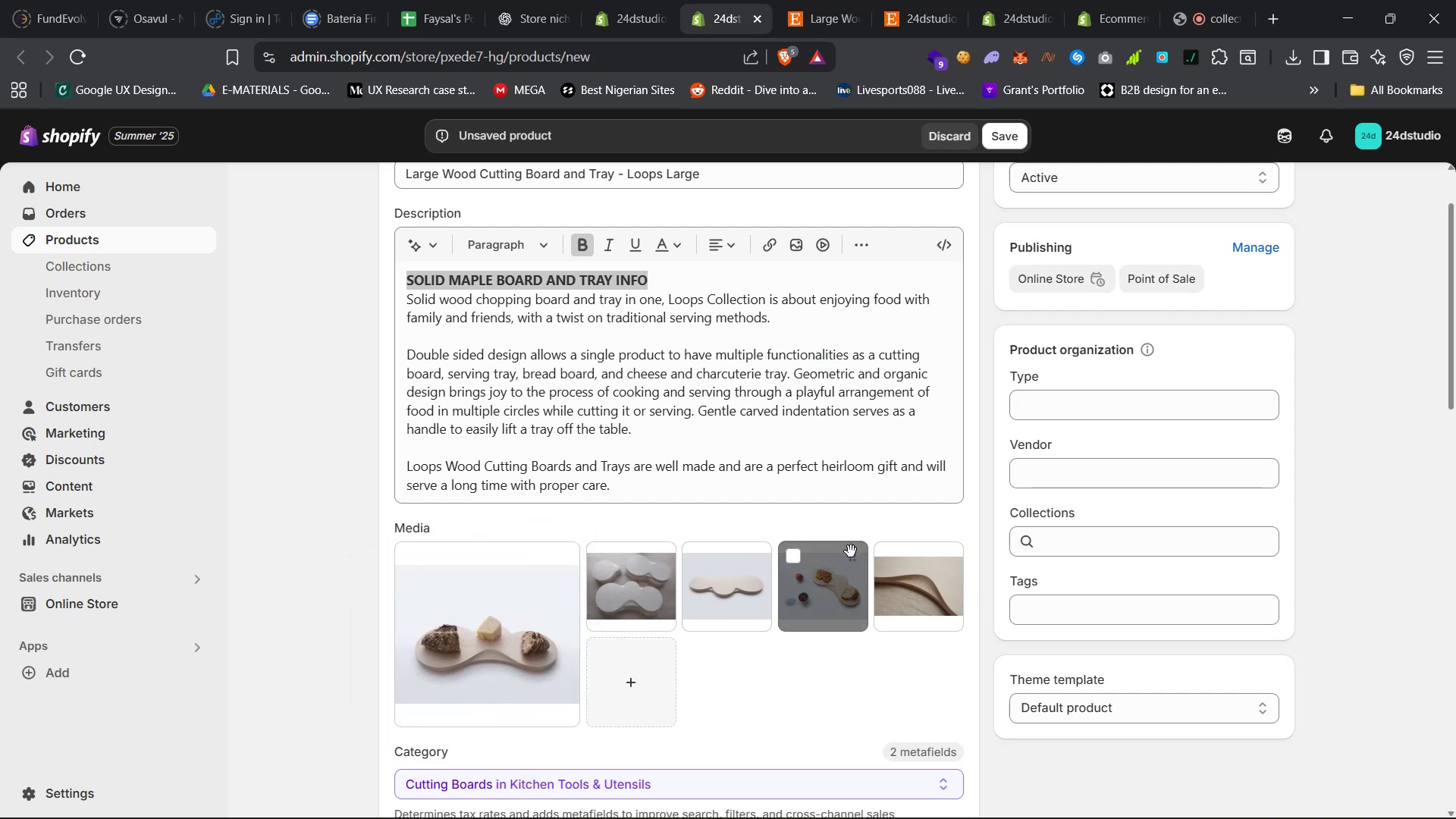 
left_click_drag(start_coordinate=[854, 554], to_coordinate=[670, 552])
 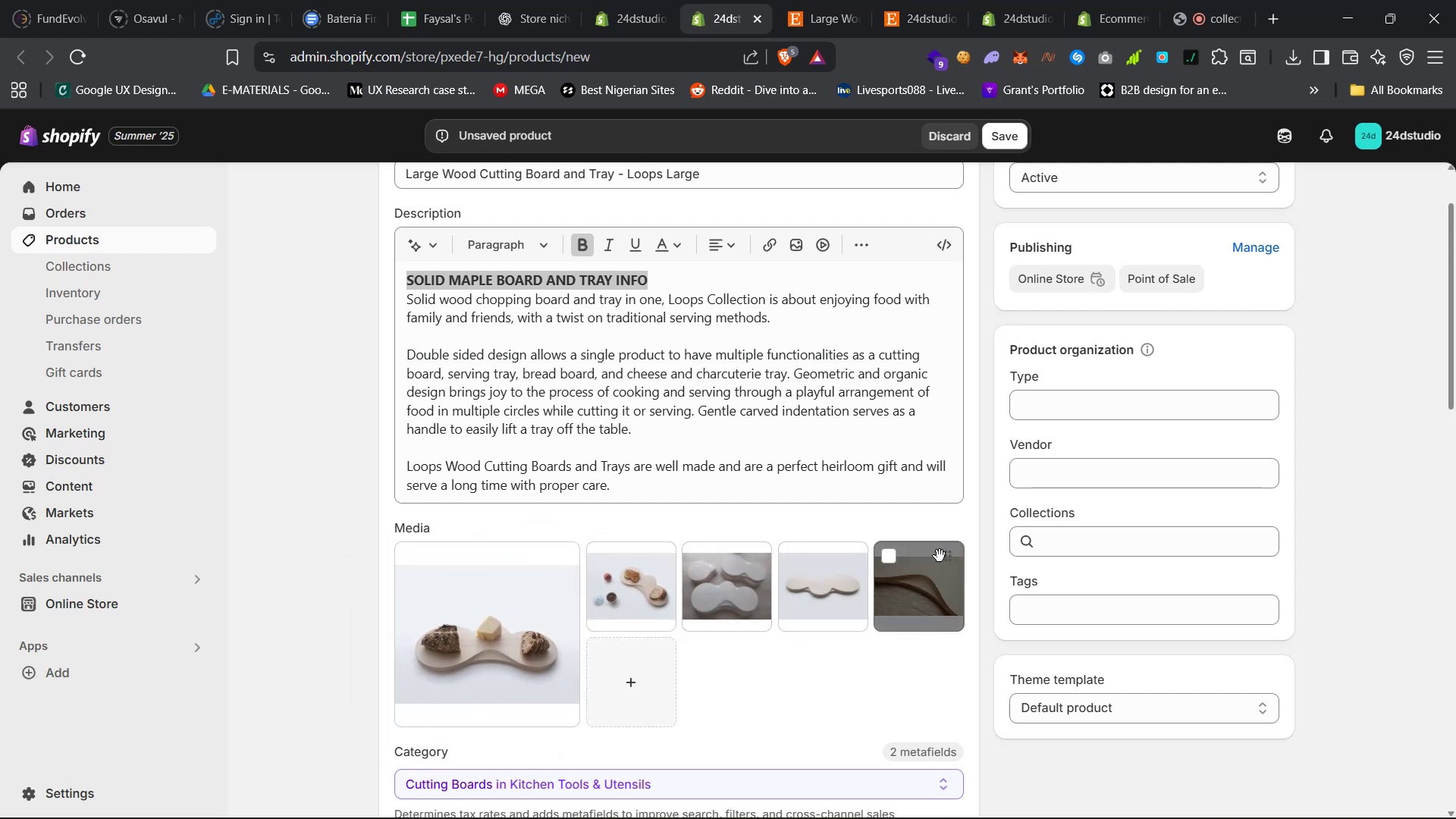 
left_click_drag(start_coordinate=[955, 556], to_coordinate=[768, 556])
 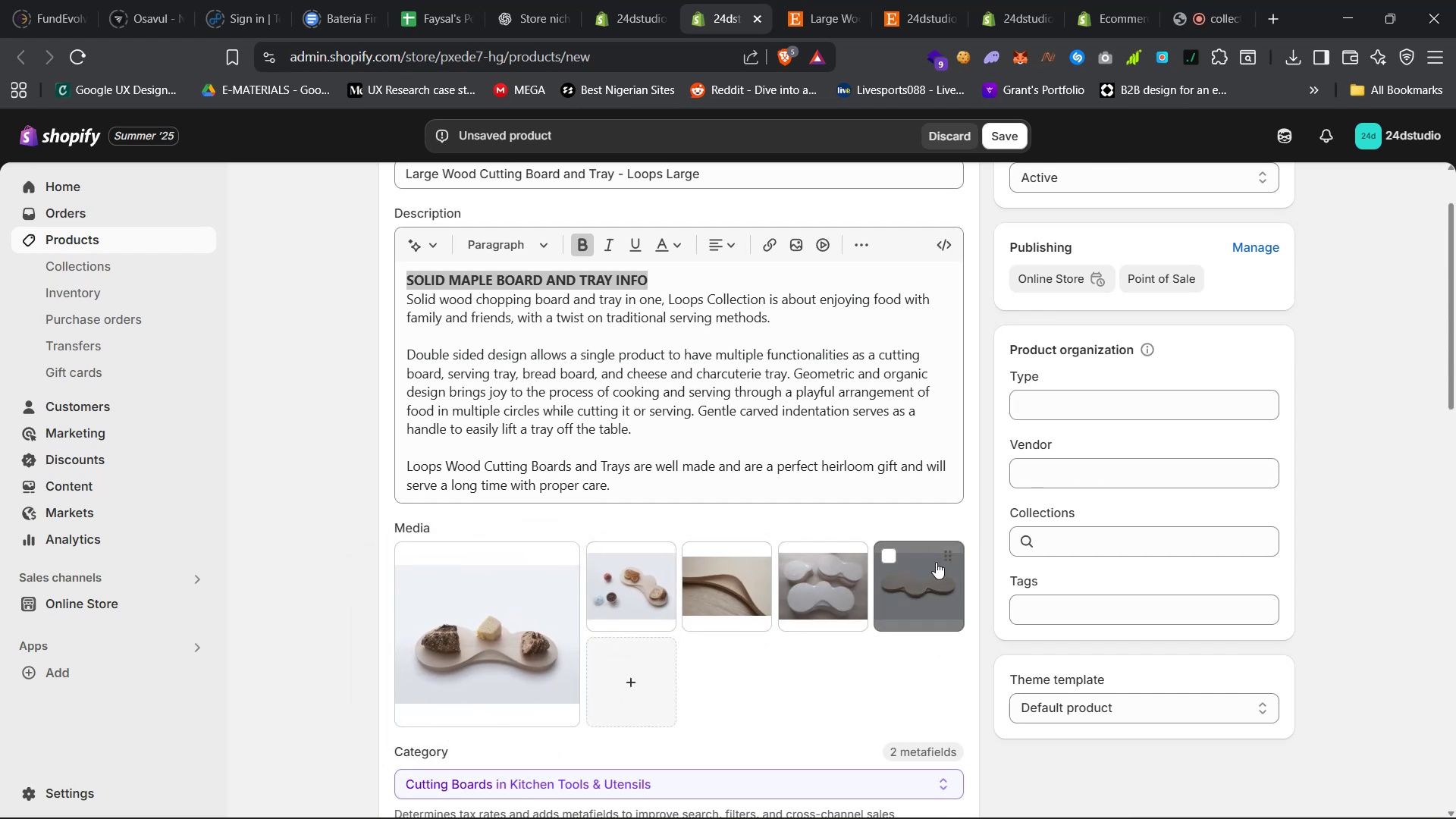 
left_click_drag(start_coordinate=[947, 555], to_coordinate=[872, 551])
 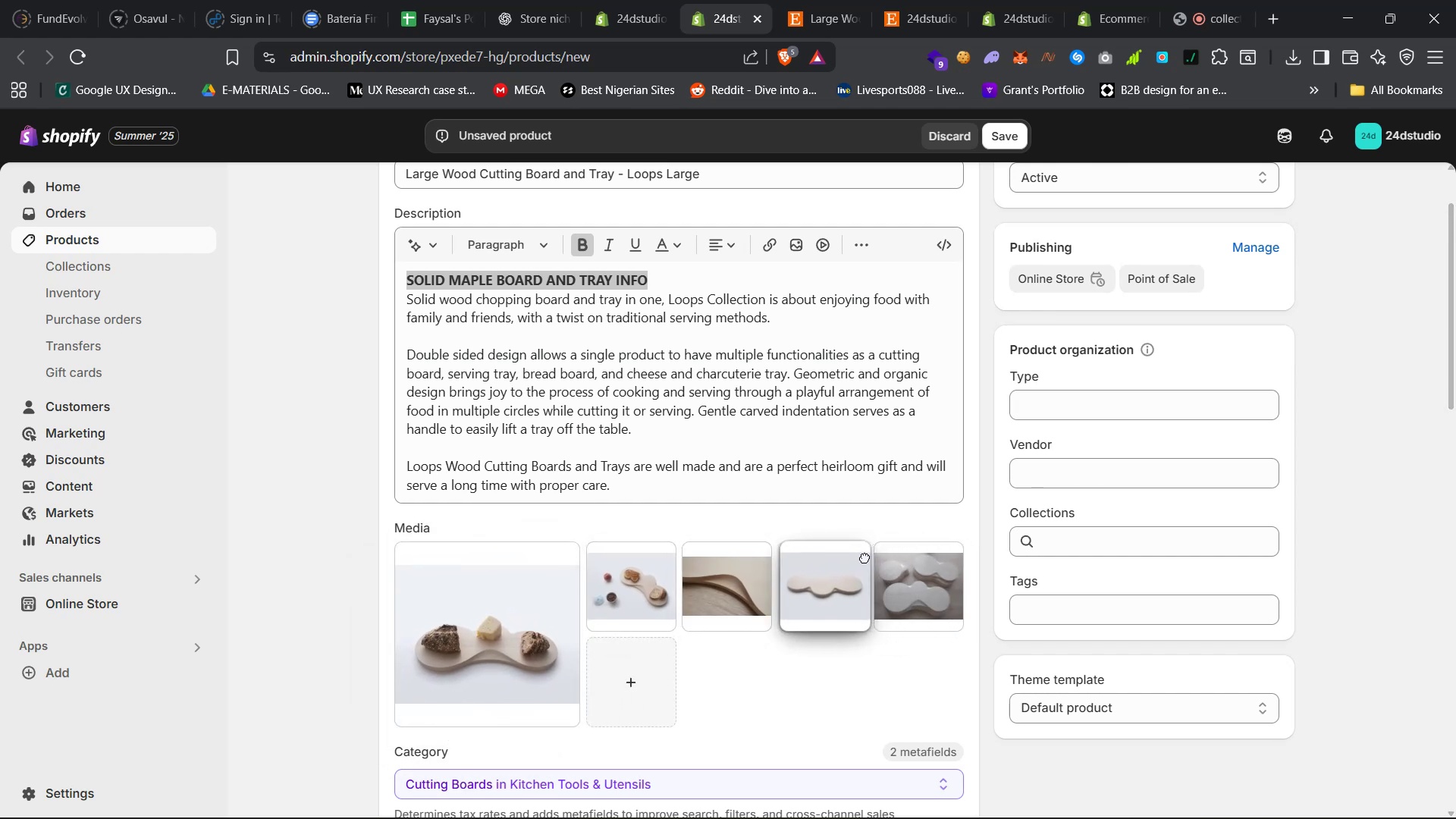 
scroll: coordinate [864, 559], scroll_direction: down, amount: 12.0
 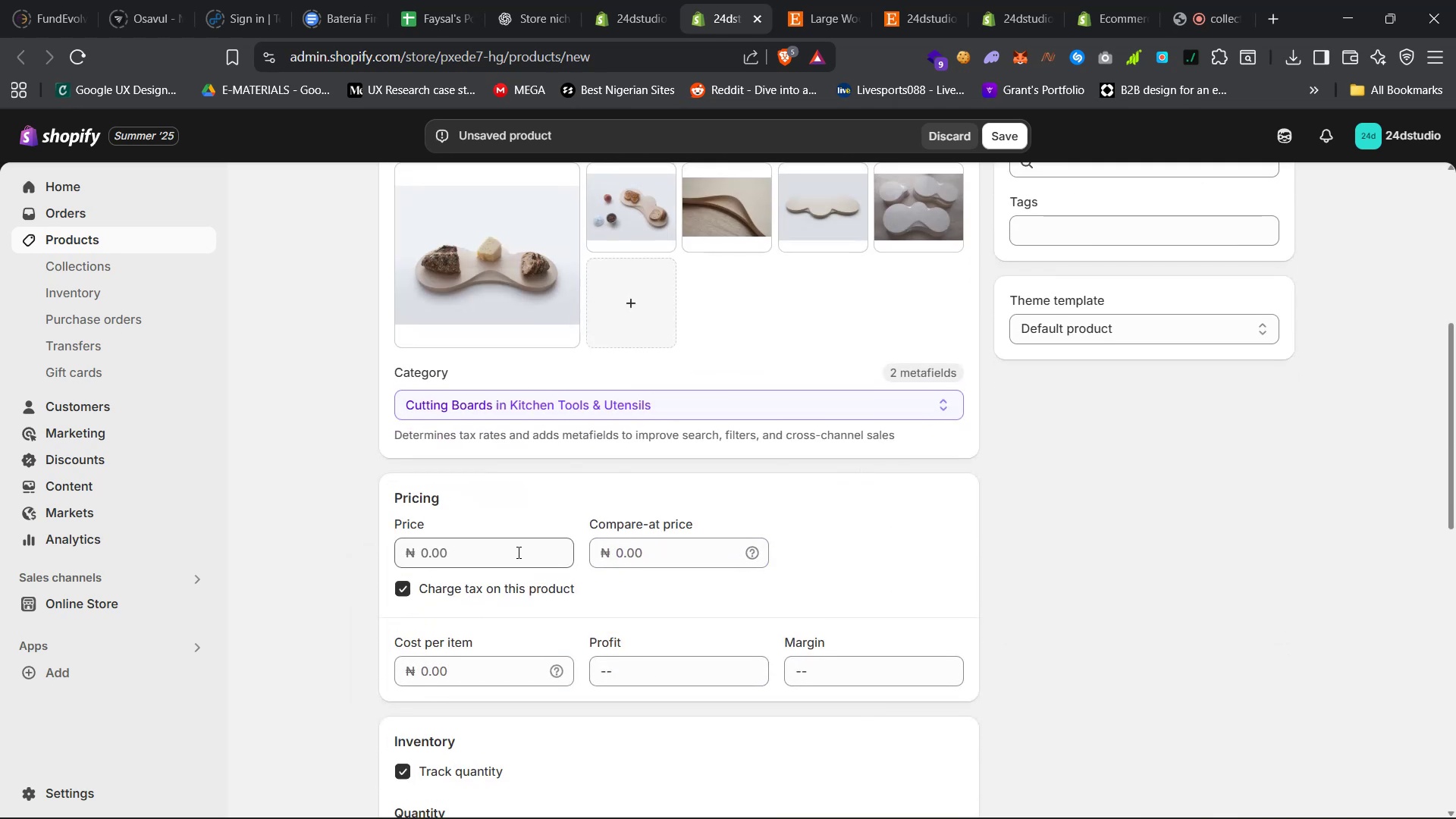 
left_click([517, 552])
 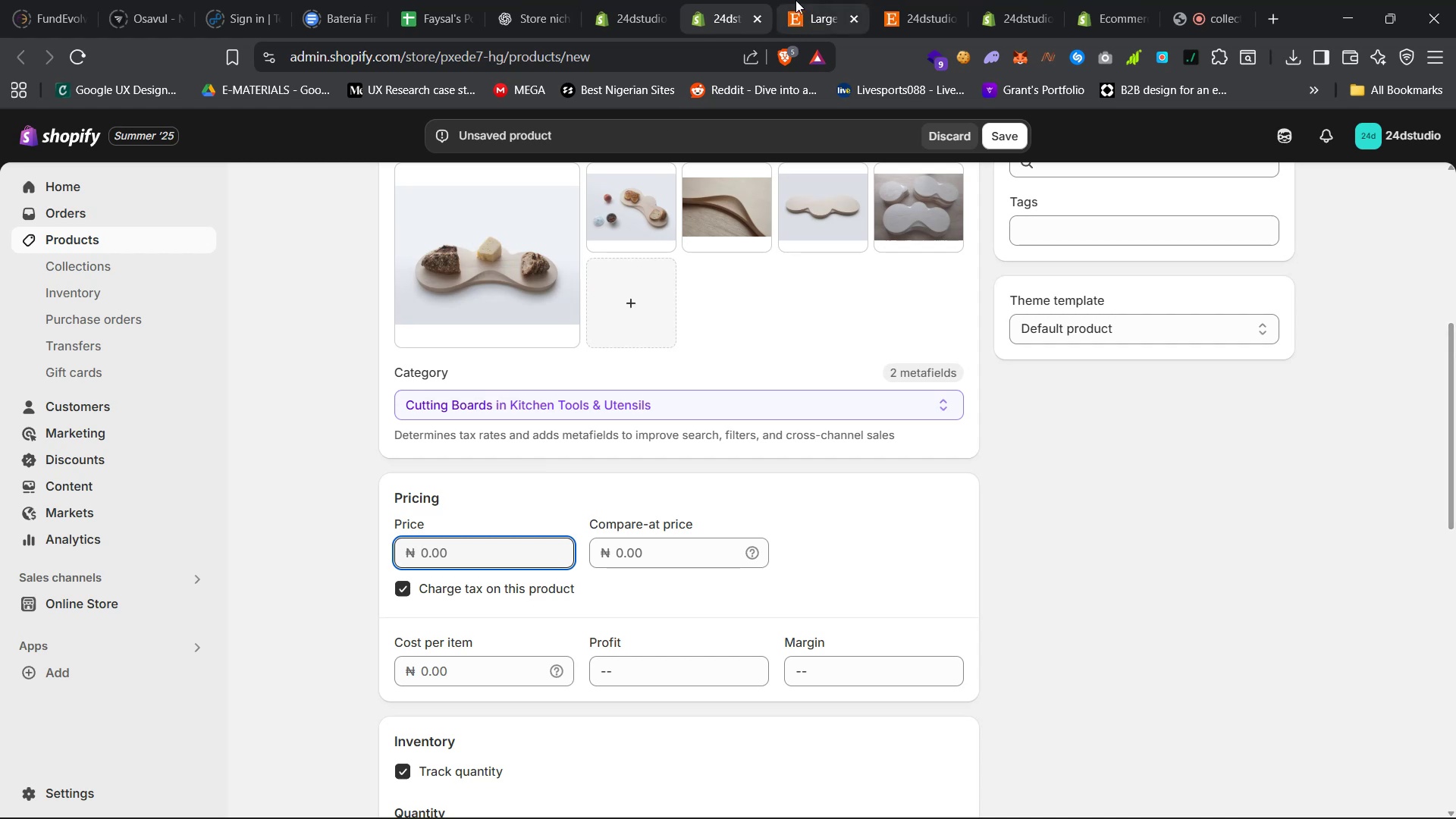 
left_click([813, 0])
 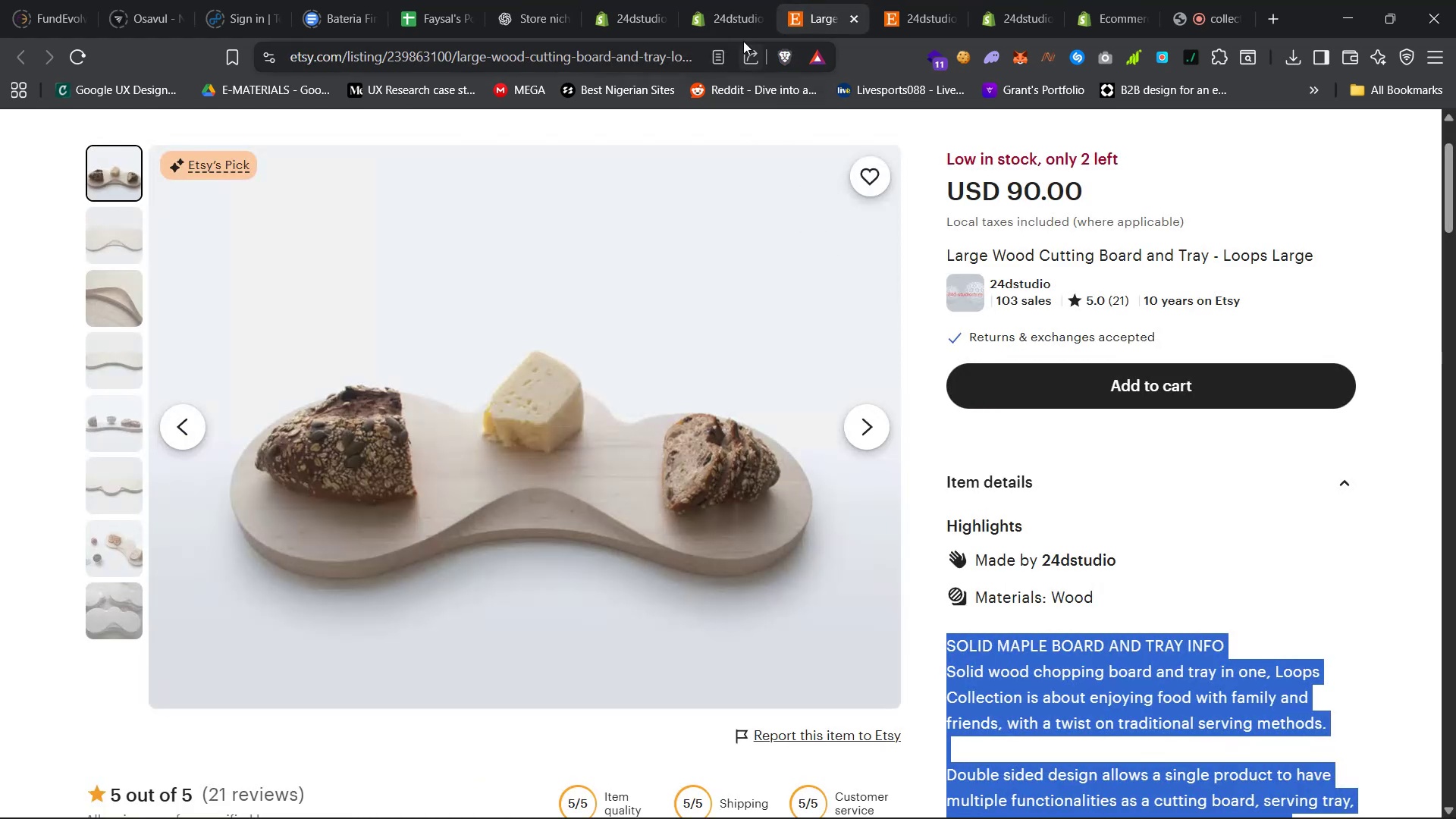 
left_click([721, 11])
 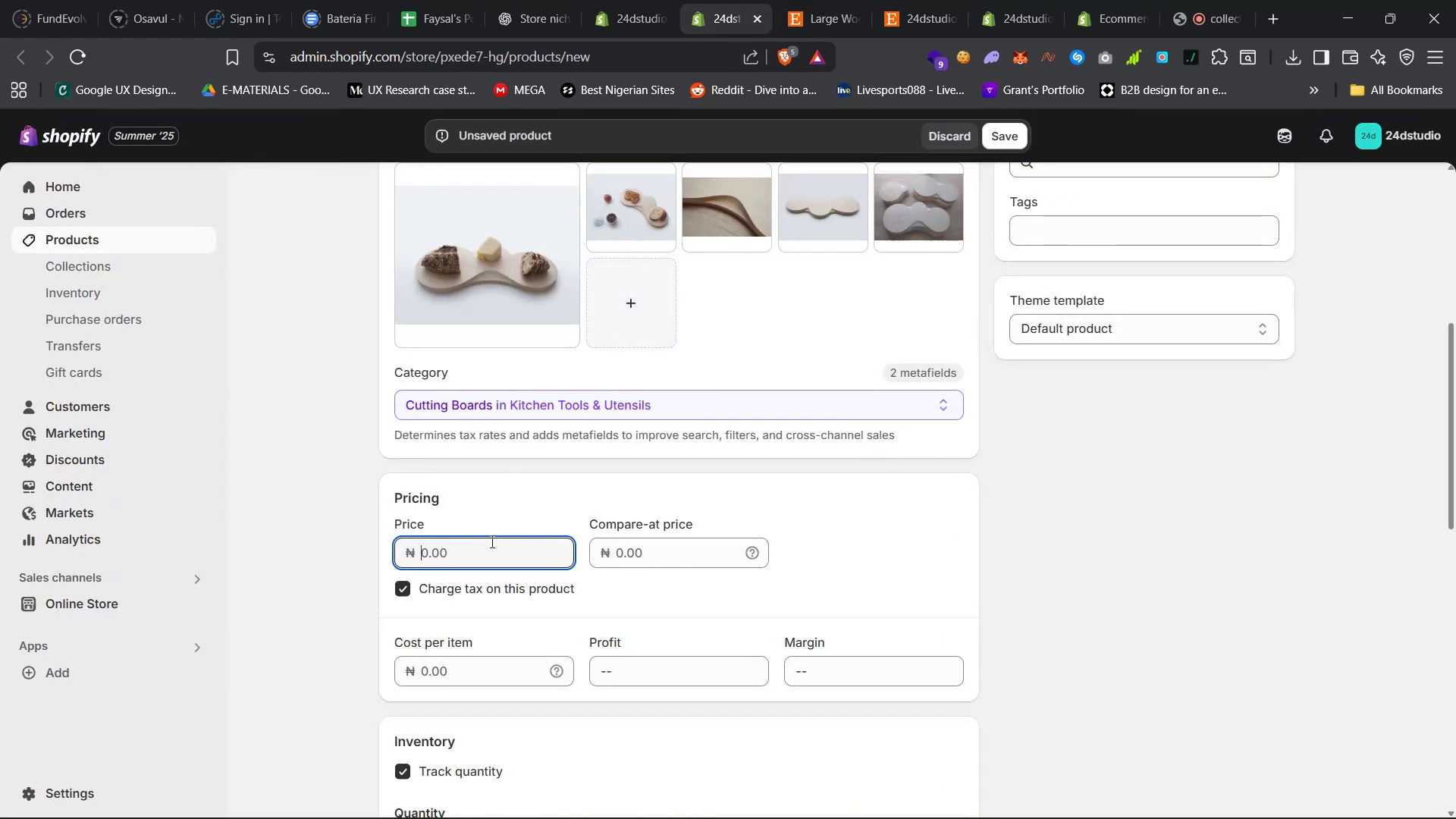 
type(90000)
 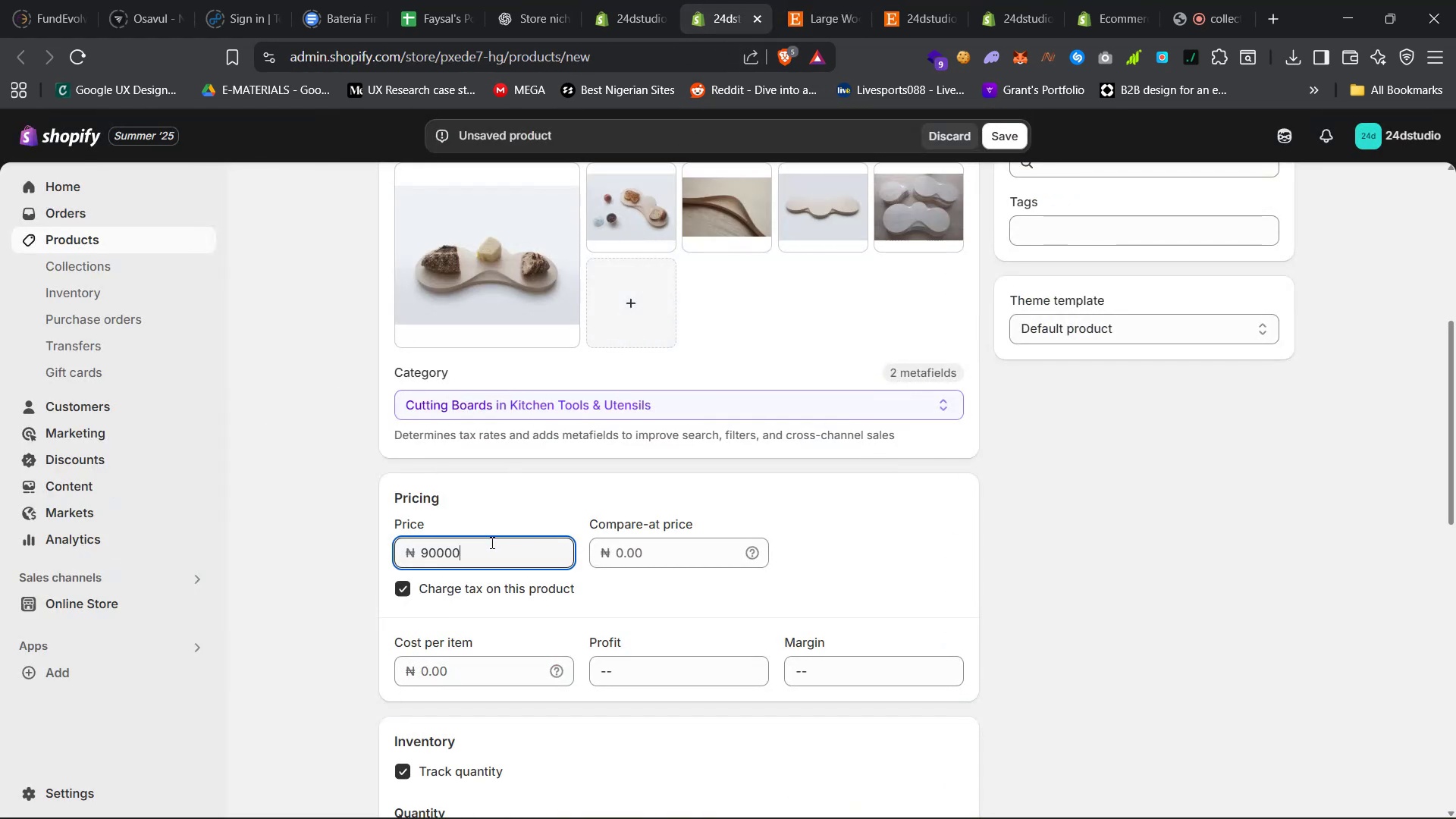 
scroll: coordinate [491, 542], scroll_direction: down, amount: 7.0
 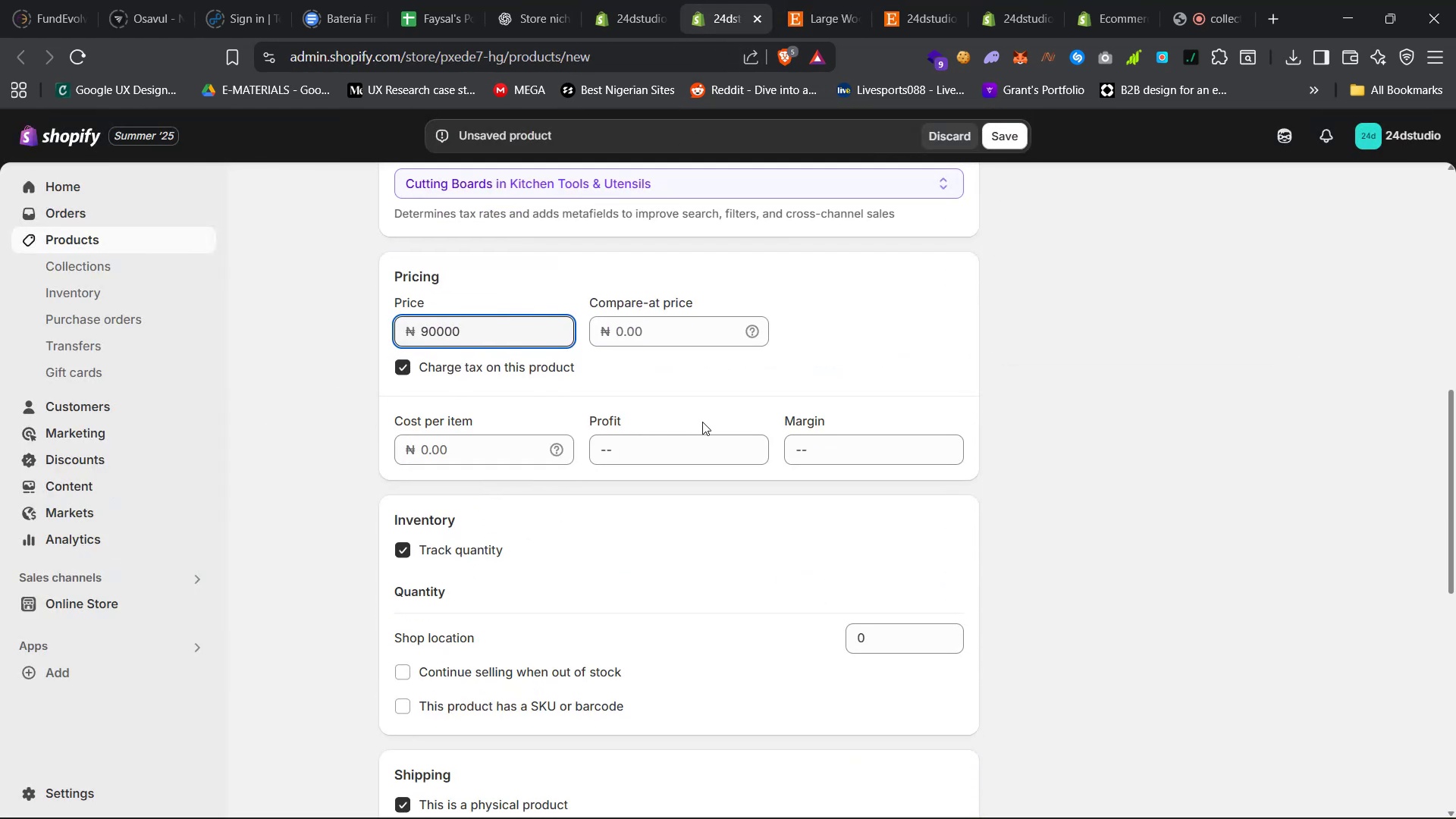 
mouse_move([727, 338])
 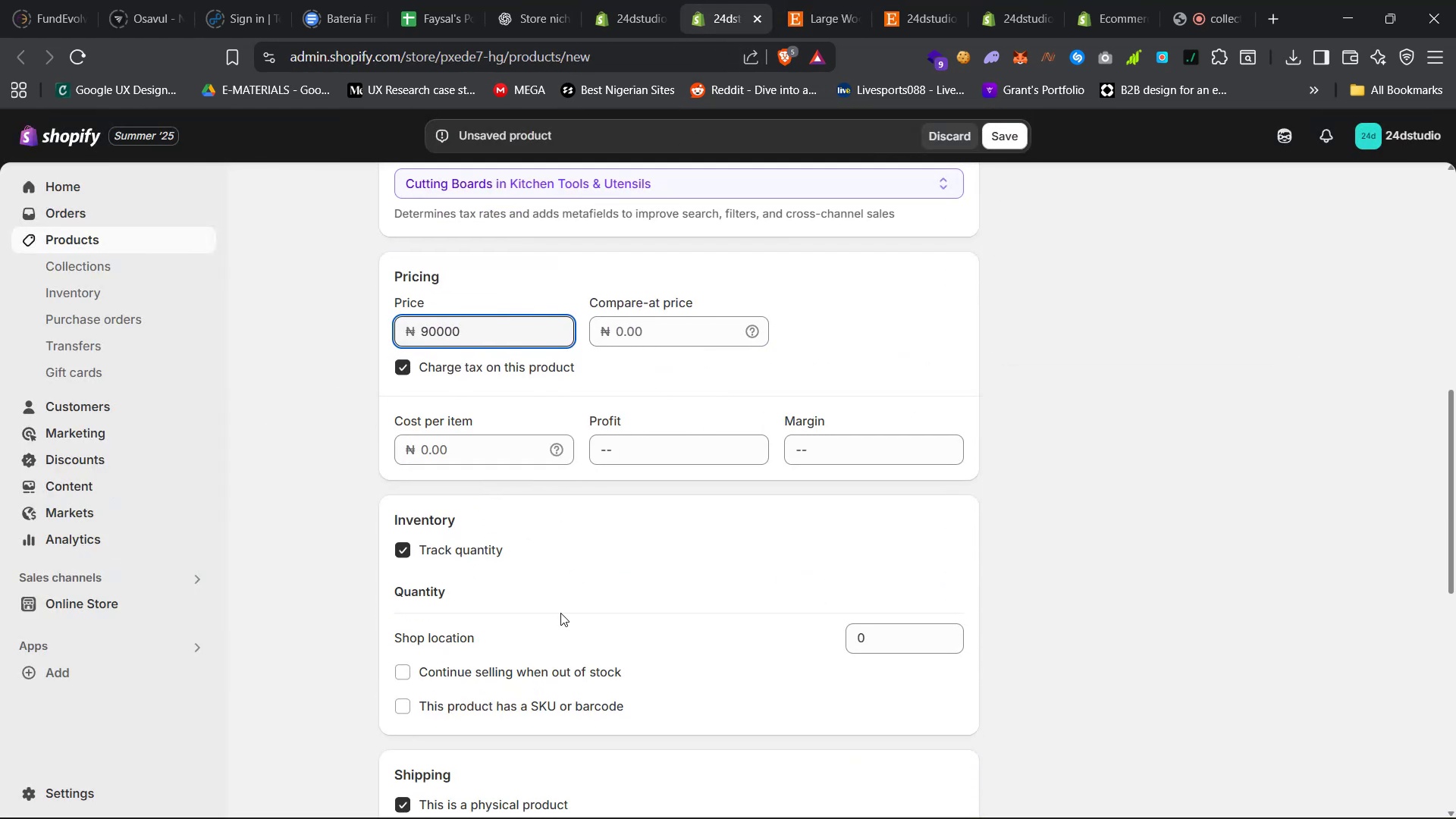 
scroll: coordinate [558, 626], scroll_direction: down, amount: 29.0
 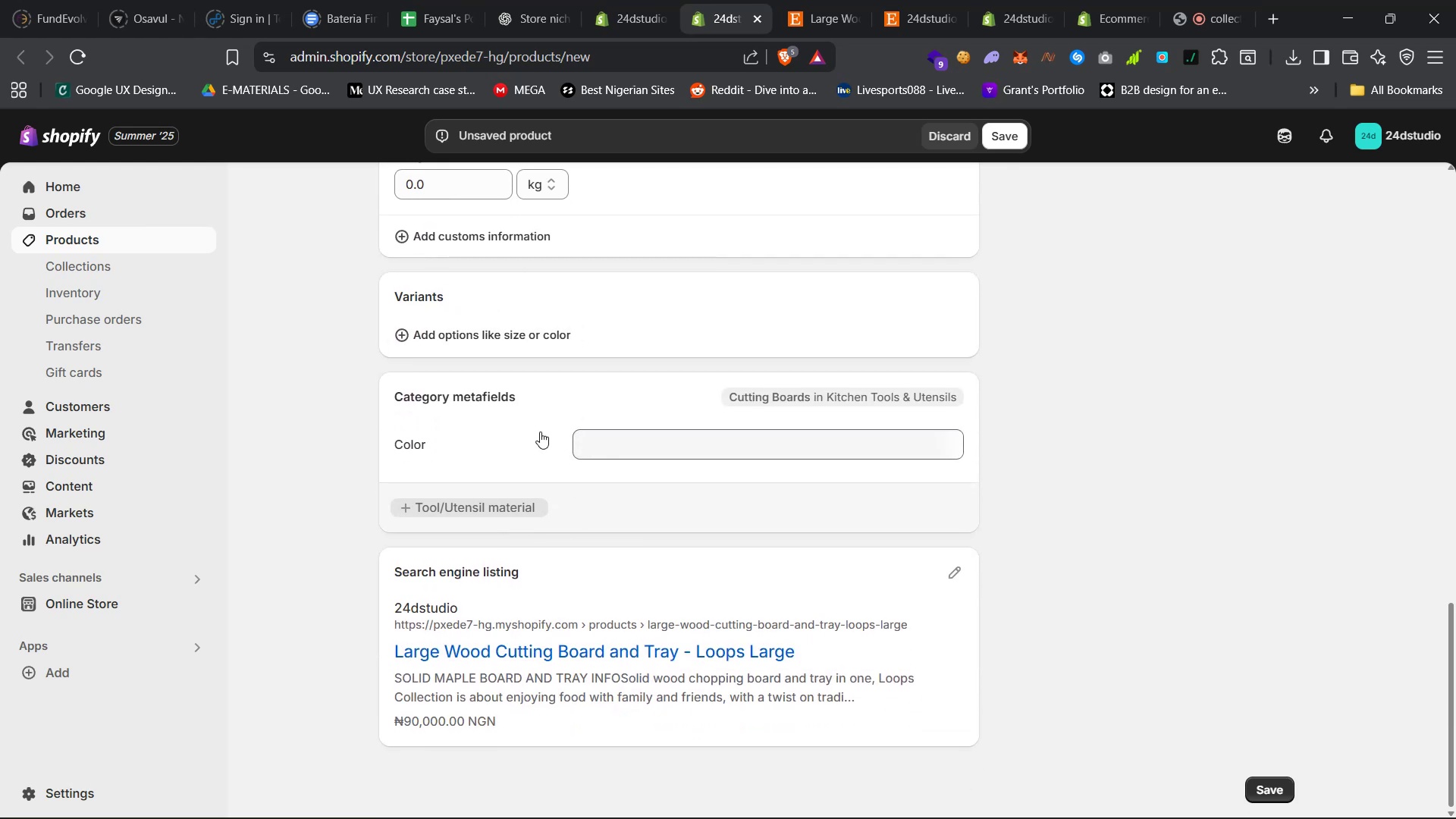 
left_click([625, 447])
 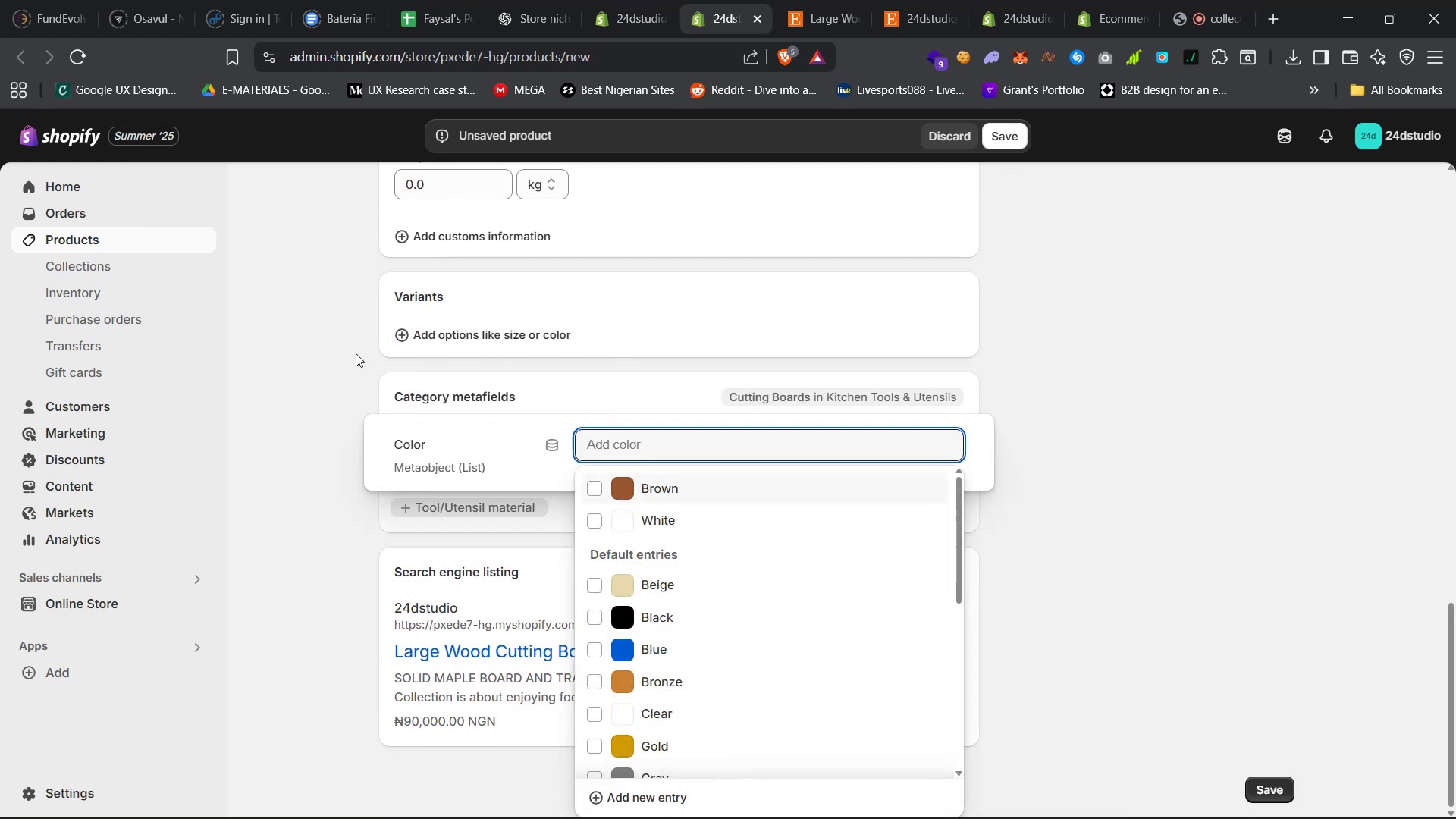 
left_click([500, 336])
 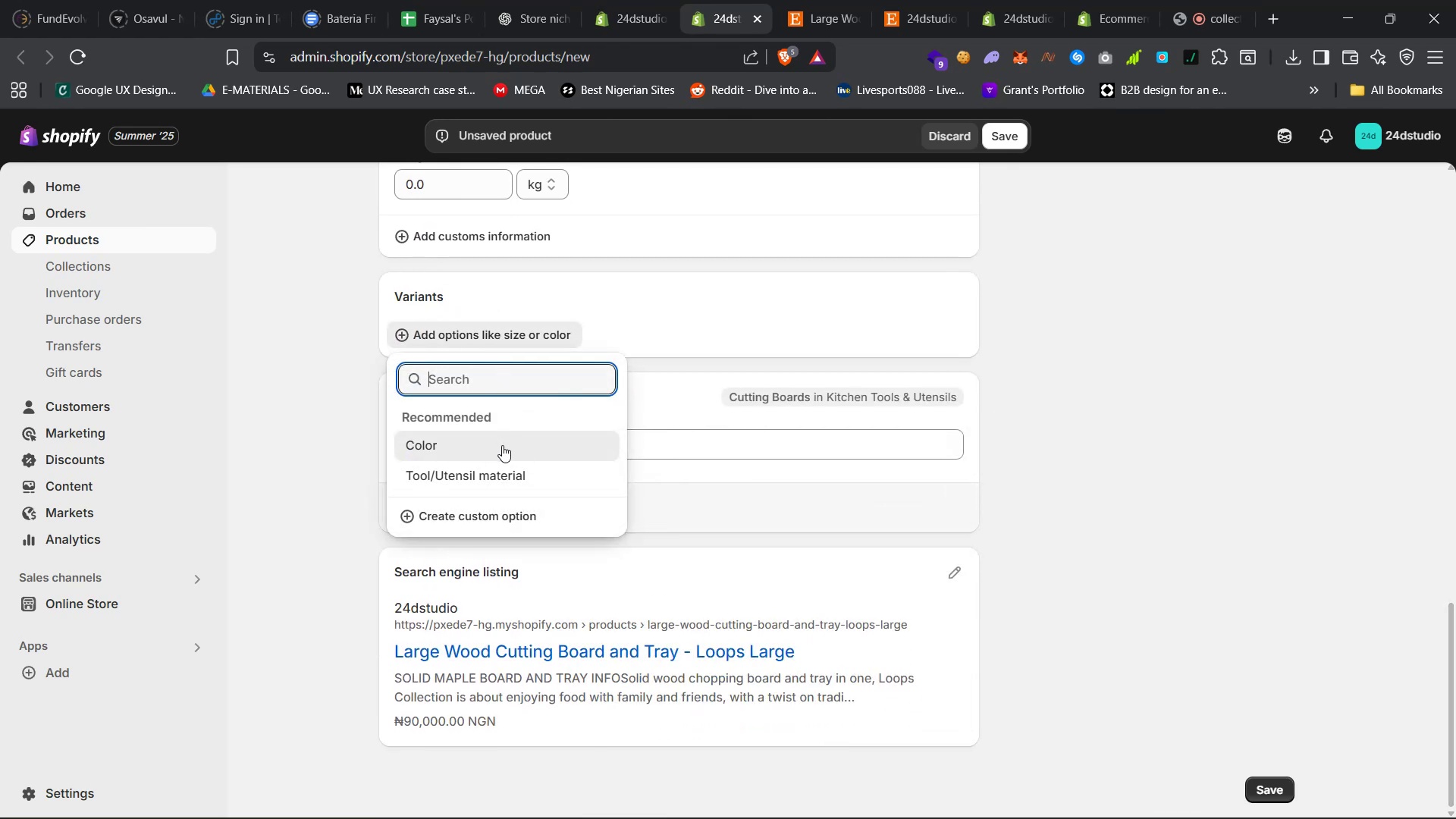 
left_click([502, 445])
 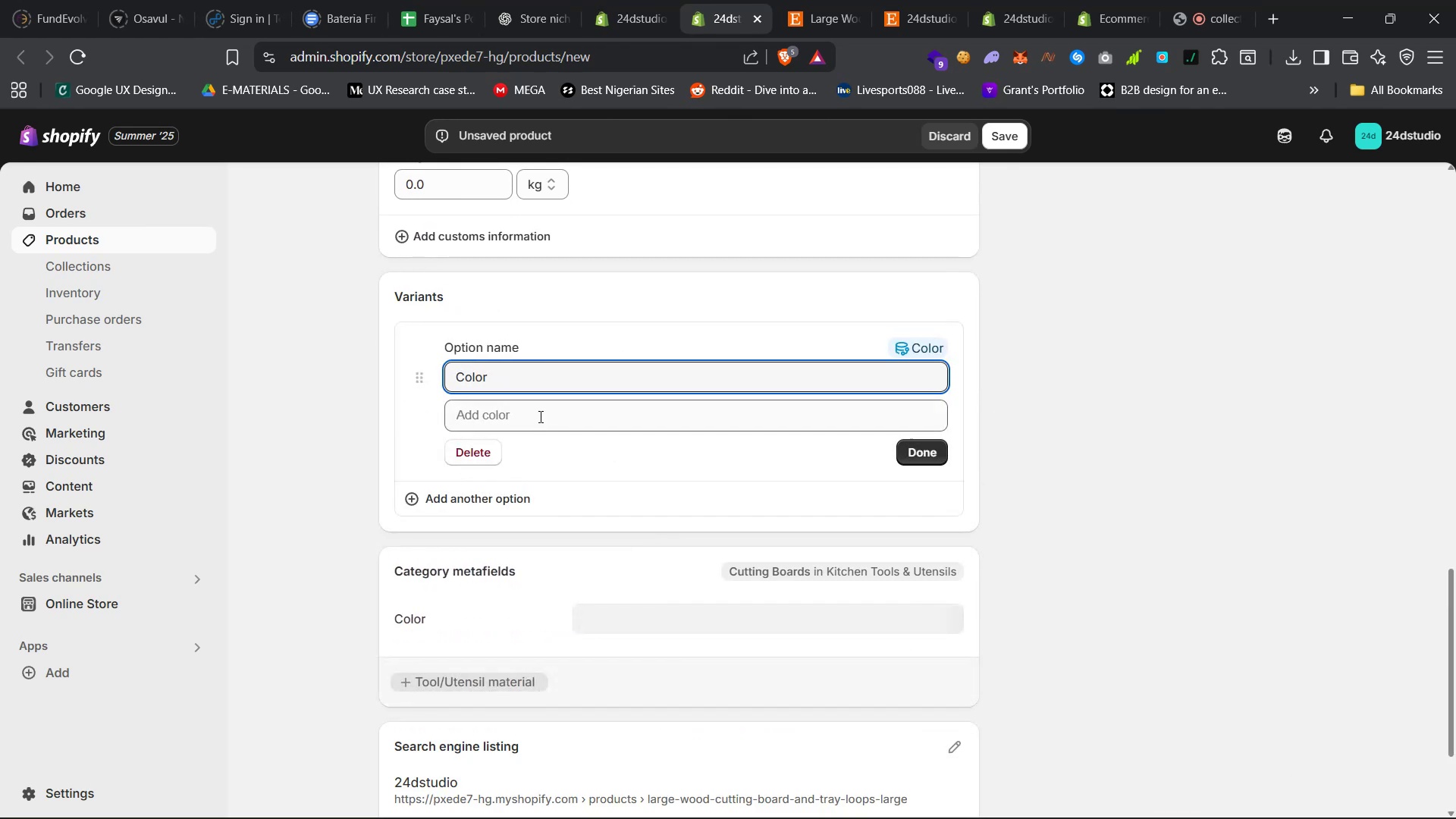 
left_click([545, 410])
 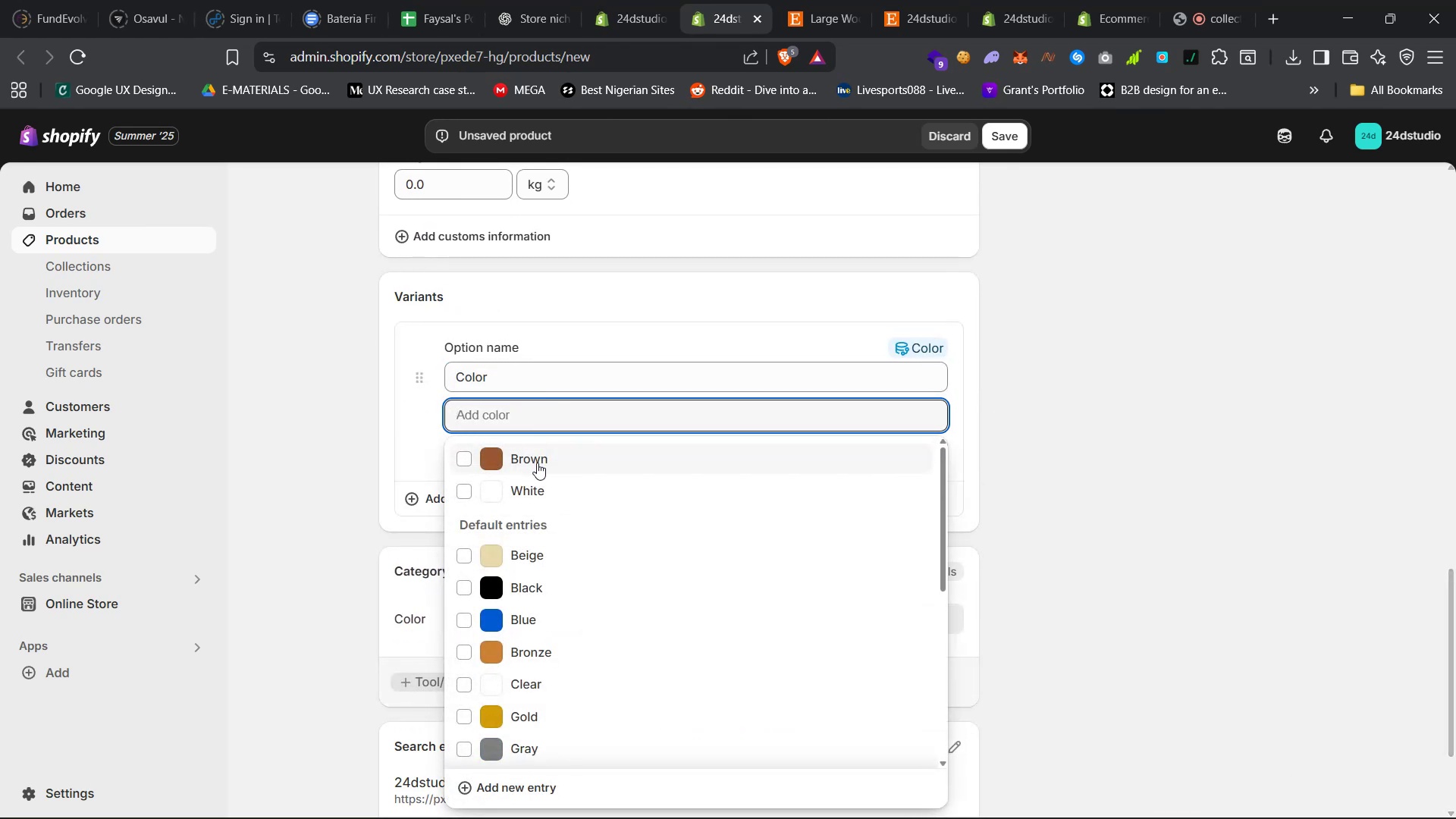 
left_click([539, 458])
 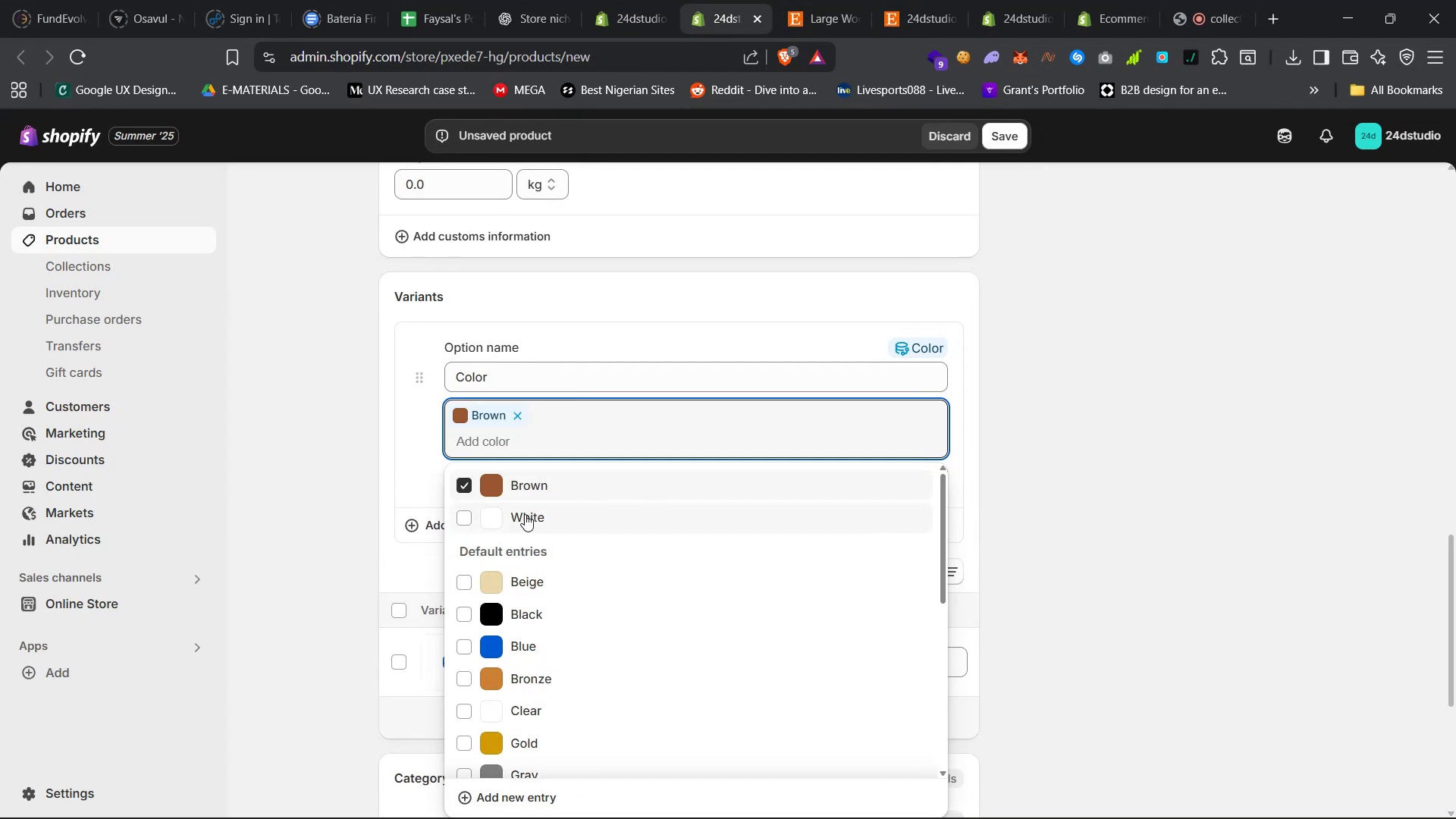 
left_click([523, 519])
 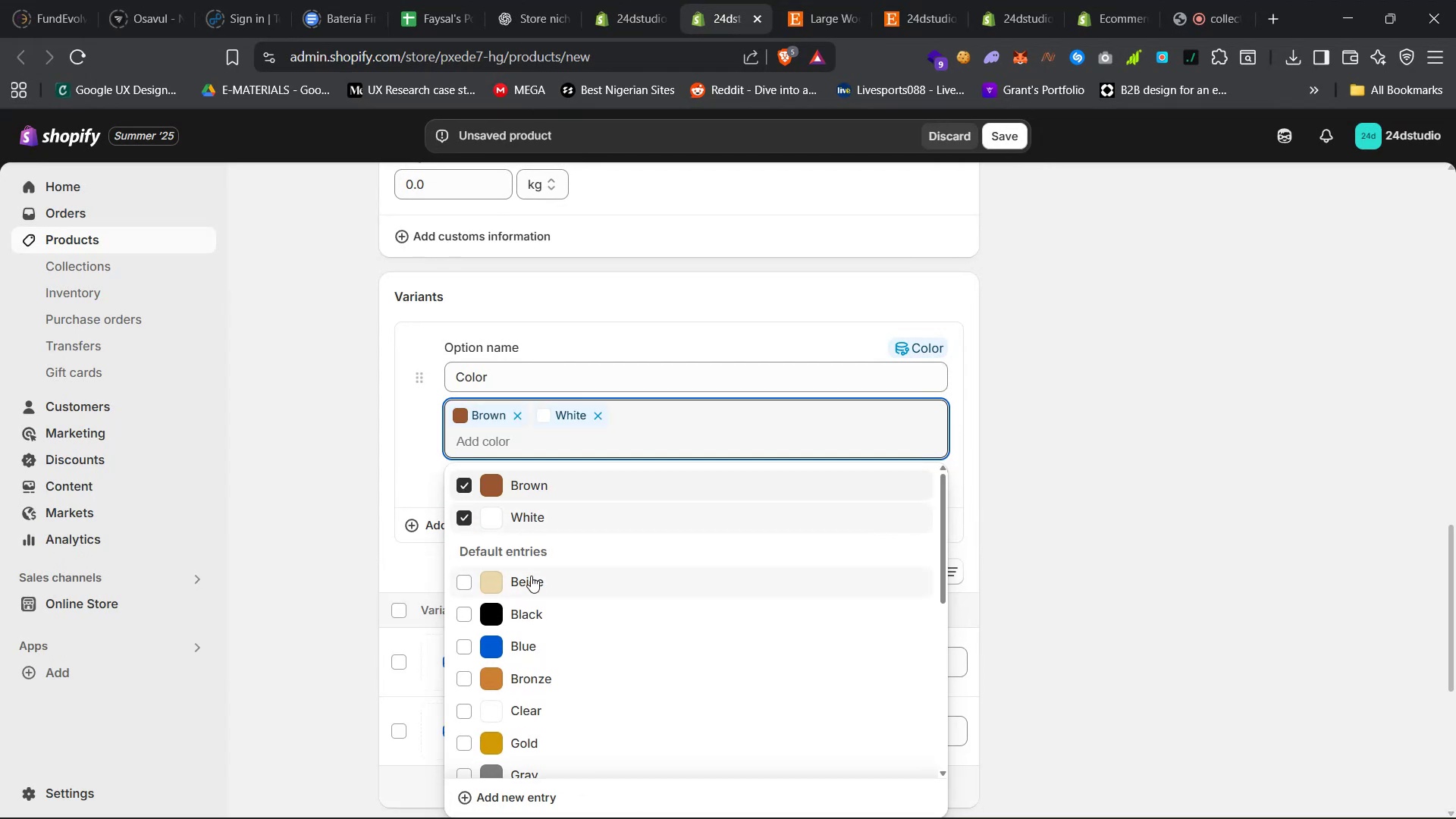 
left_click([534, 579])
 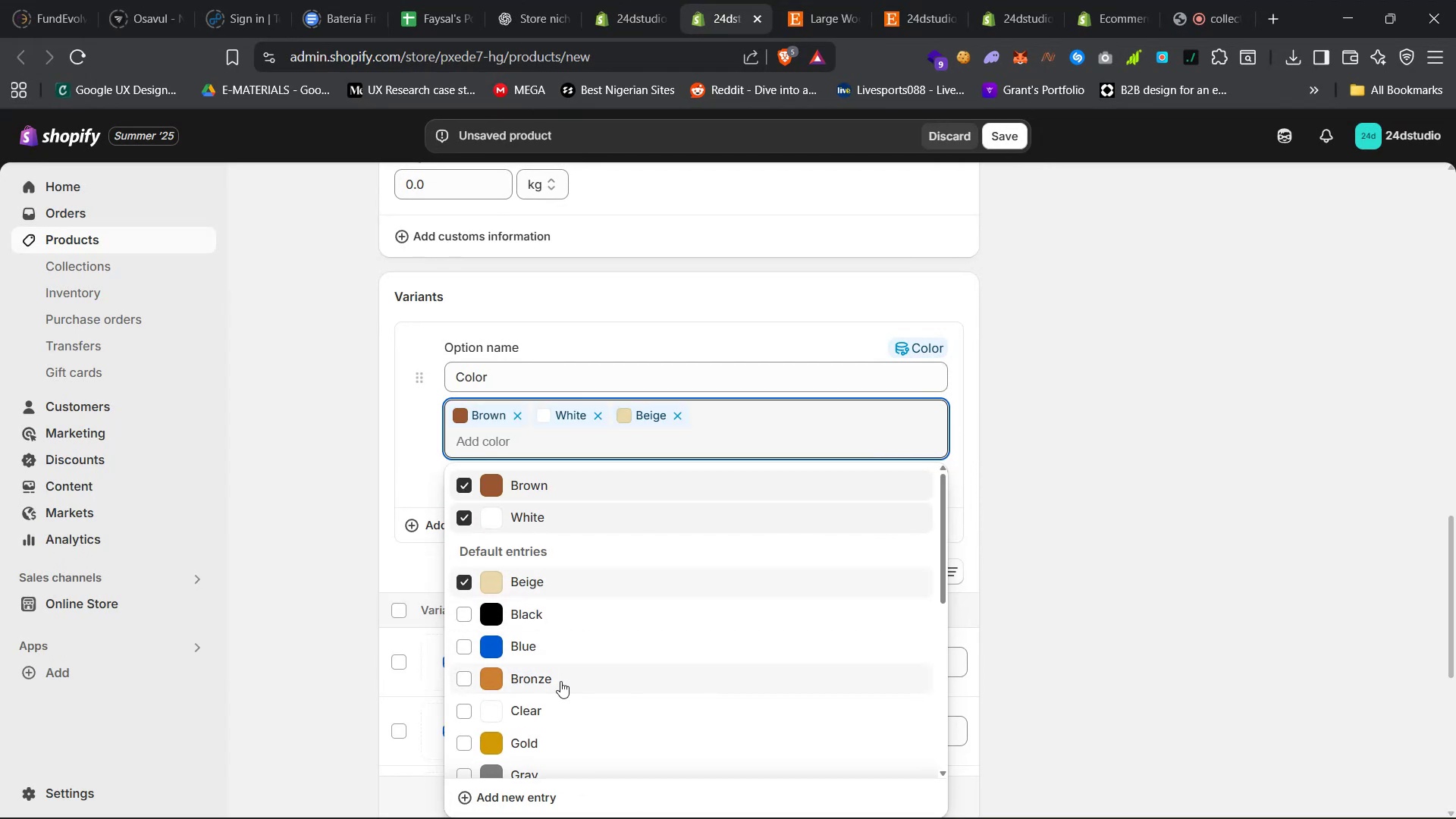 
left_click([560, 682])
 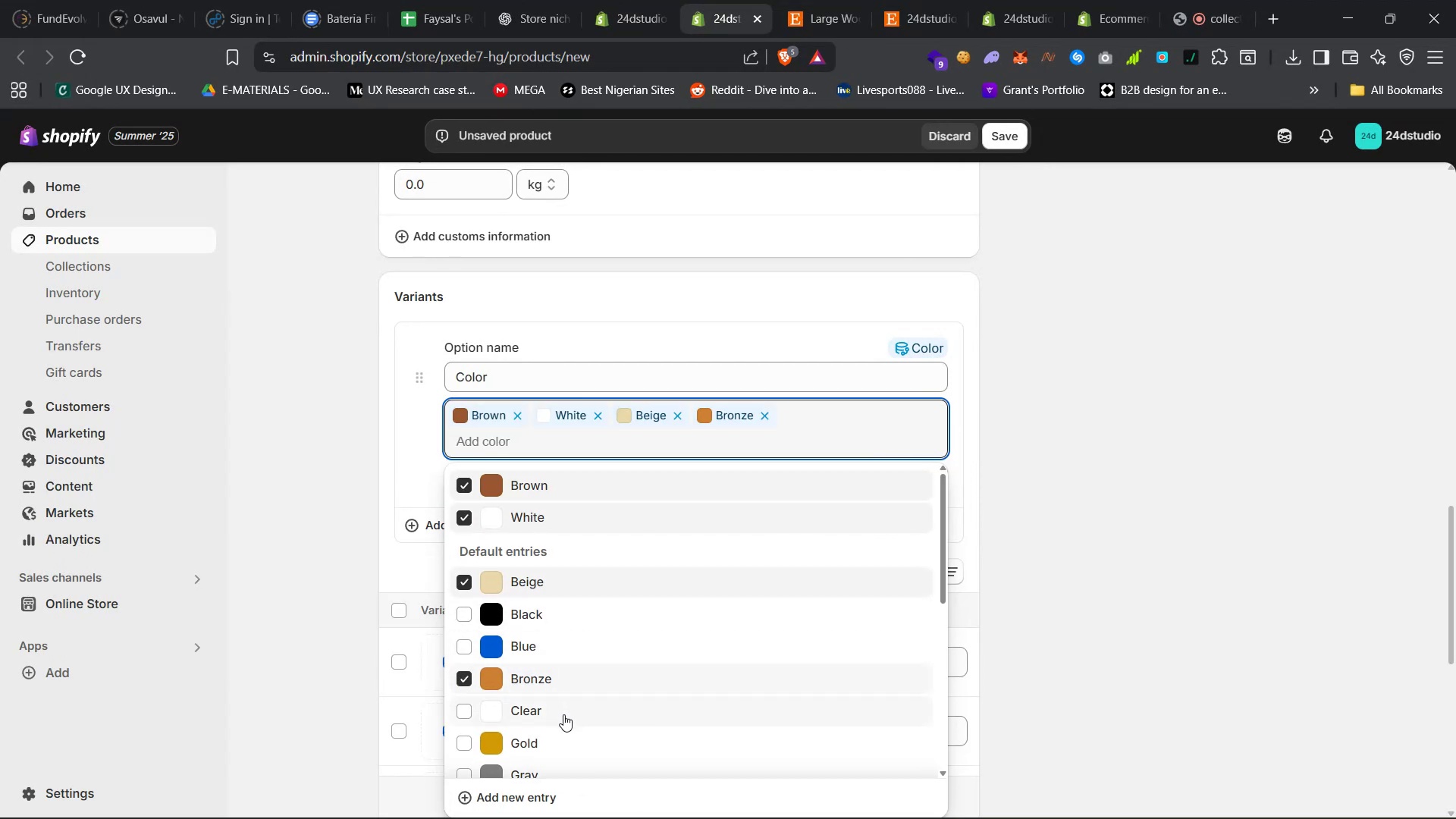 
left_click([563, 714])
 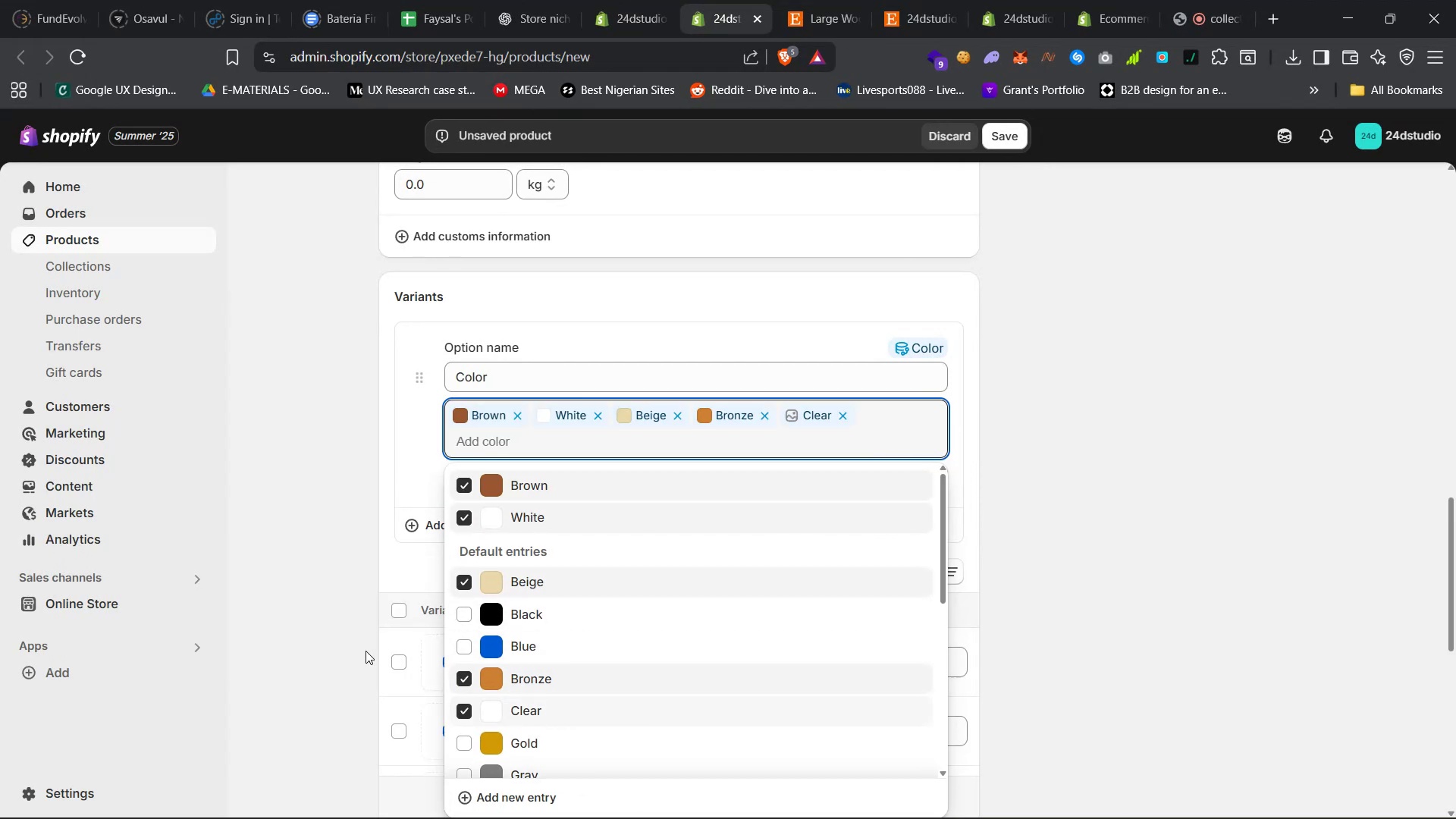 
left_click([347, 647])
 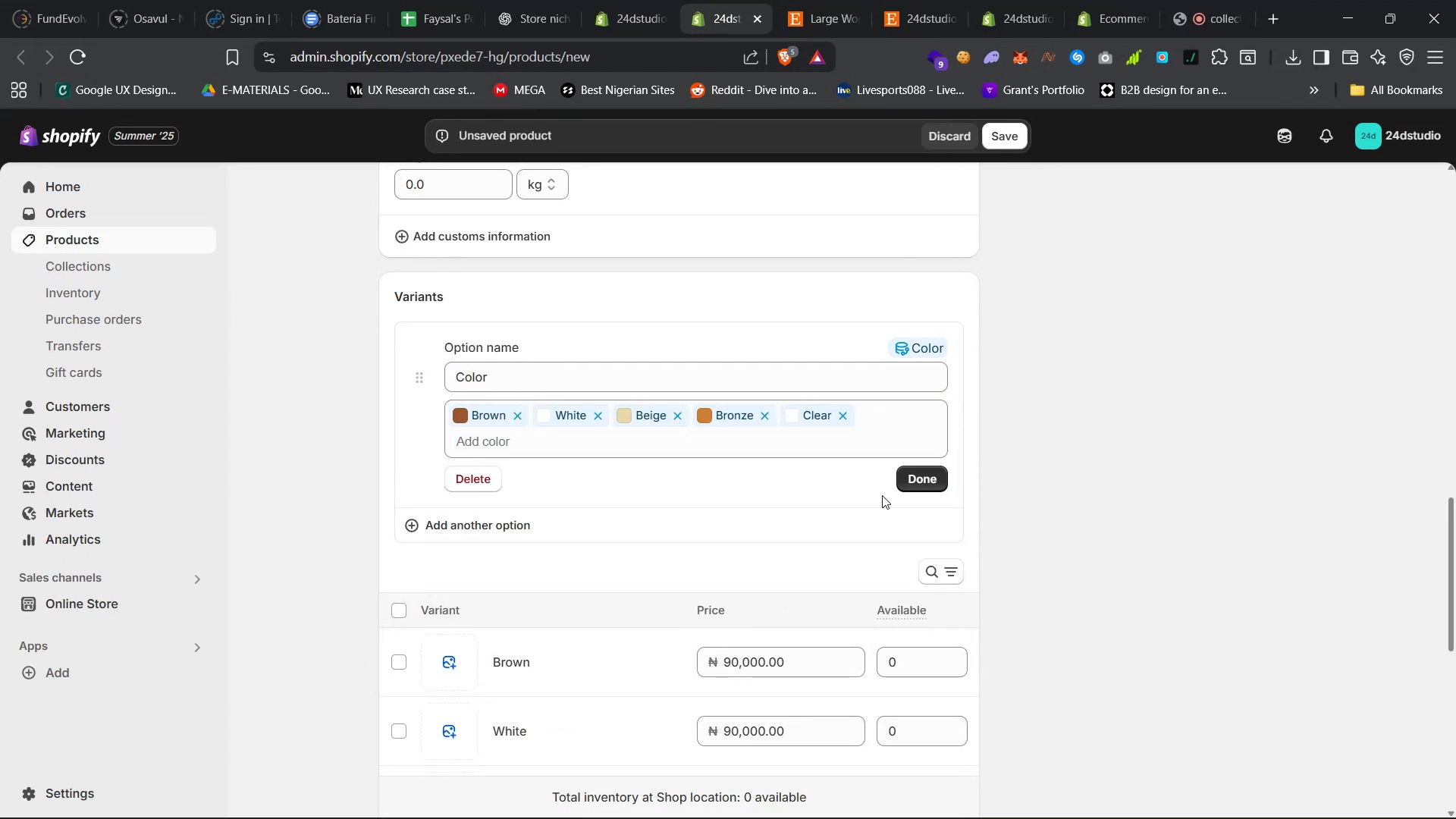 
left_click([912, 485])
 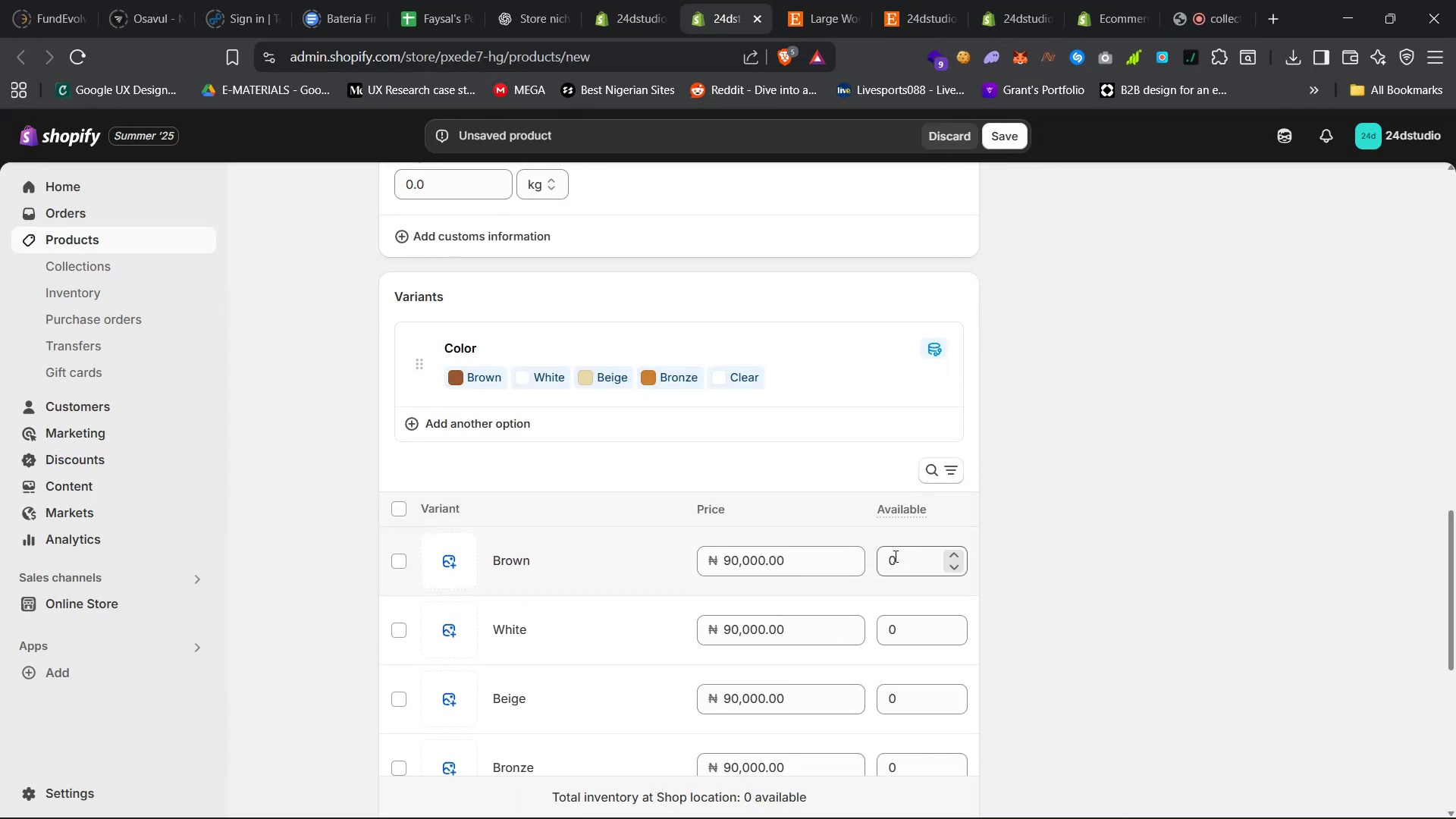 
scroll: coordinate [1137, 585], scroll_direction: down, amount: 29.0
 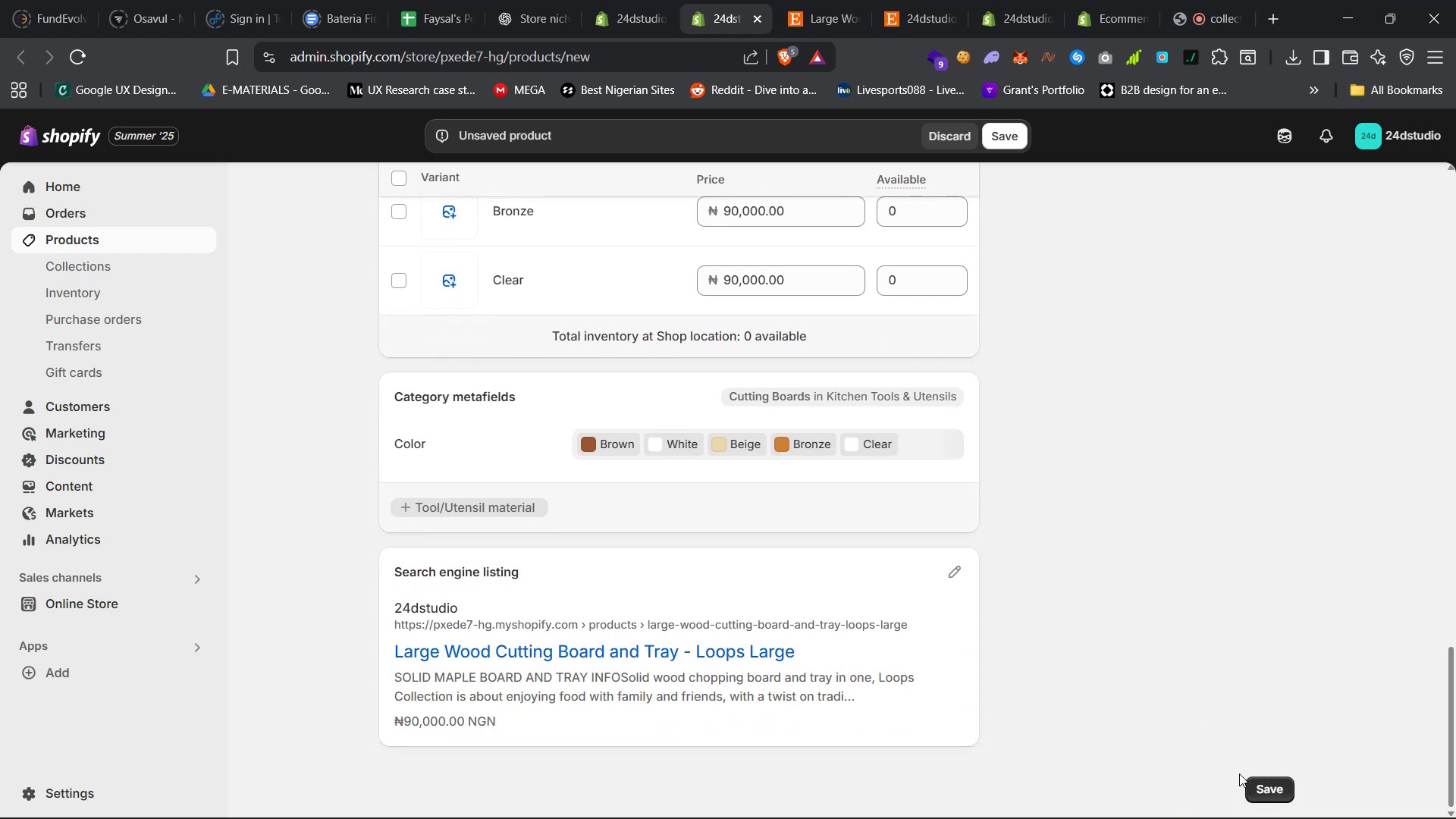 
left_click([1252, 789])
 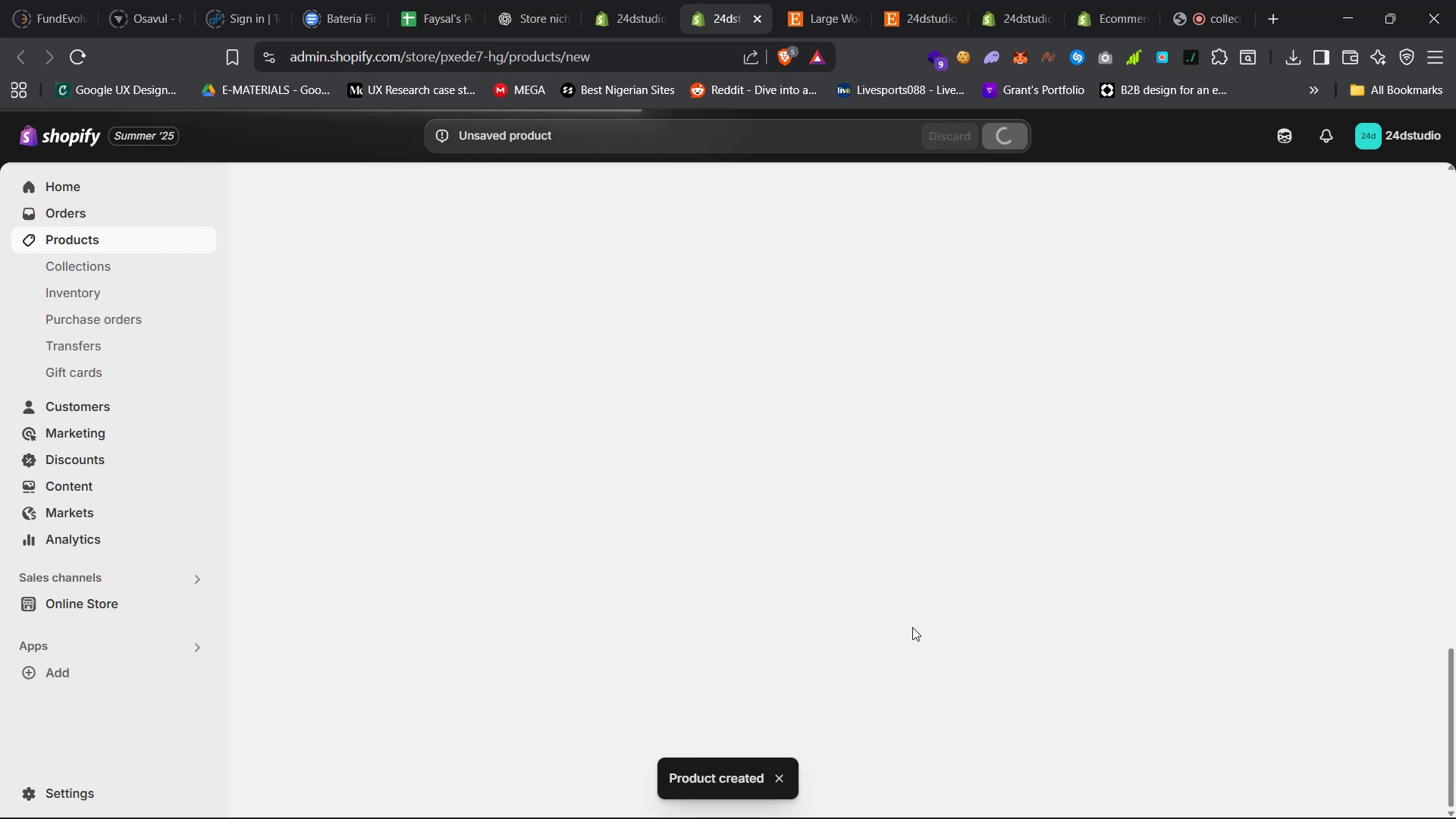 
wait(6.44)
 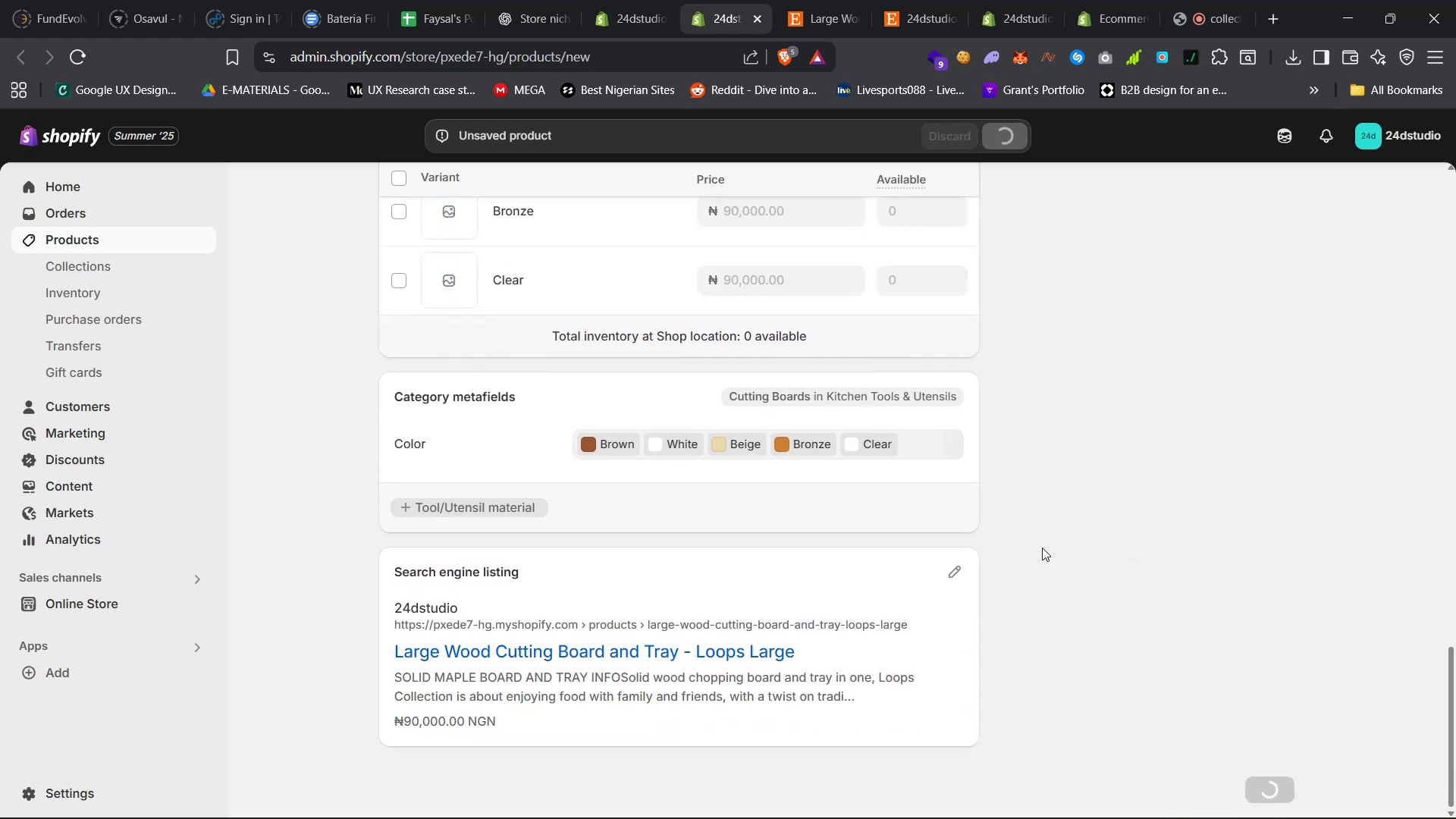 
left_click([567, 798])
 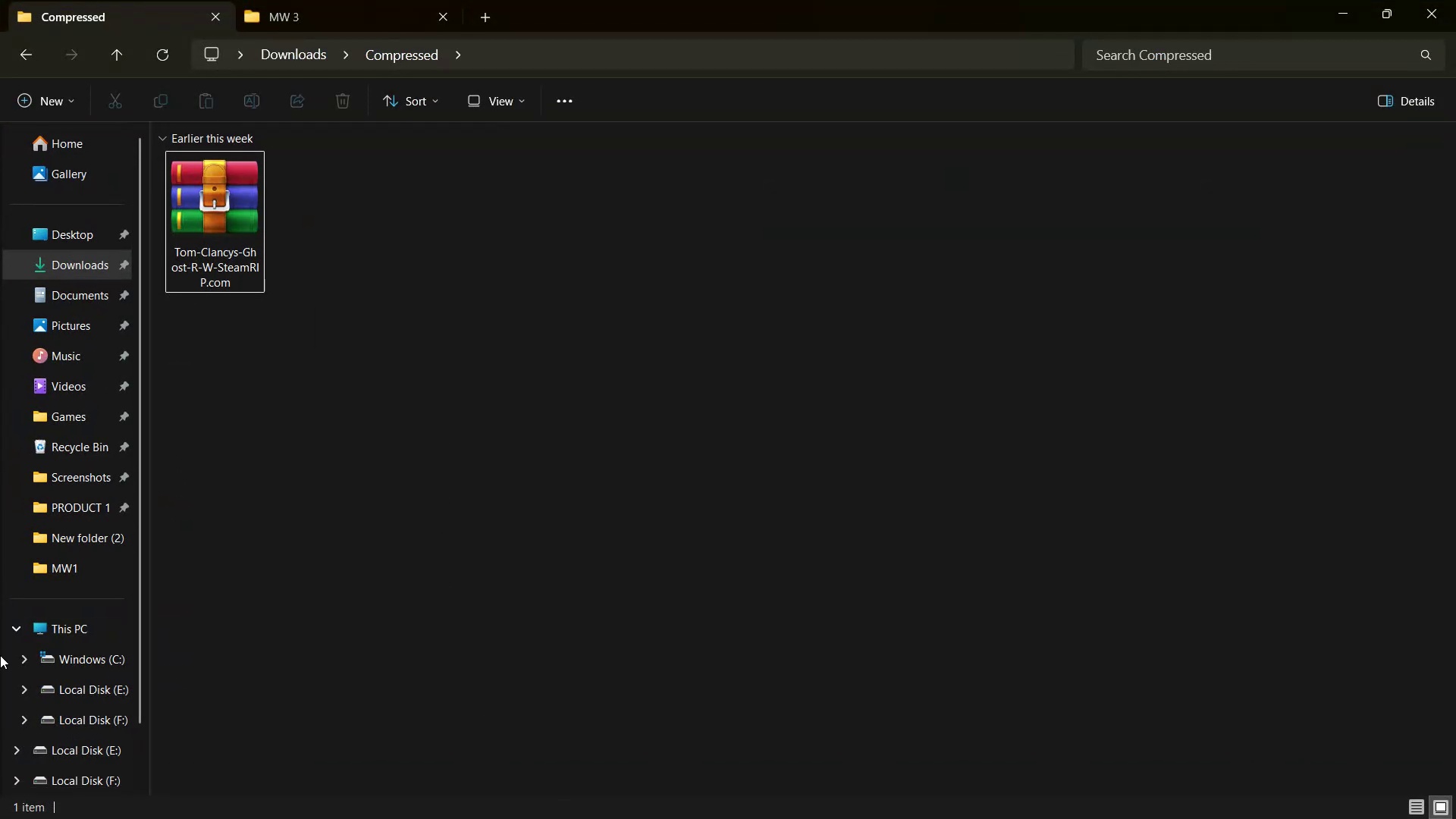 
left_click([57, 635])
 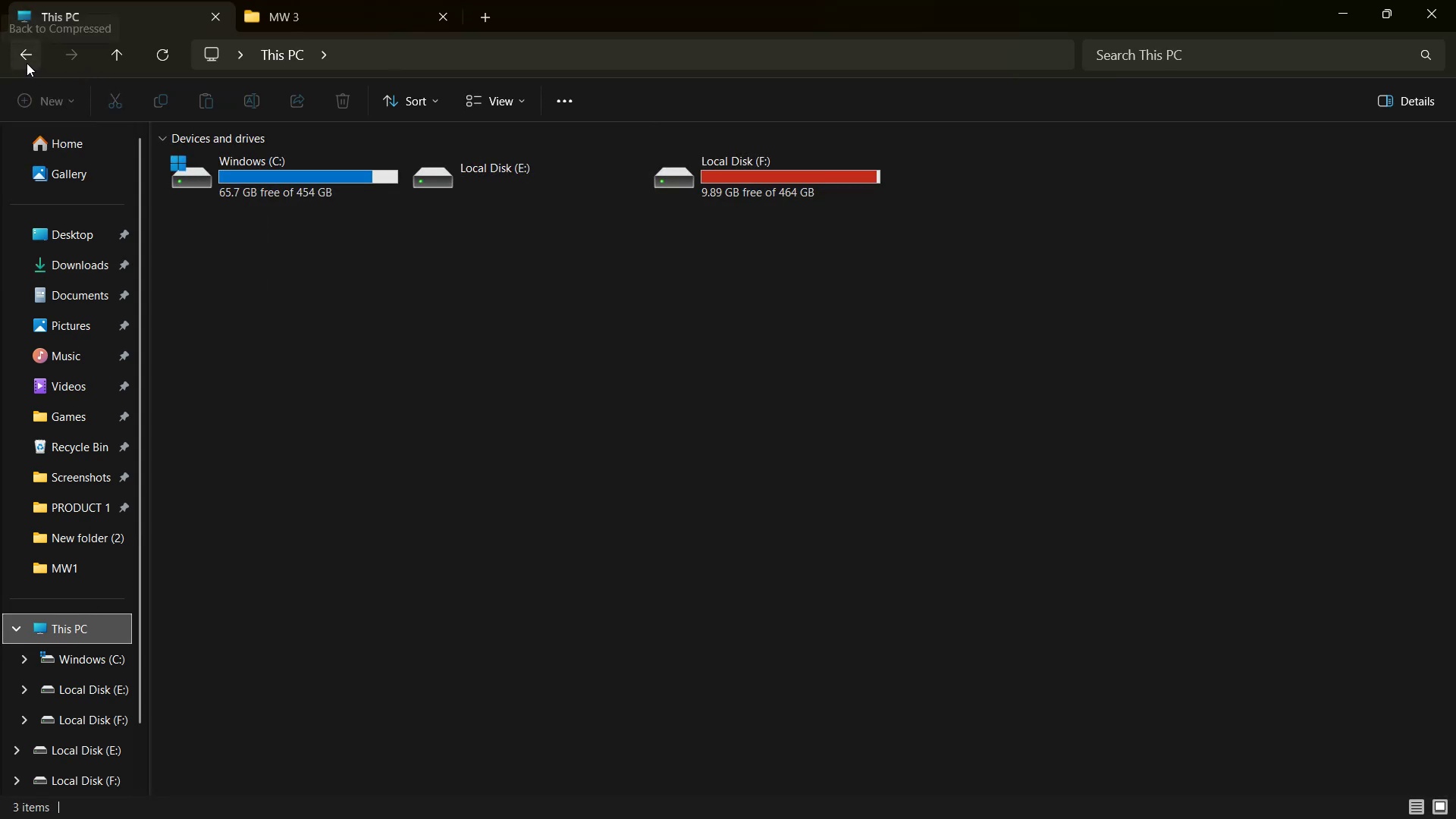 
left_click([27, 63])
 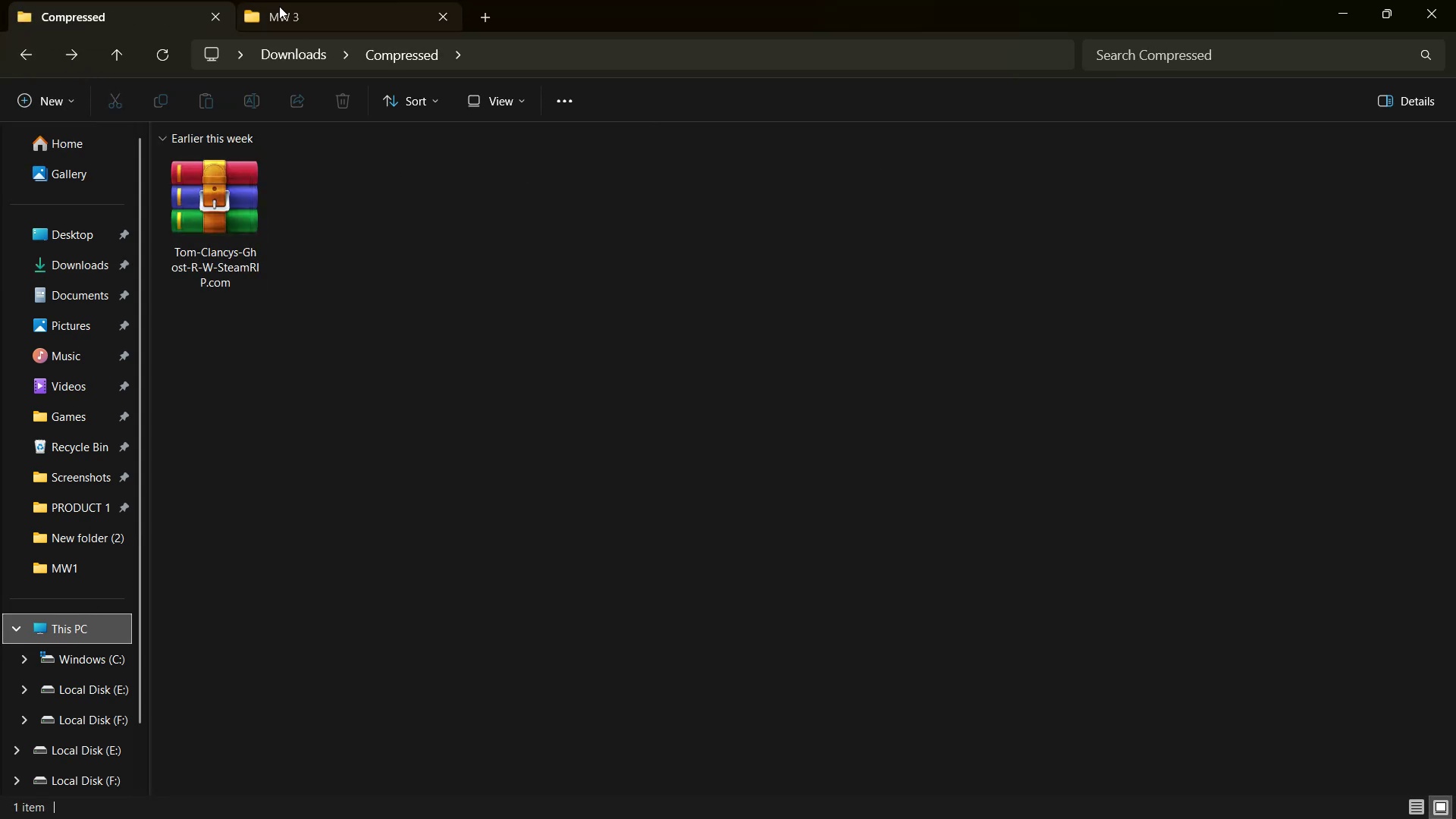 
left_click([293, 8])
 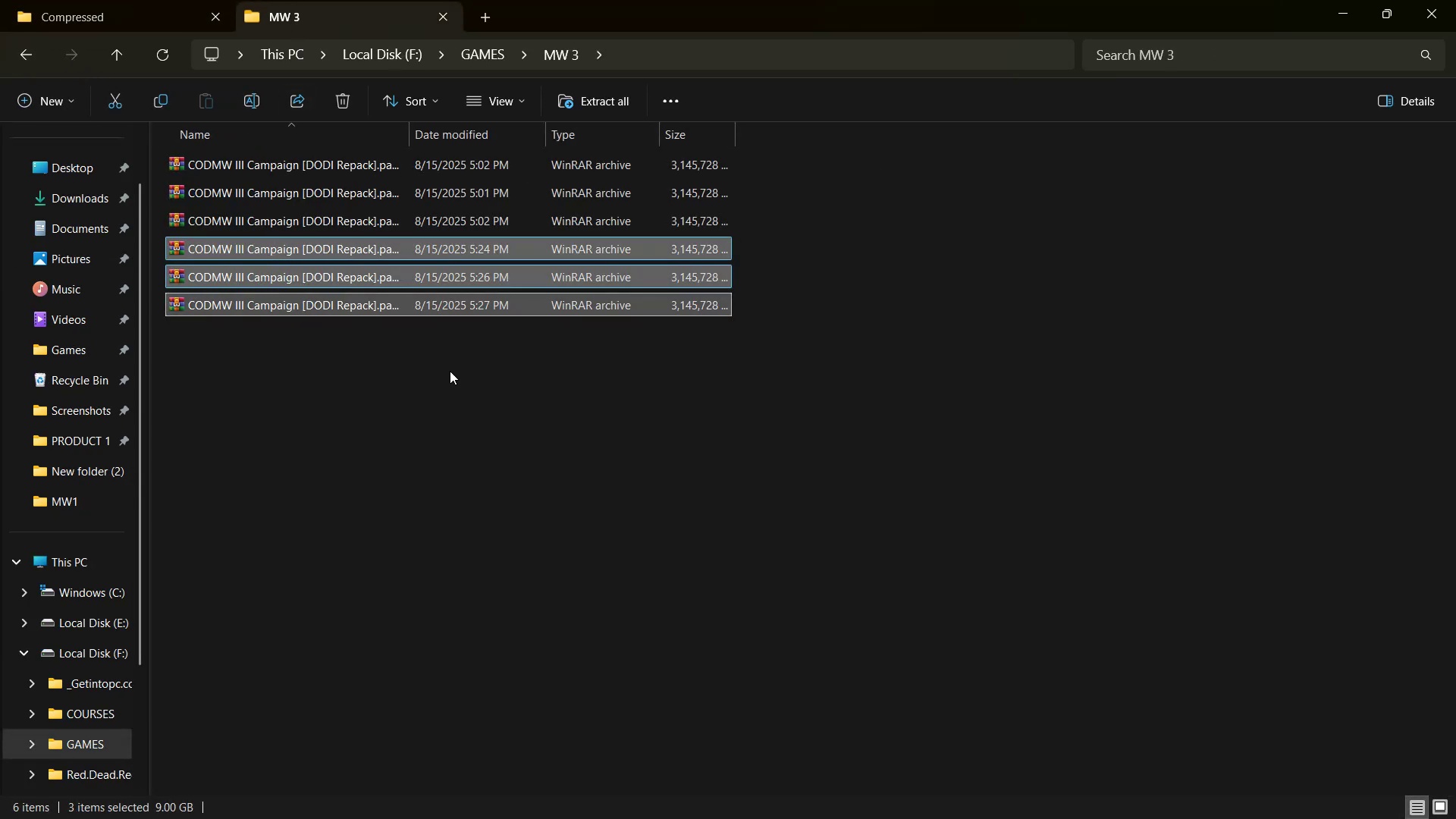 
left_click([468, 397])
 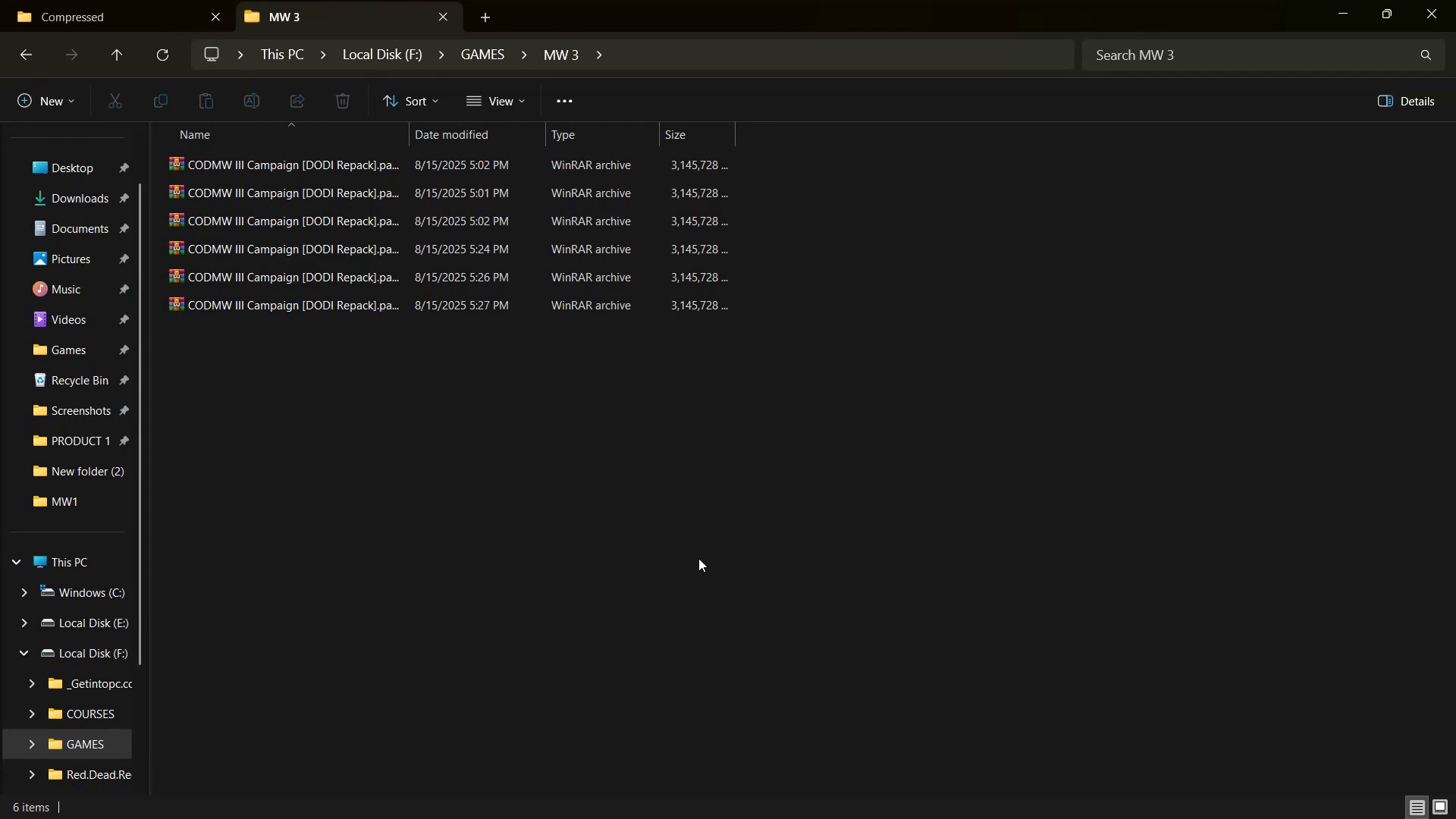 
wait(12.05)
 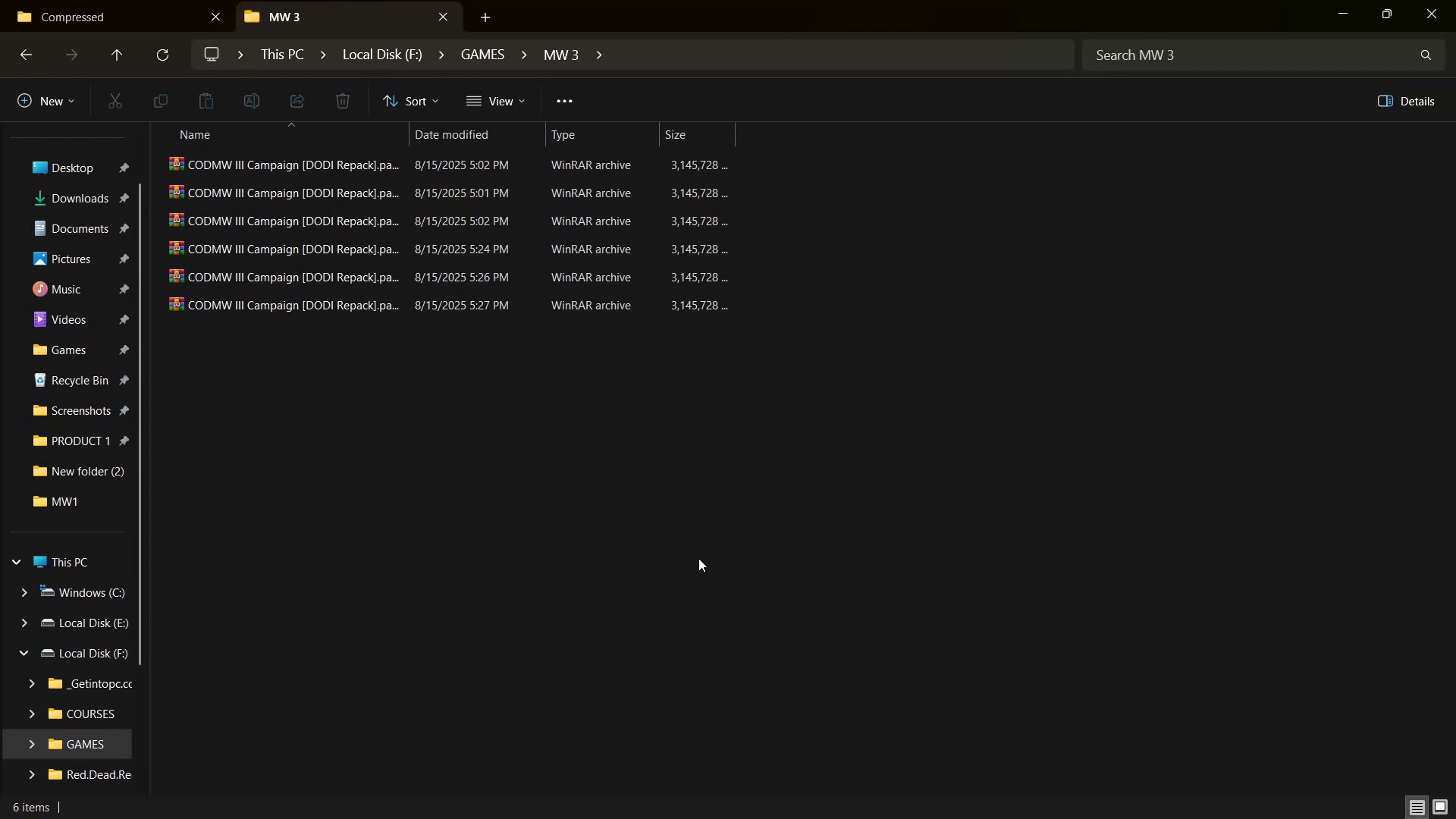 
left_click([639, 723])
 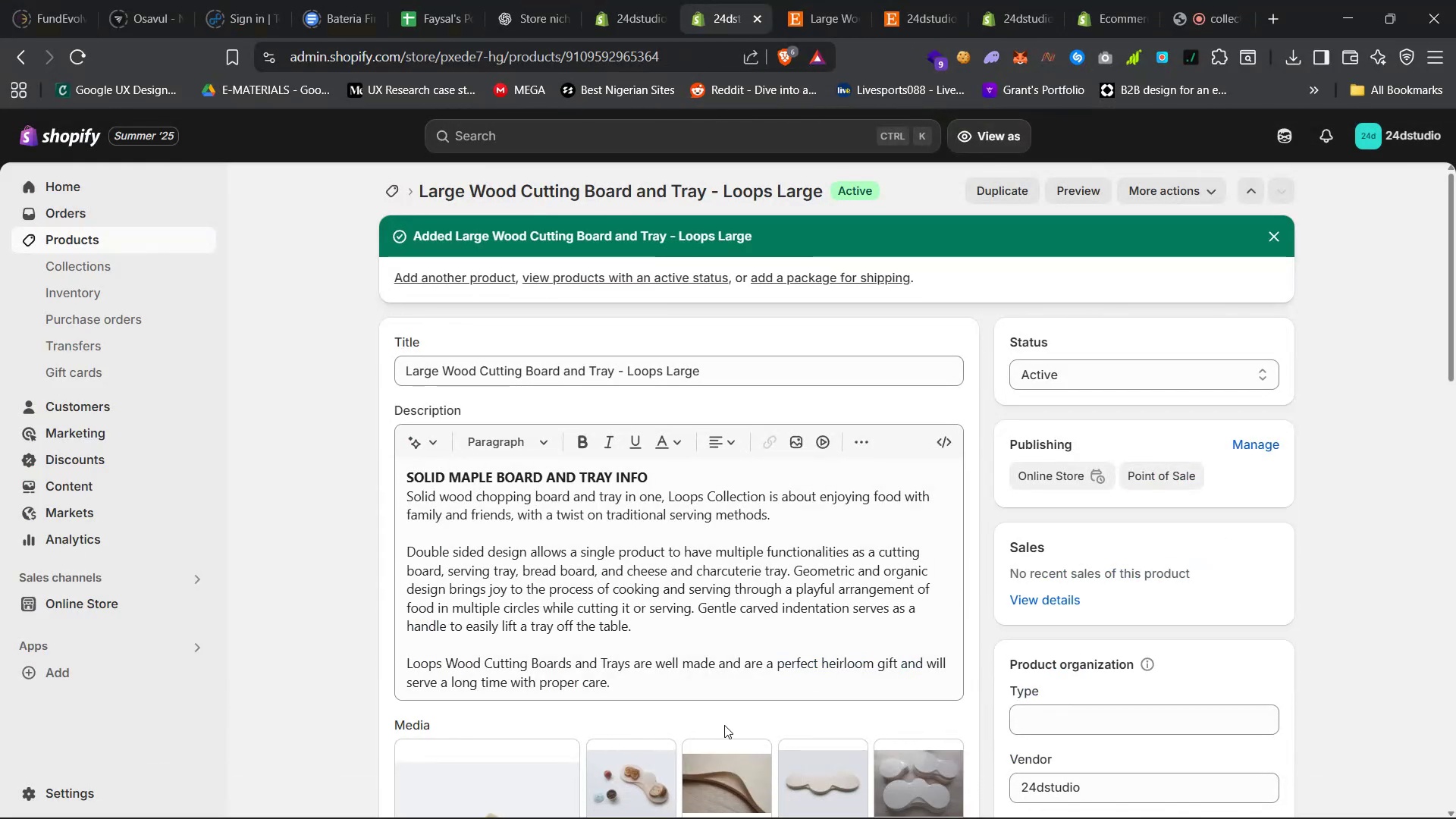 
scroll: coordinate [711, 714], scroll_direction: down, amount: 26.0
 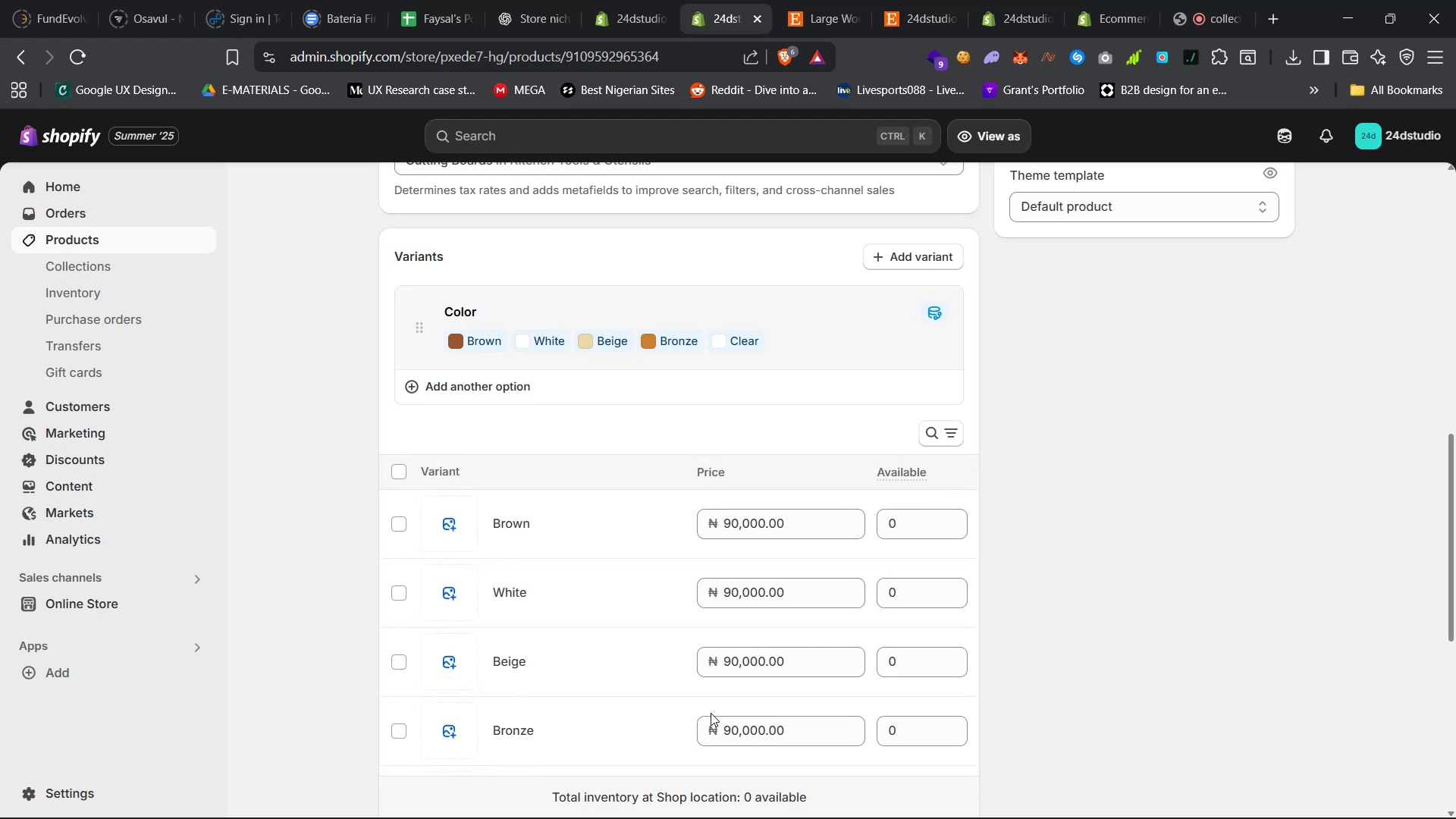 
scroll: coordinate [710, 712], scroll_direction: up, amount: 32.0
 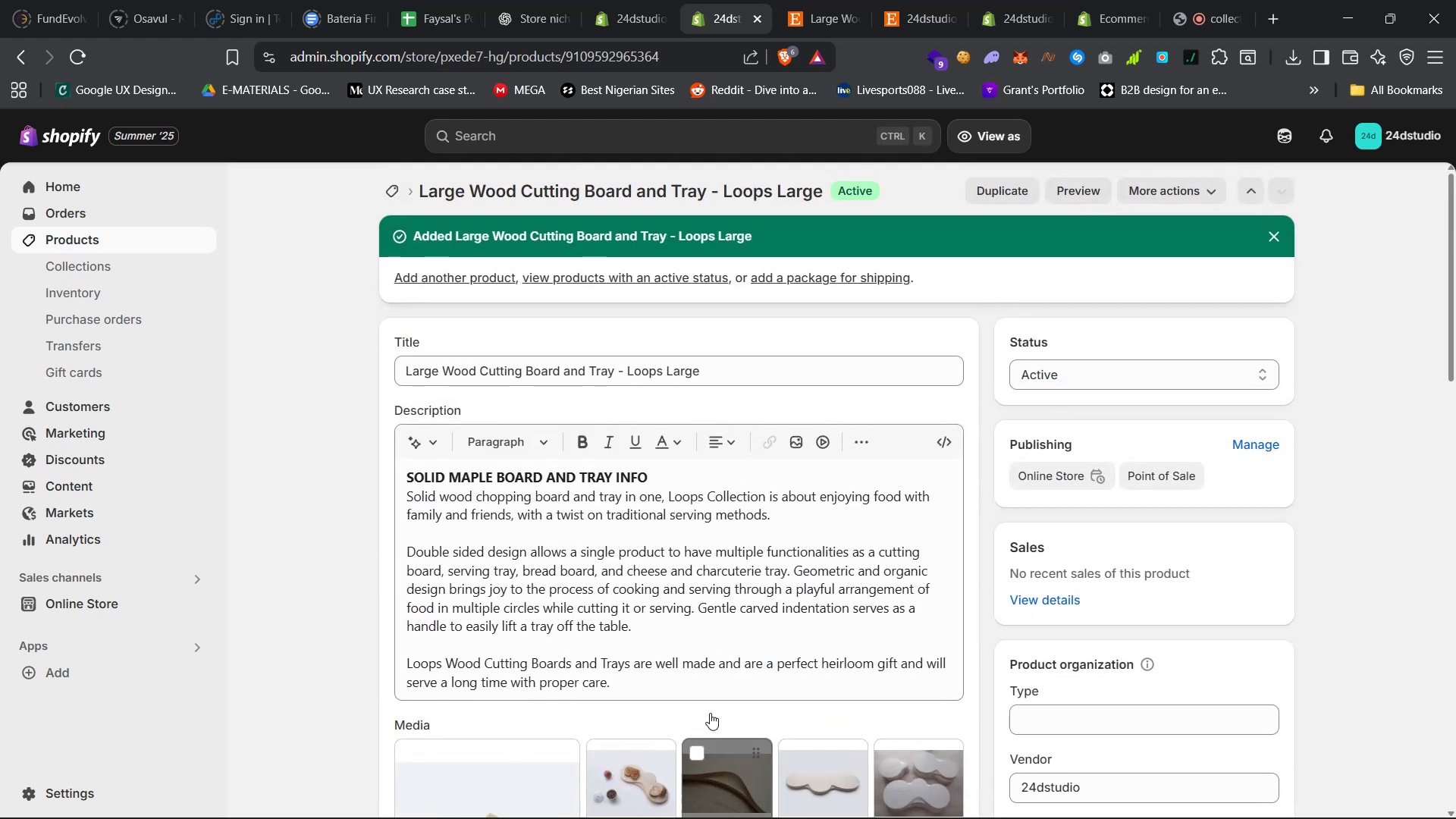 
scroll: coordinate [709, 539], scroll_direction: down, amount: 17.0
 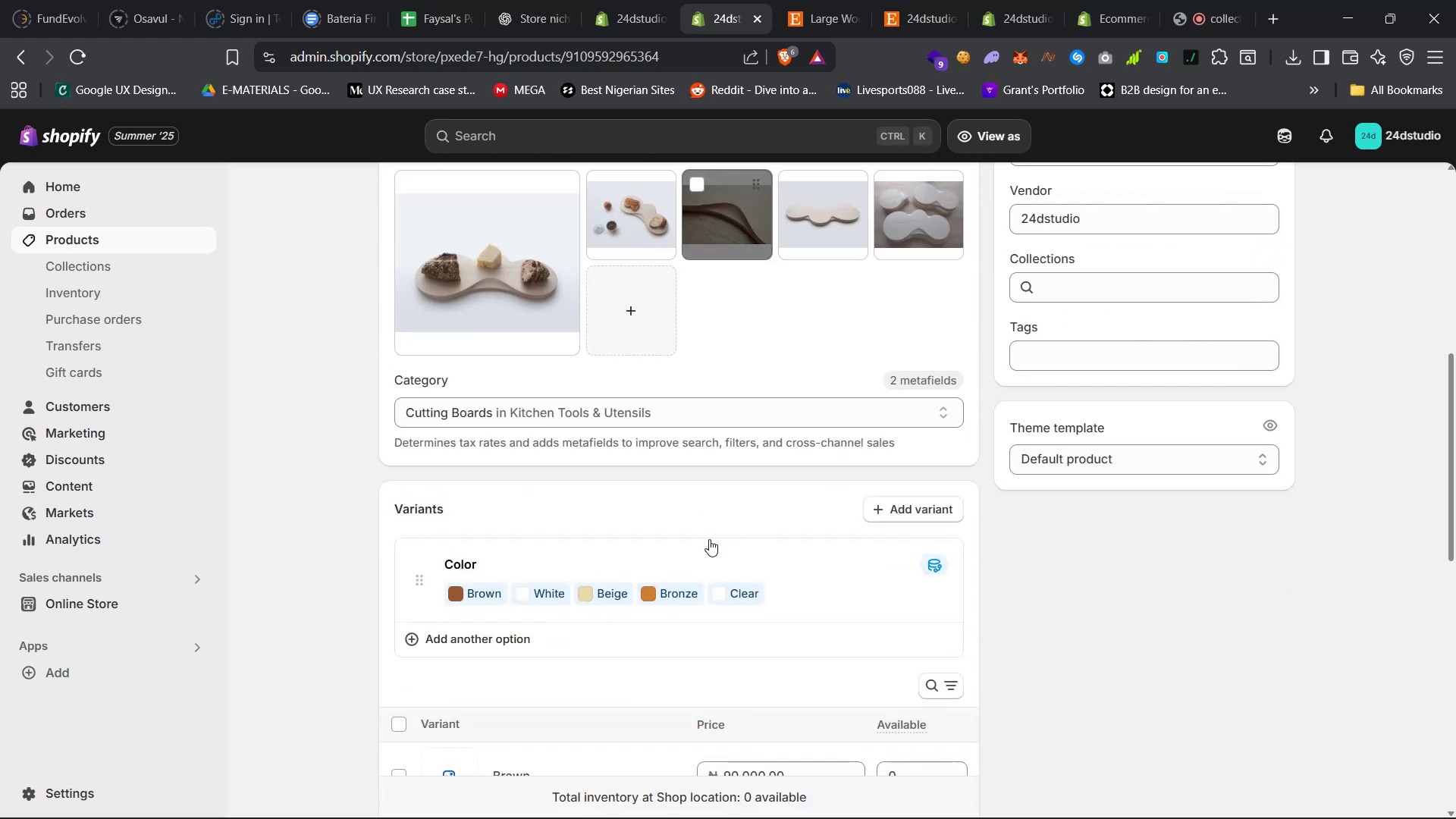 
scroll: coordinate [710, 539], scroll_direction: up, amount: 43.0
 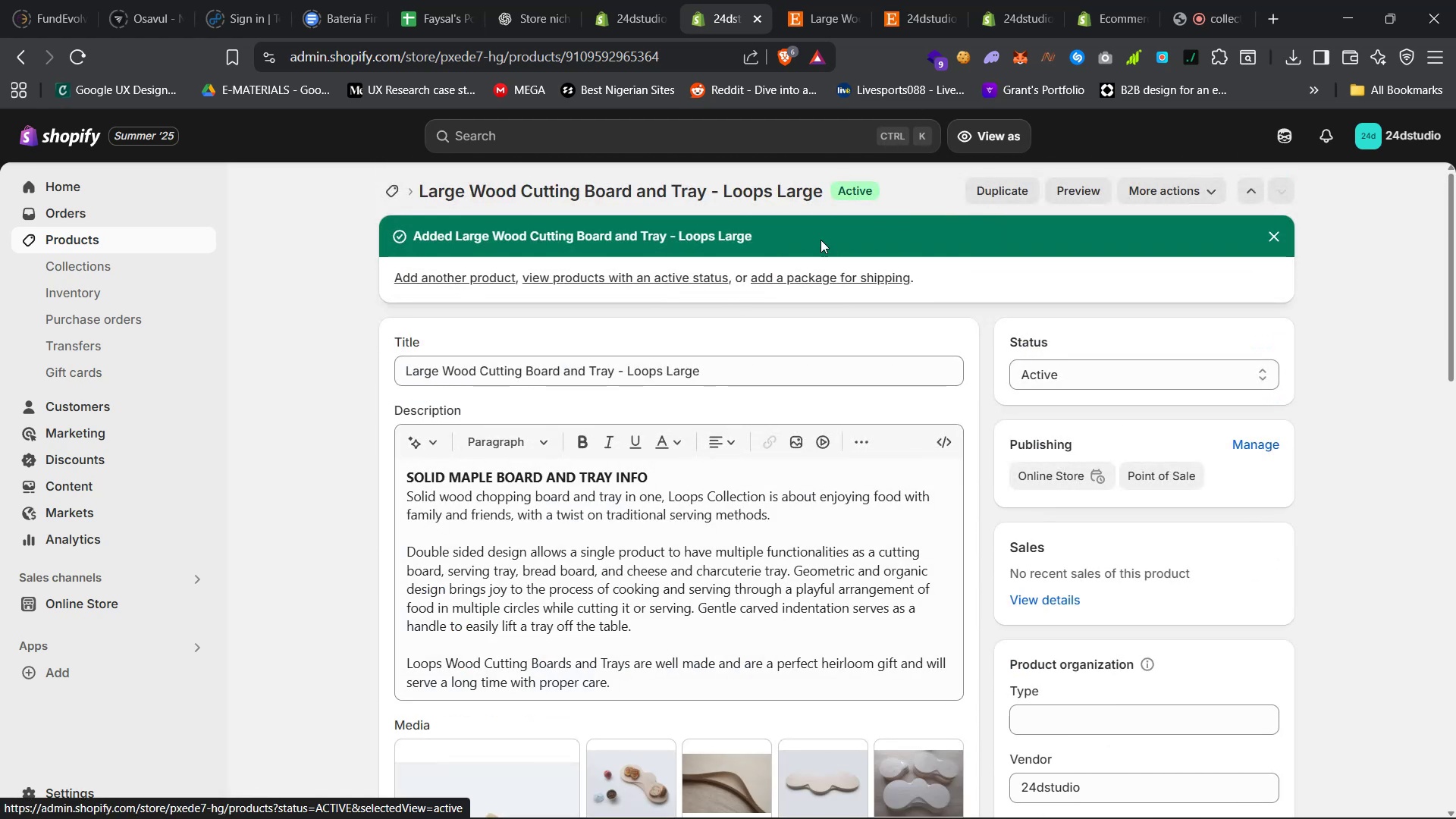 
left_click([1081, 187])
 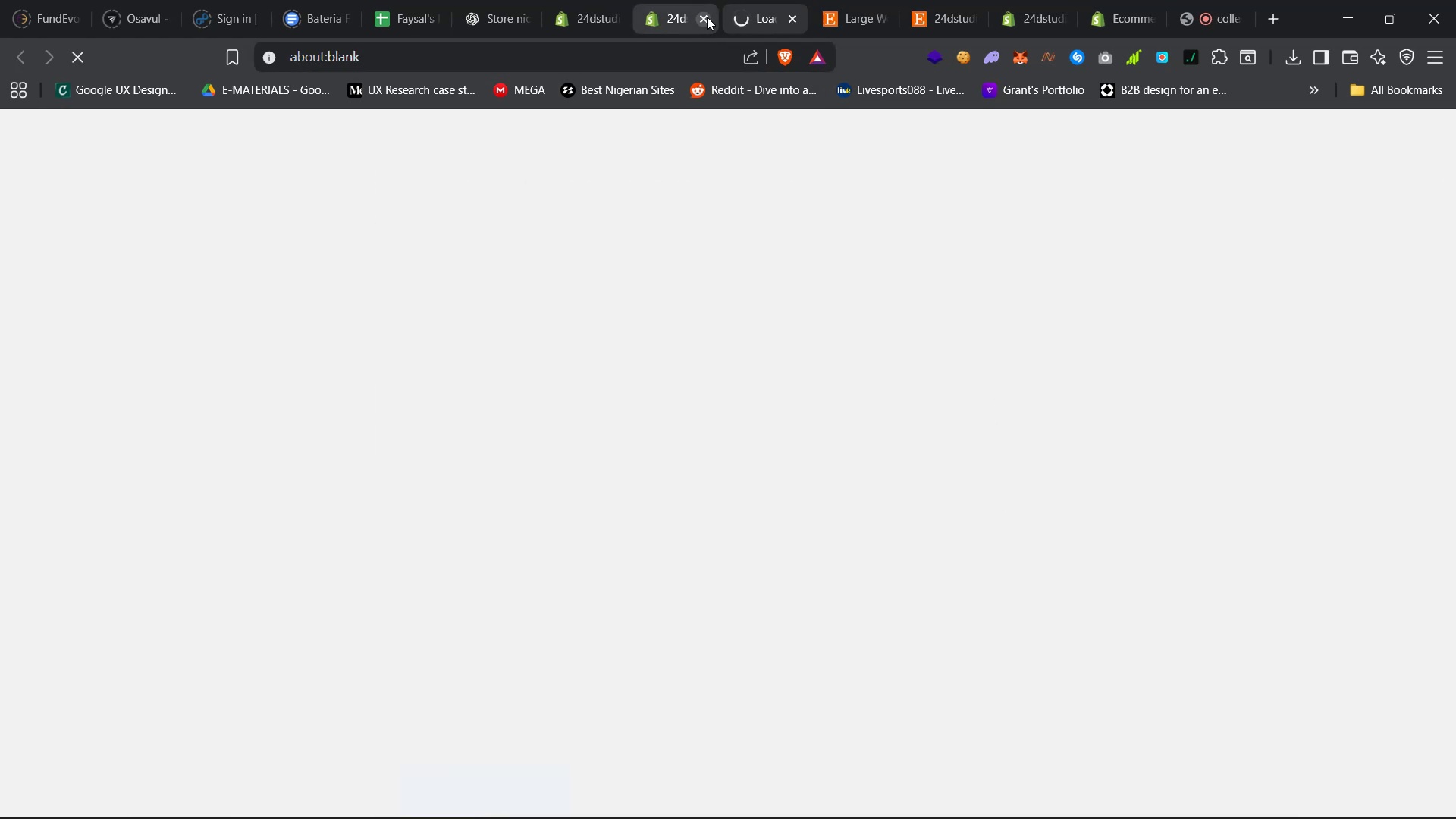 
left_click([666, 0])
 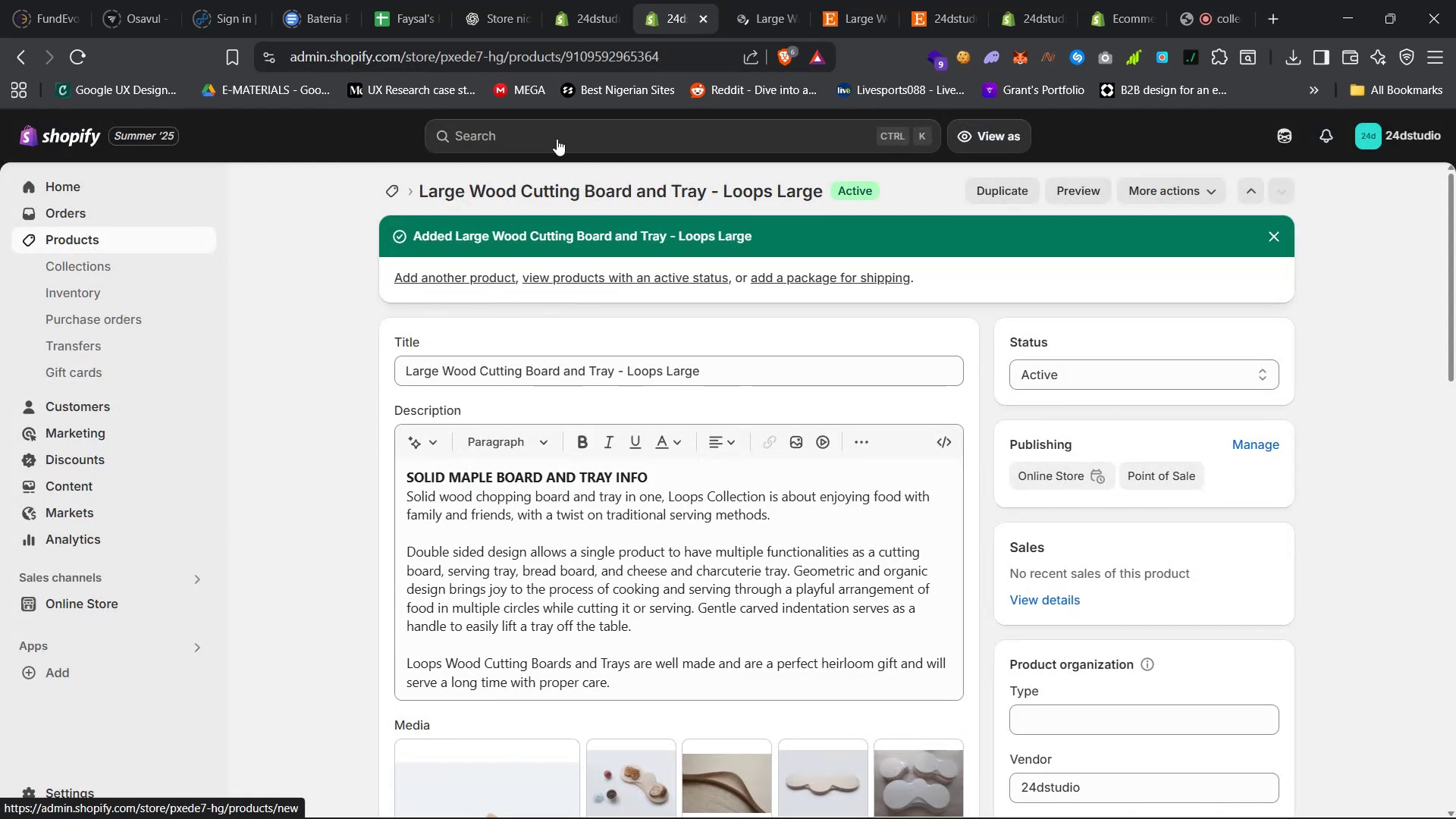 
left_click([768, 0])
 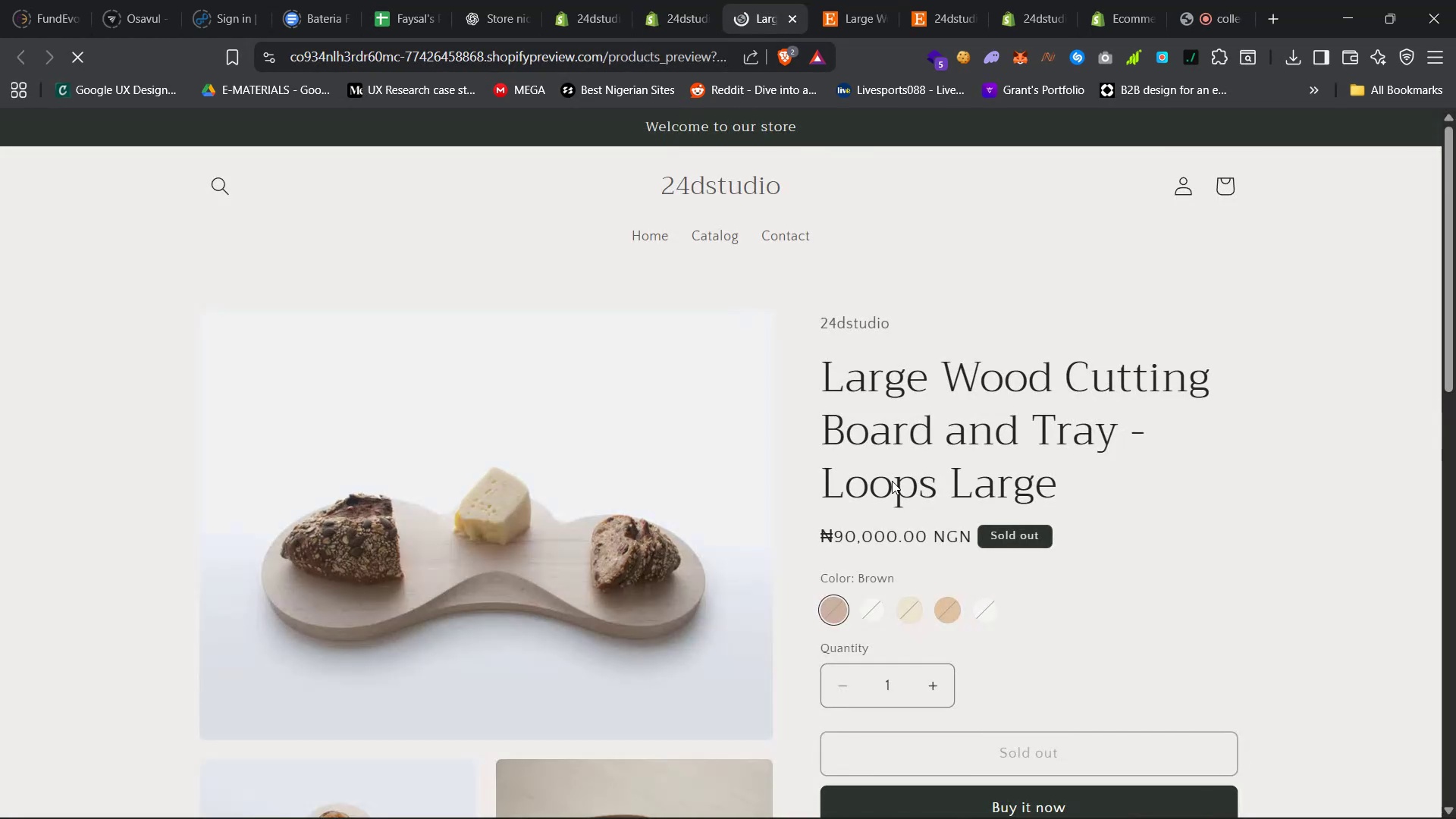 
scroll: coordinate [896, 484], scroll_direction: down, amount: 11.0
 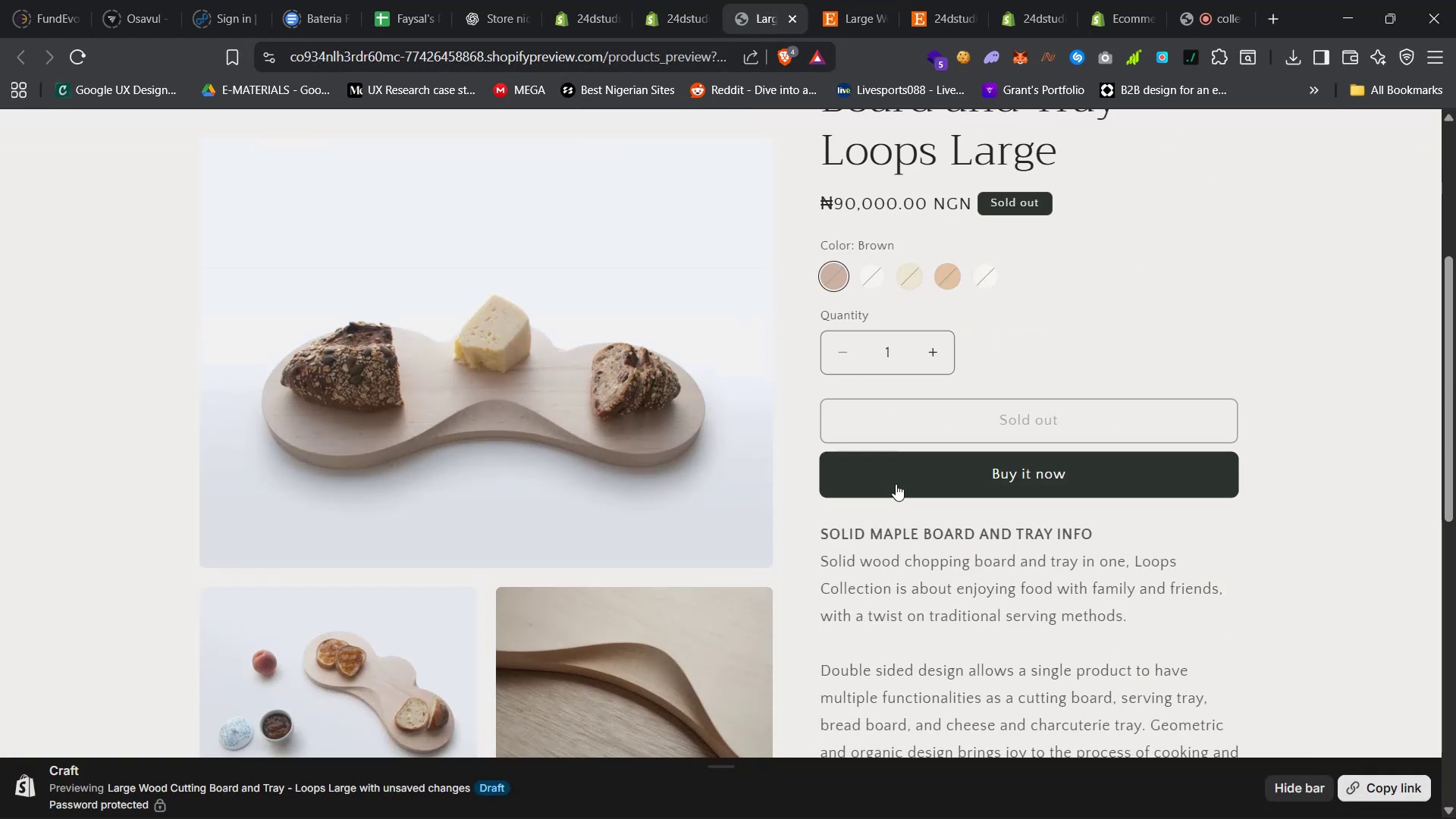 
scroll: coordinate [896, 484], scroll_direction: up, amount: 5.0
 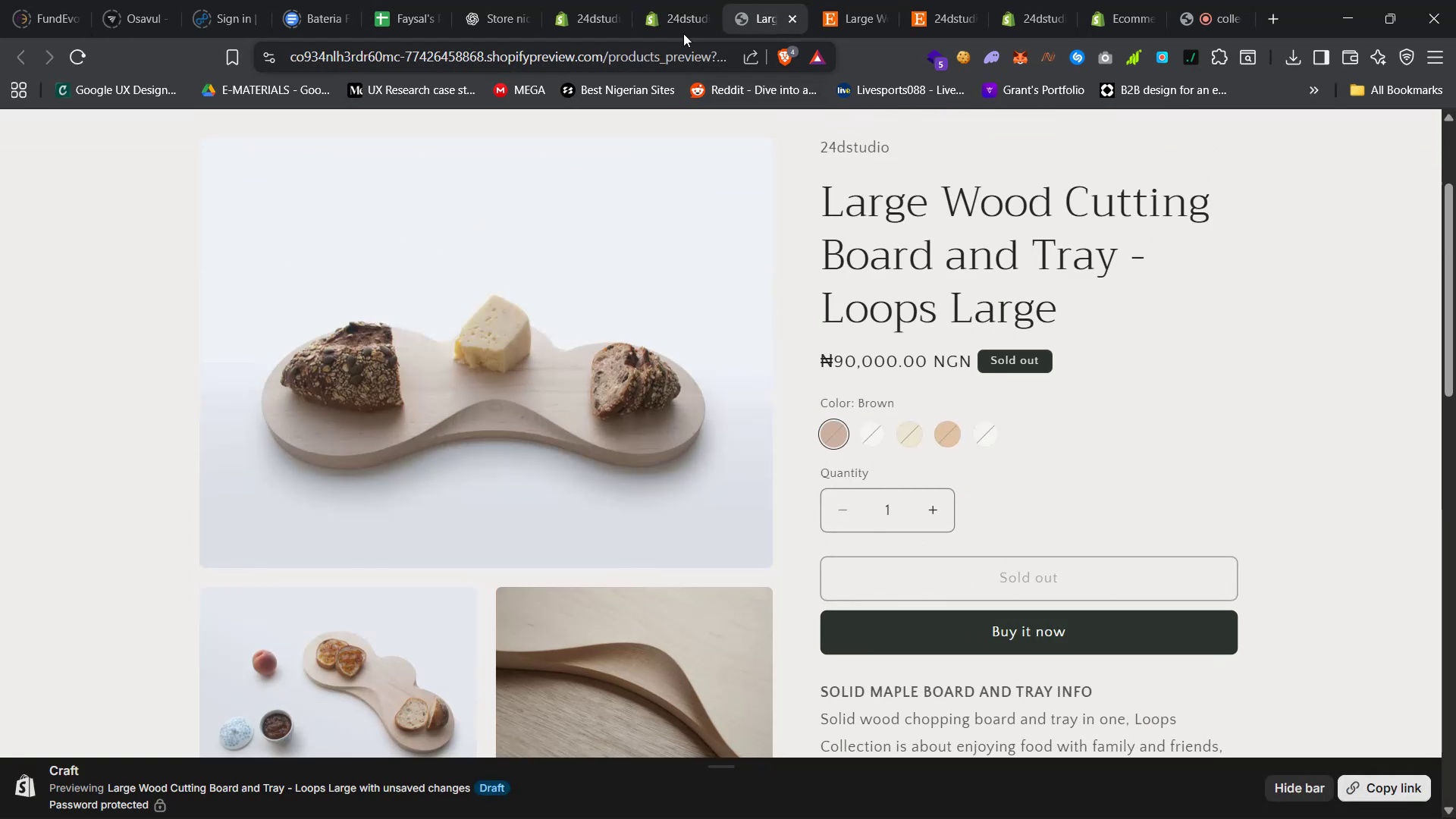 
left_click([668, 2])
 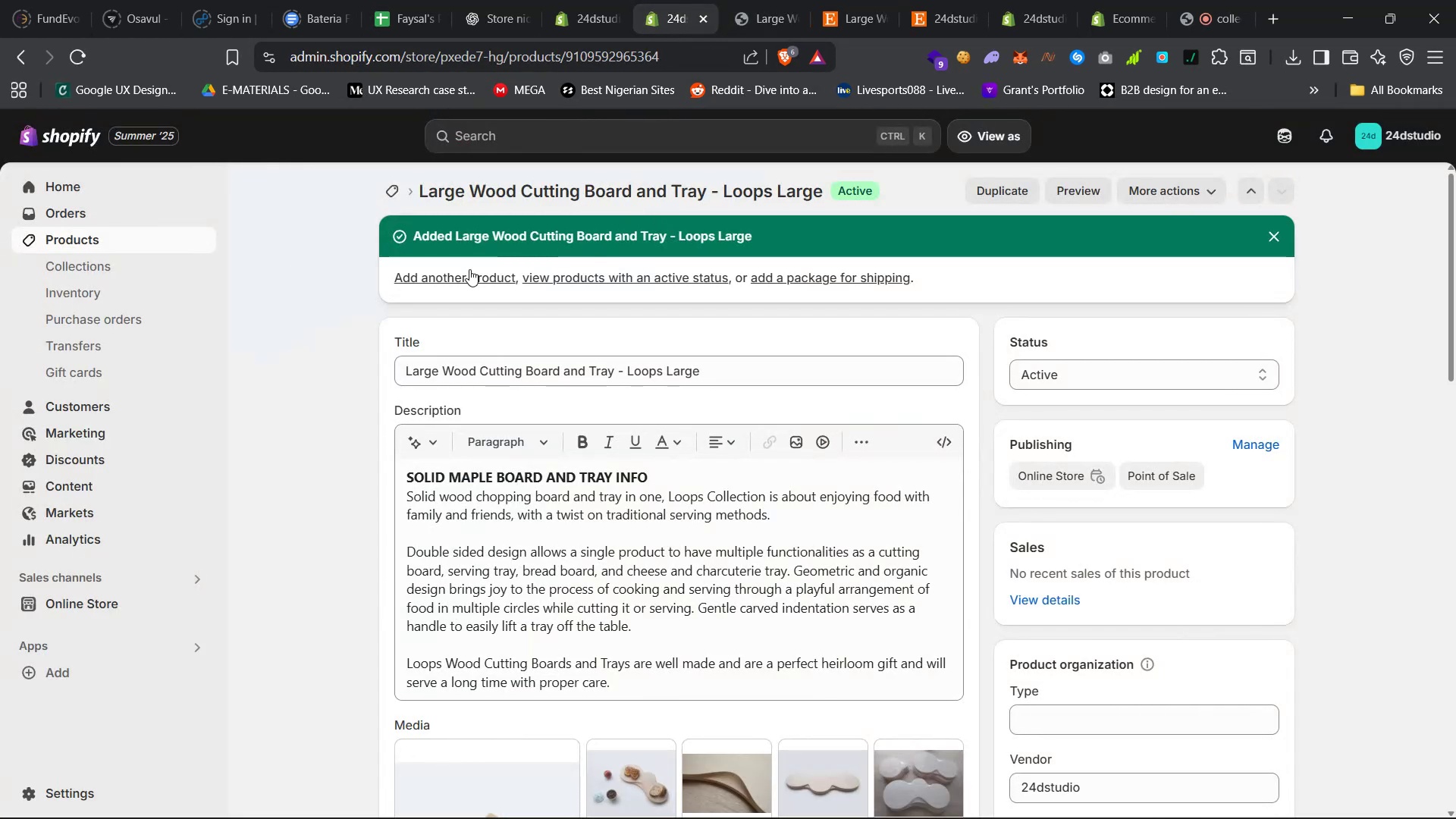 
left_click([469, 269])
 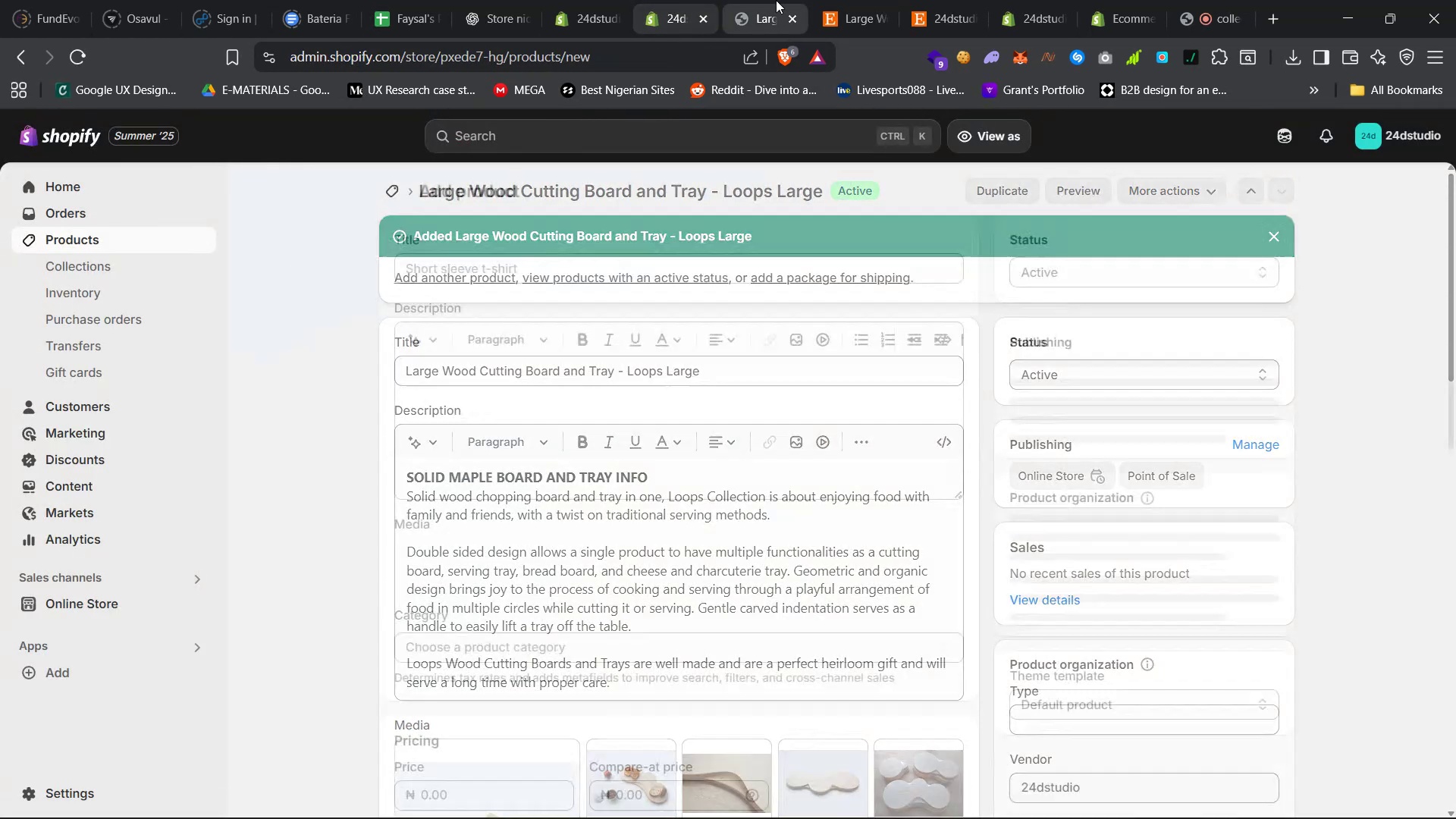 
left_click([776, 0])
 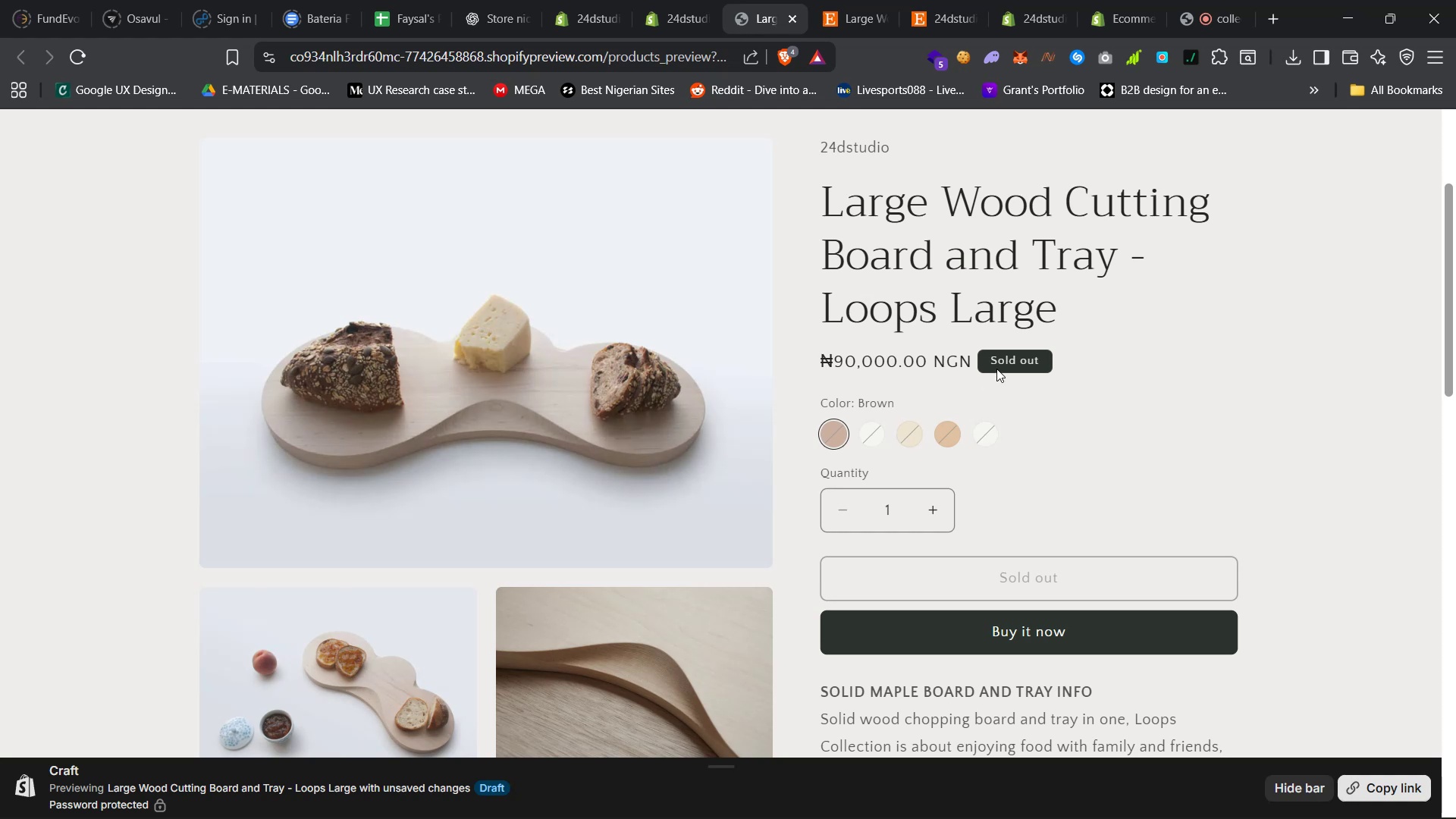 
left_click([657, 0])
 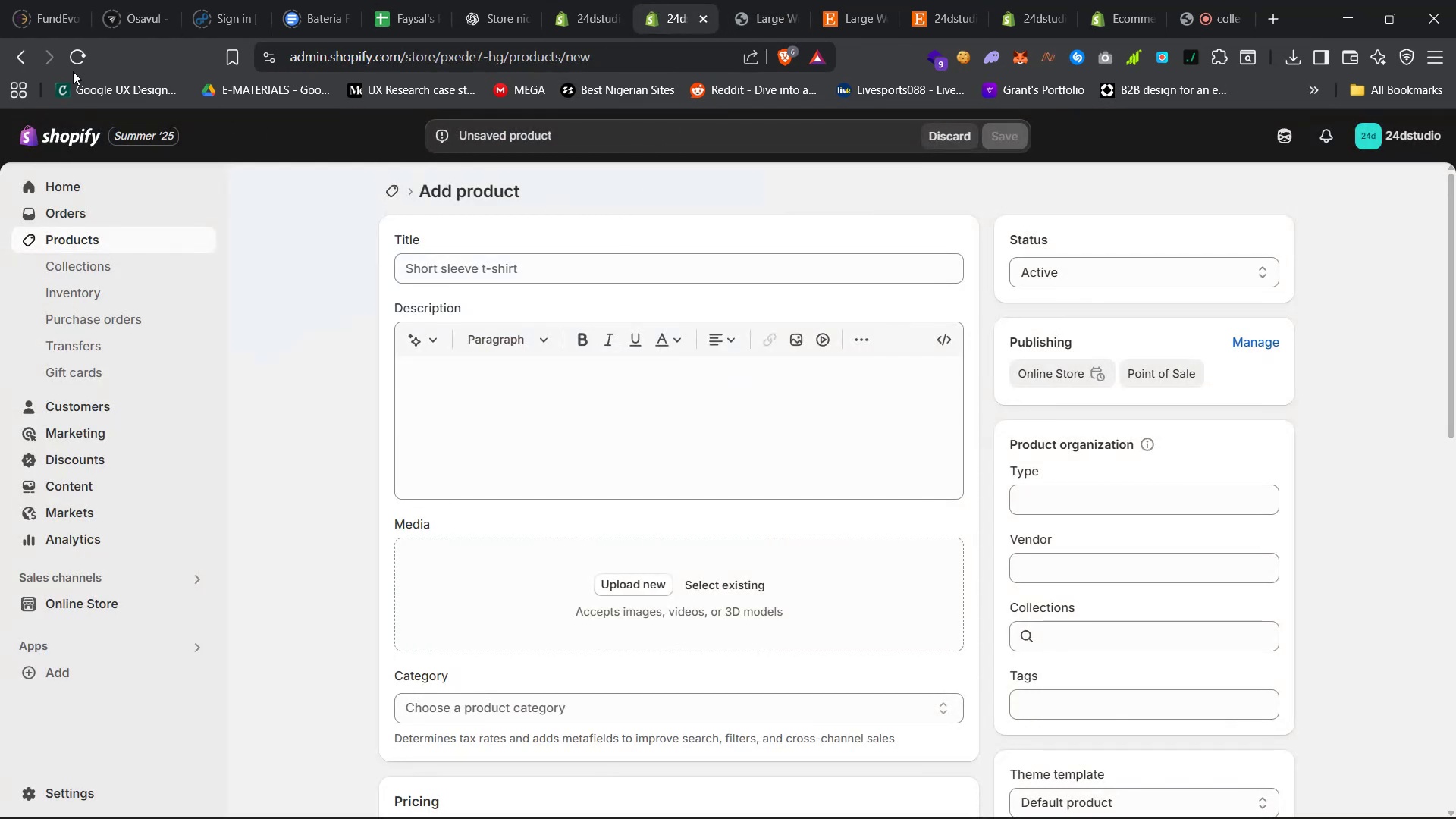 
left_click([24, 58])
 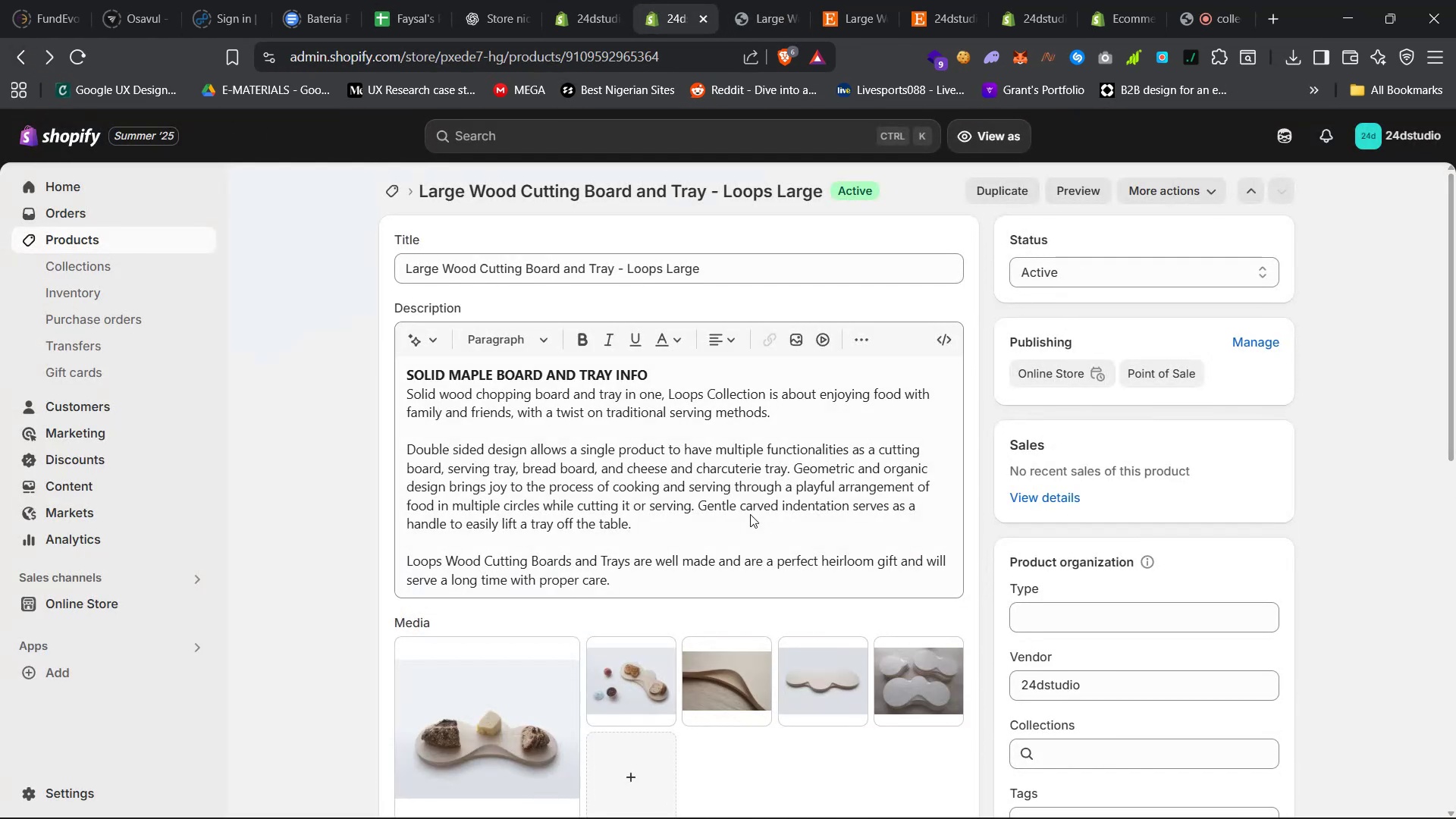 
scroll: coordinate [750, 514], scroll_direction: down, amount: 12.0
 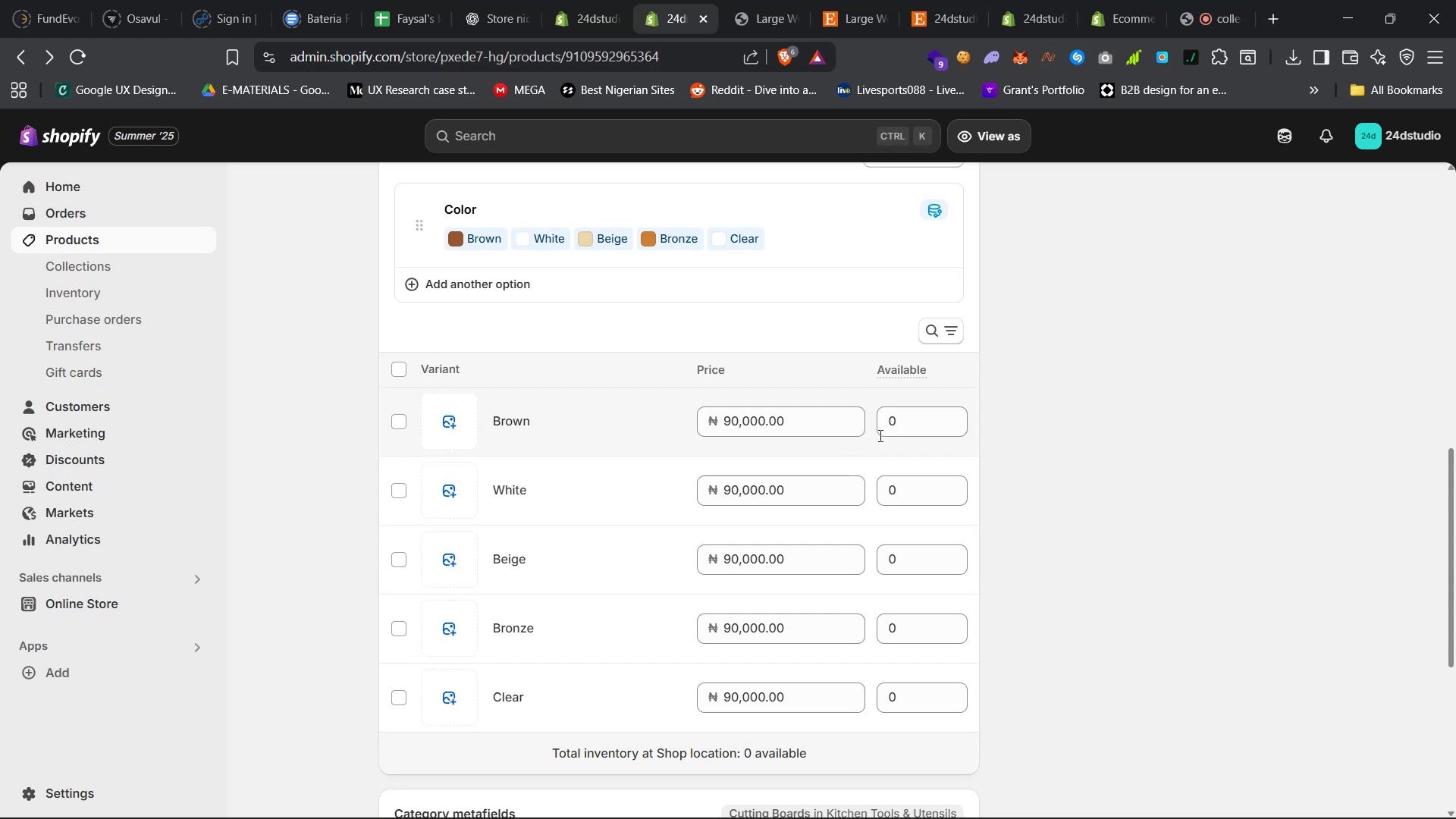 
left_click([906, 428])
 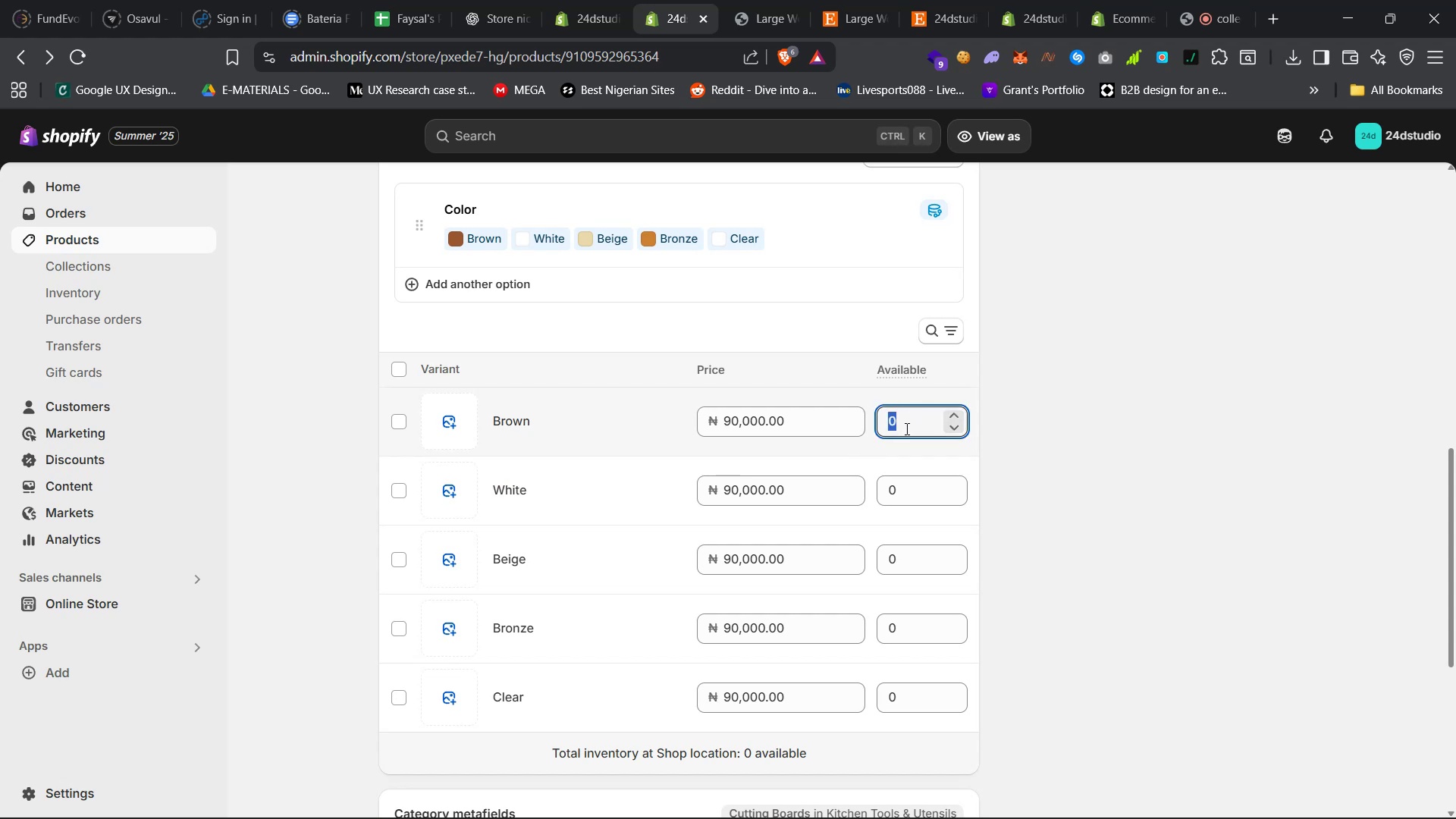 
type(55)
 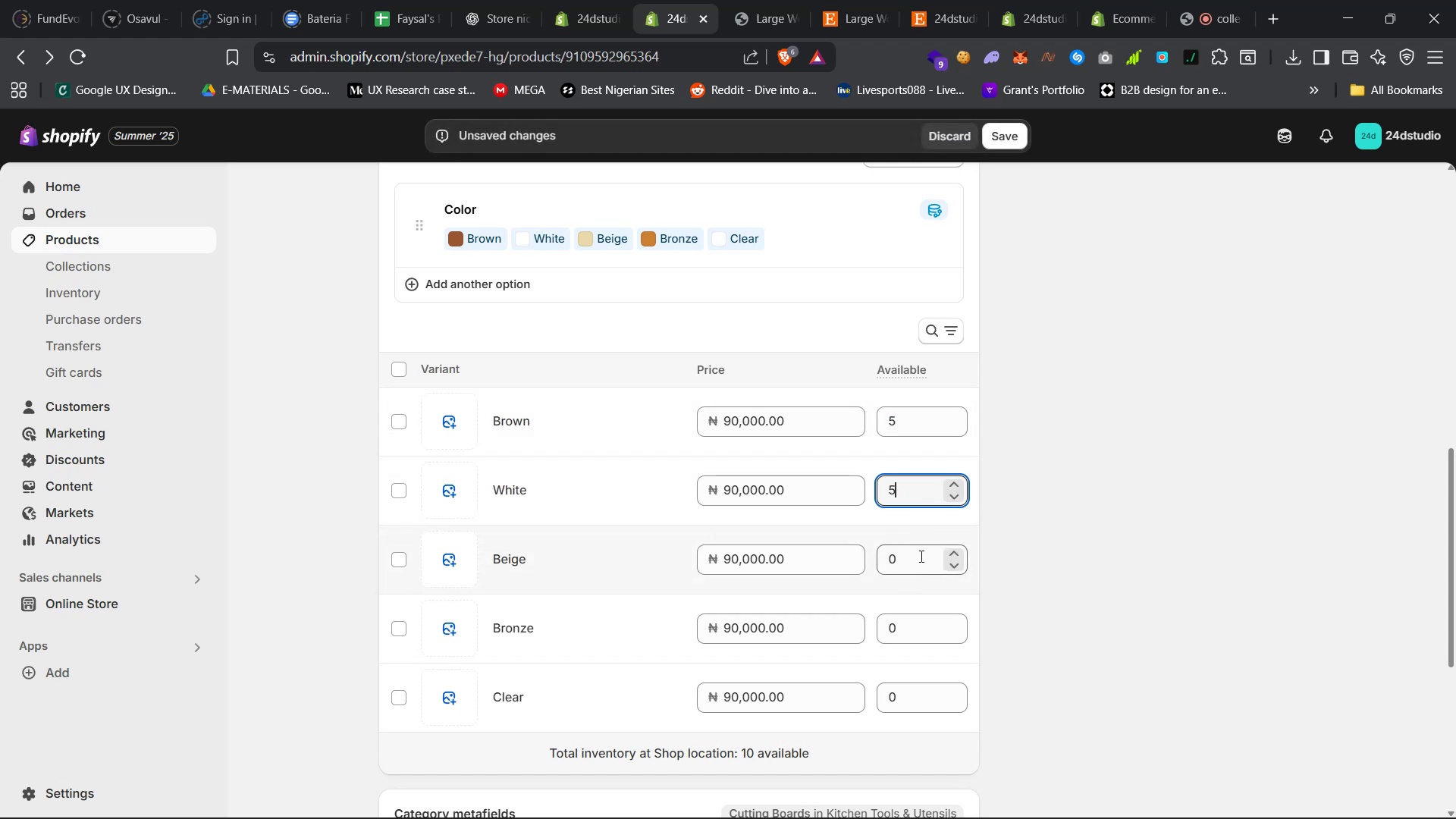 
left_click([922, 558])
 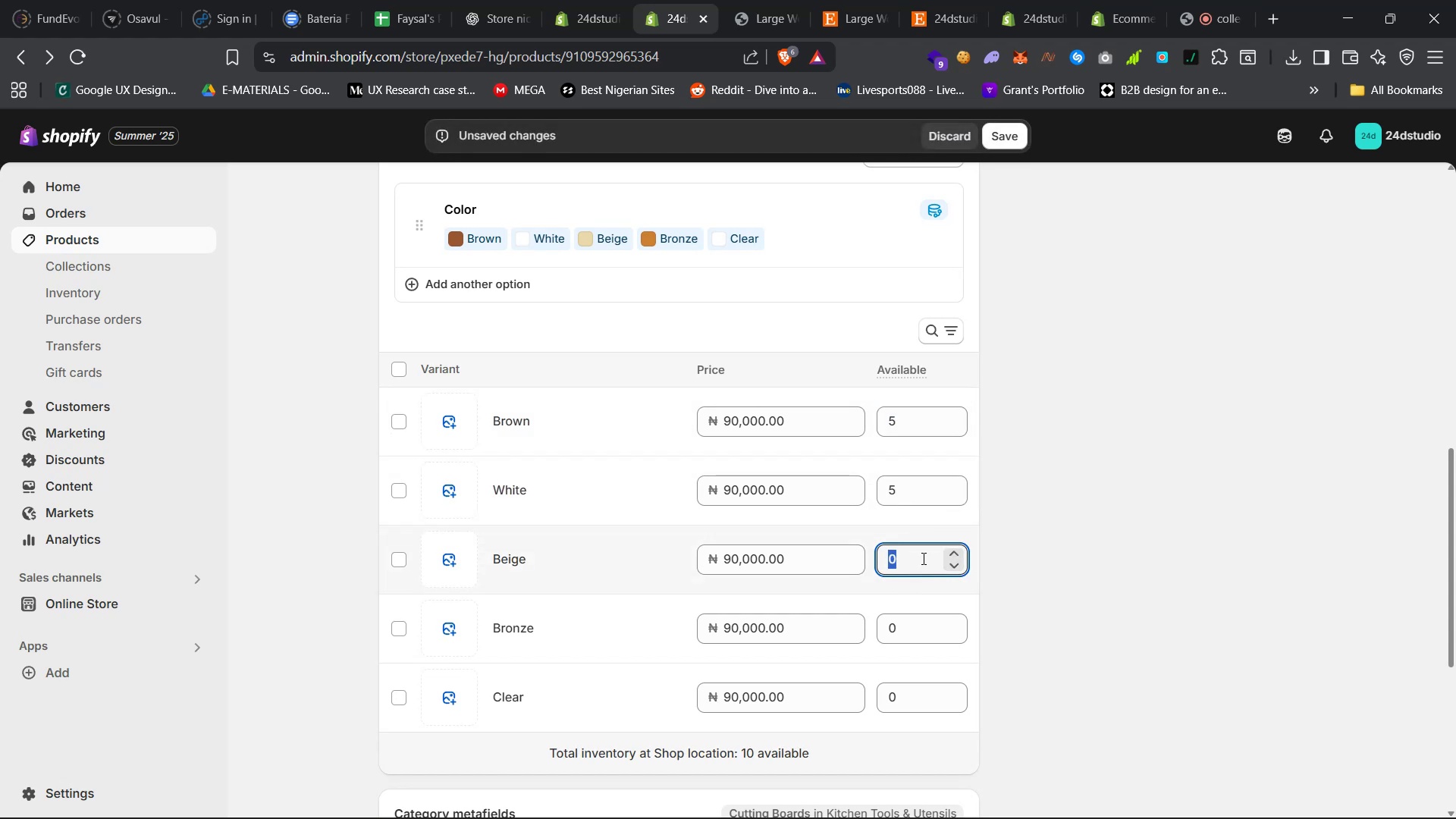 
key(5)
 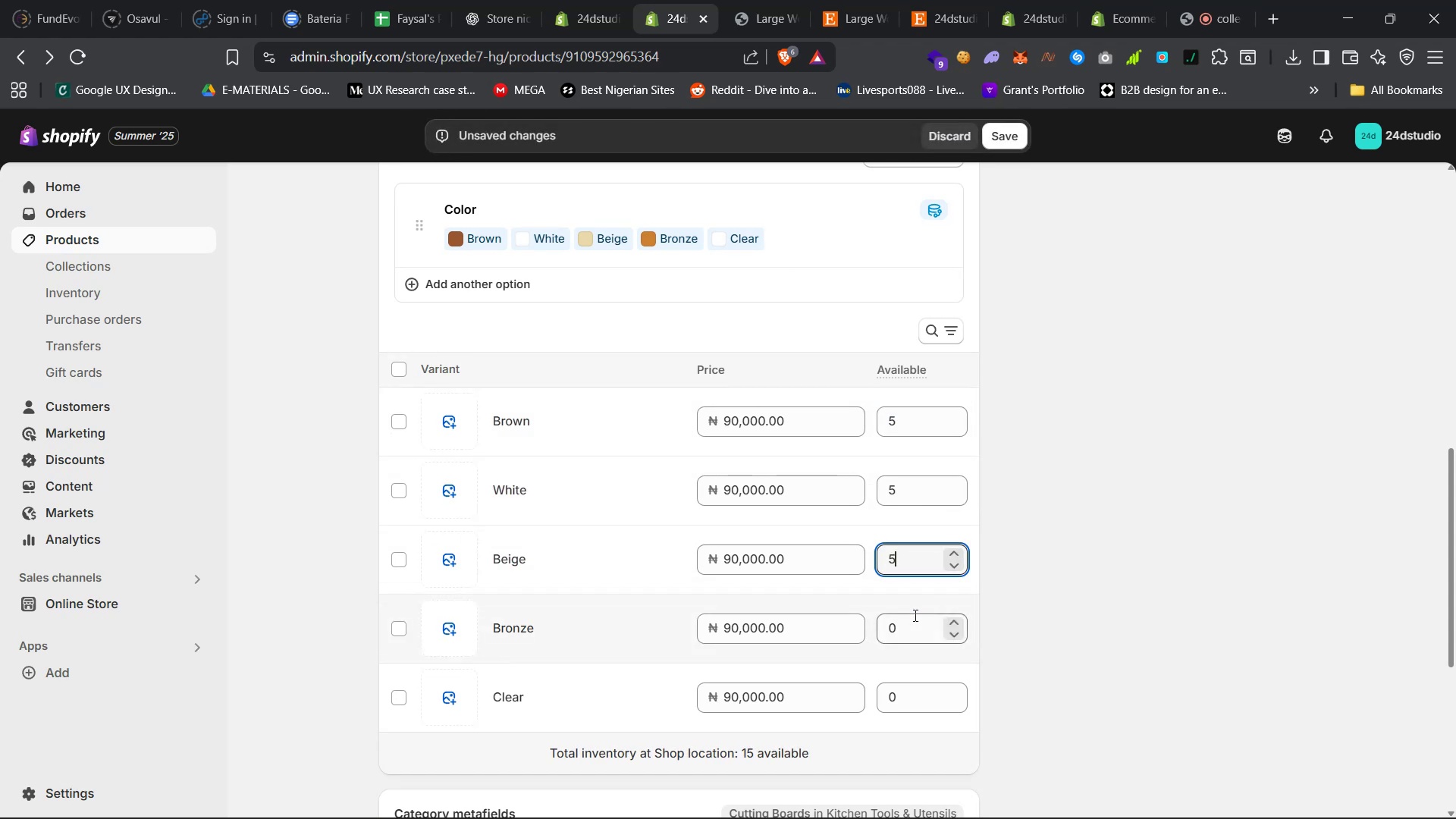 
left_click([914, 620])
 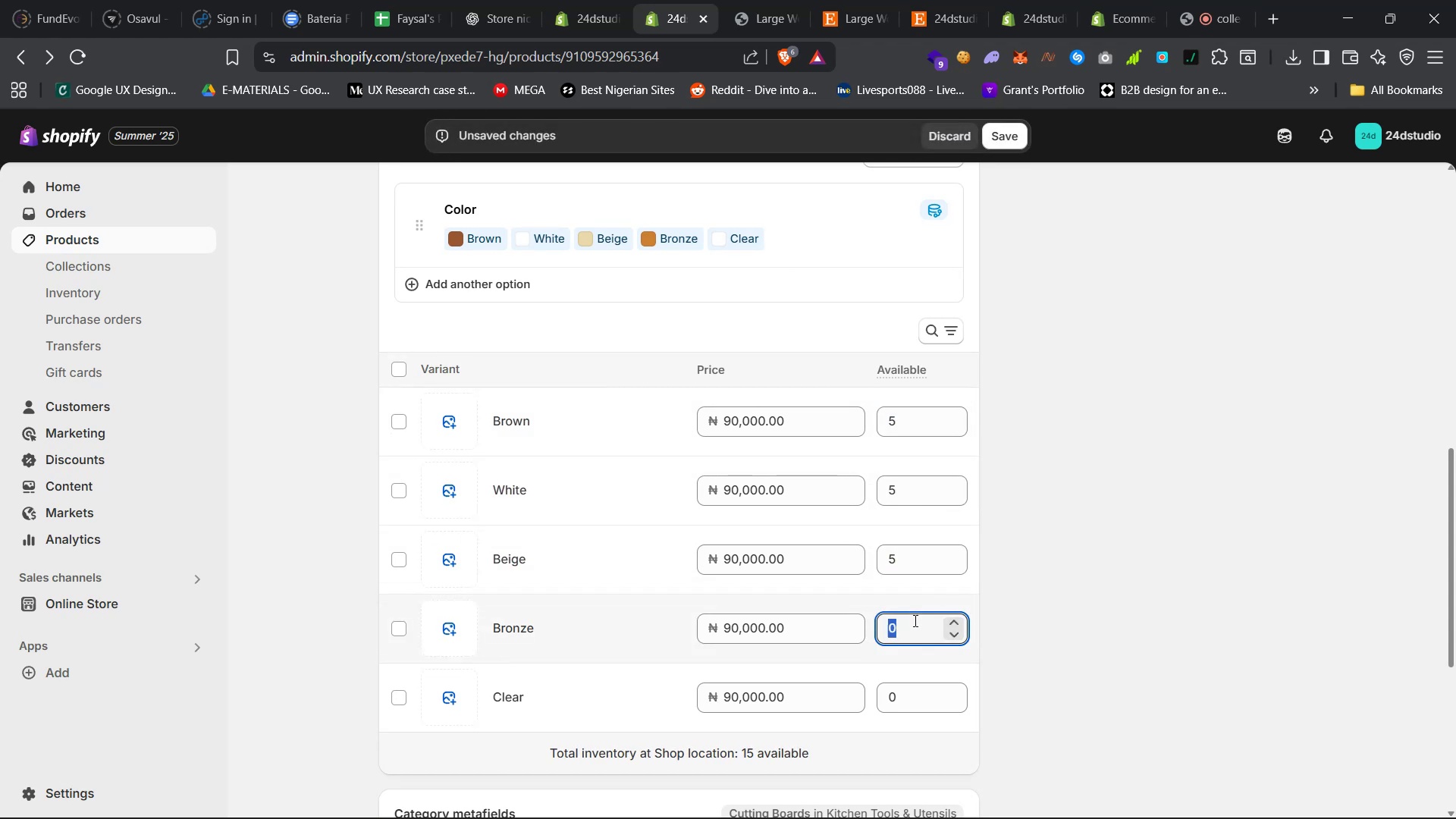 
key(5)
 